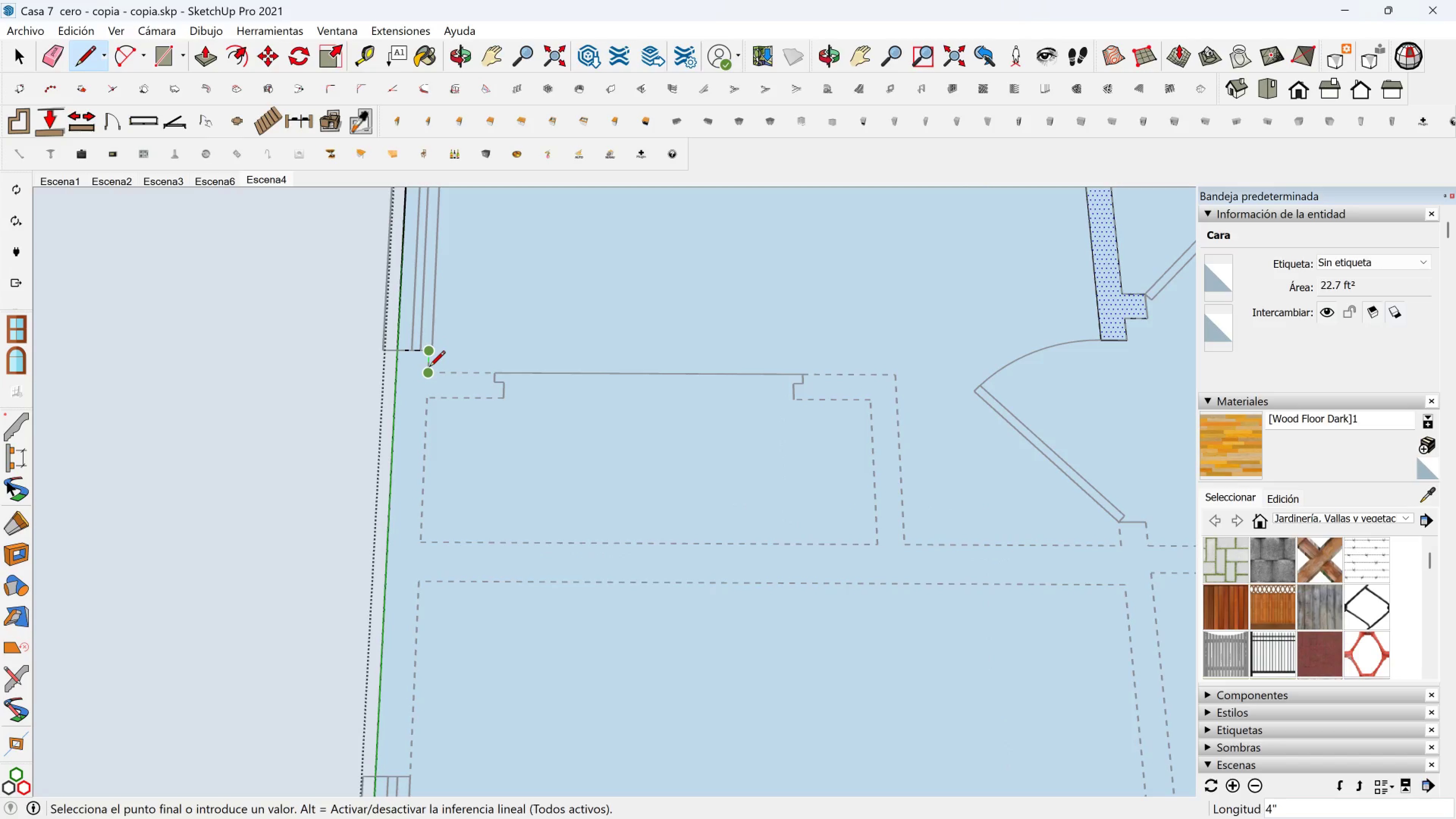 
left_click([429, 368])
 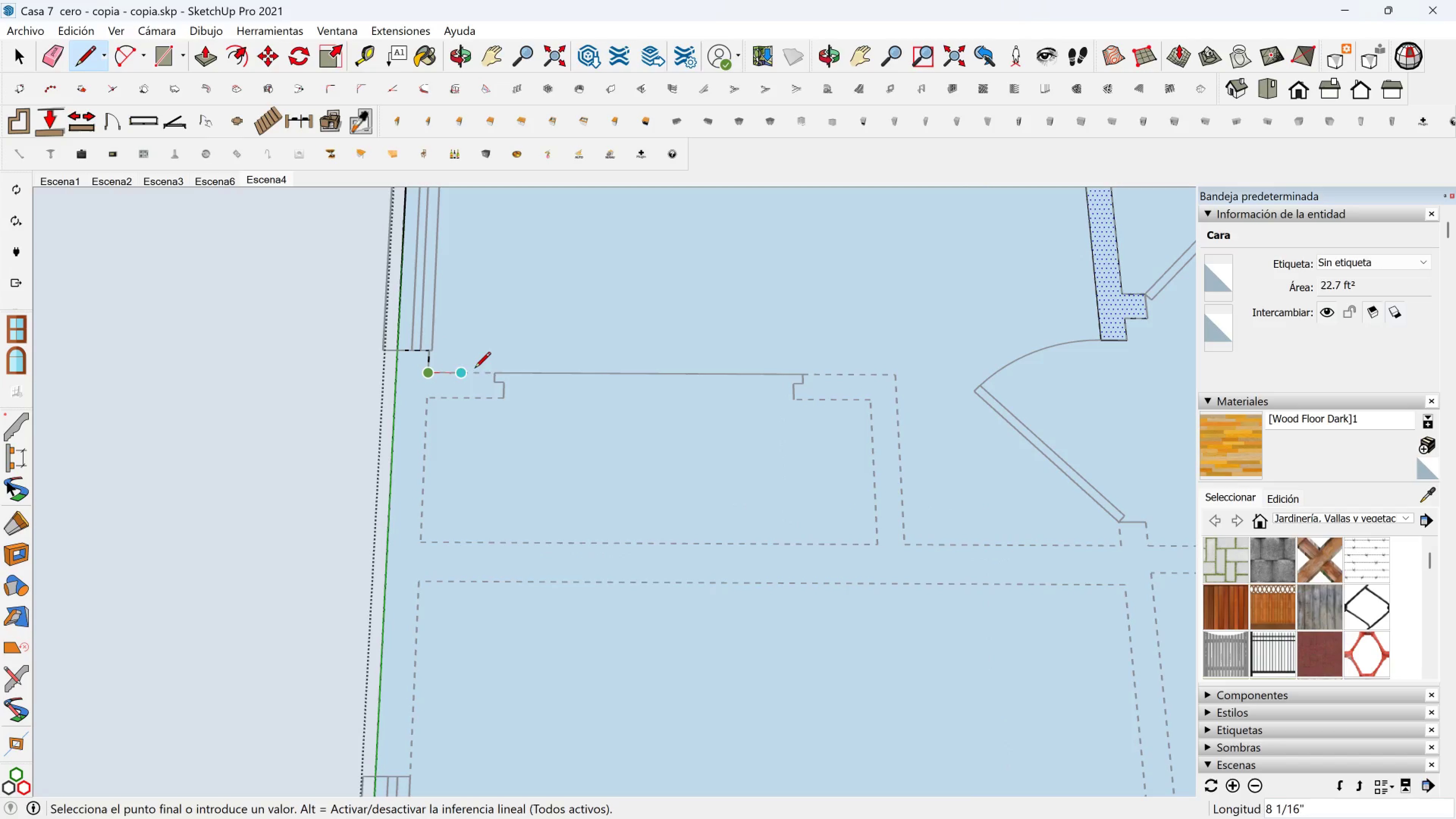 
mouse_move([489, 369])
 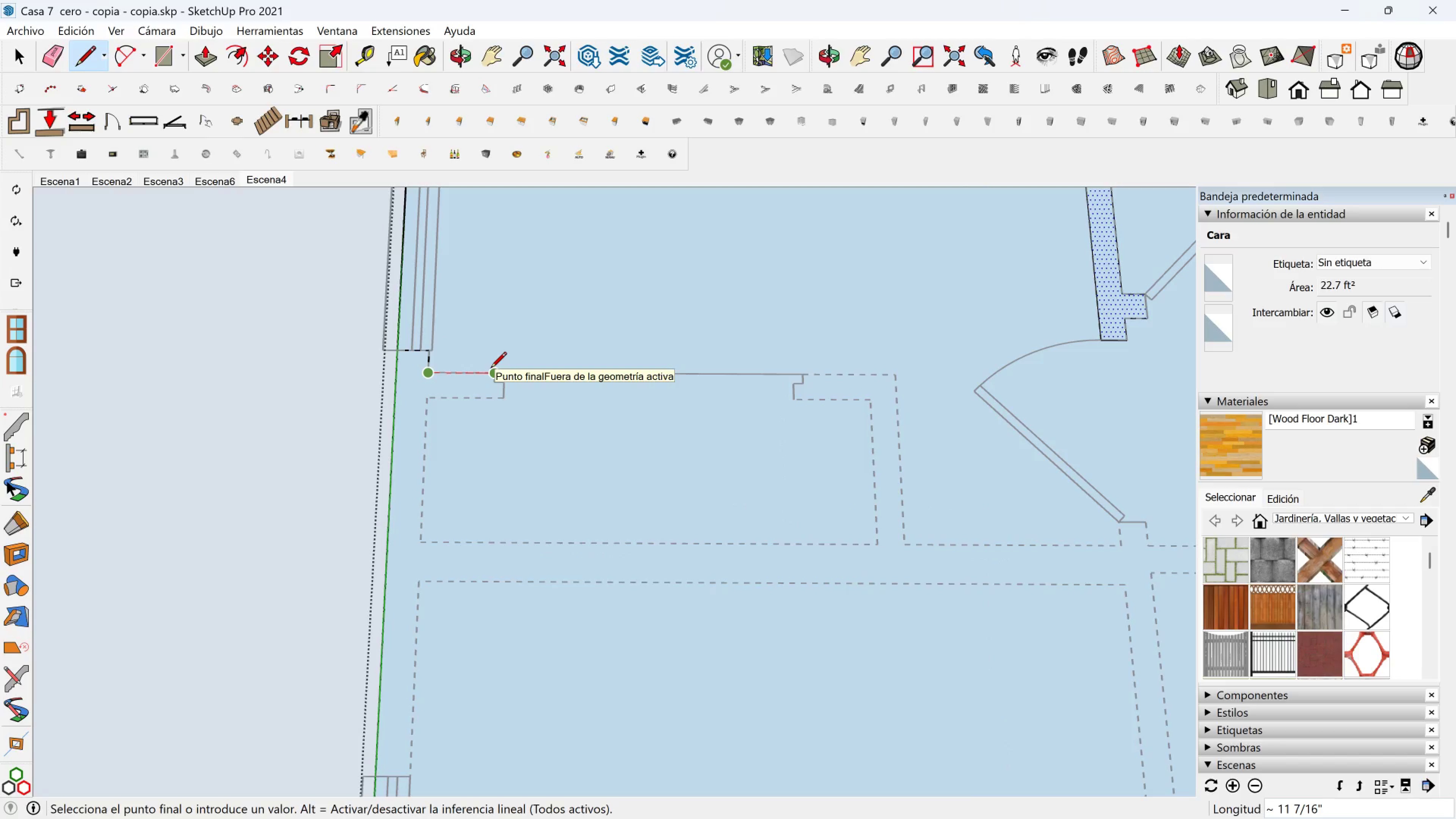 
left_click([491, 369])
 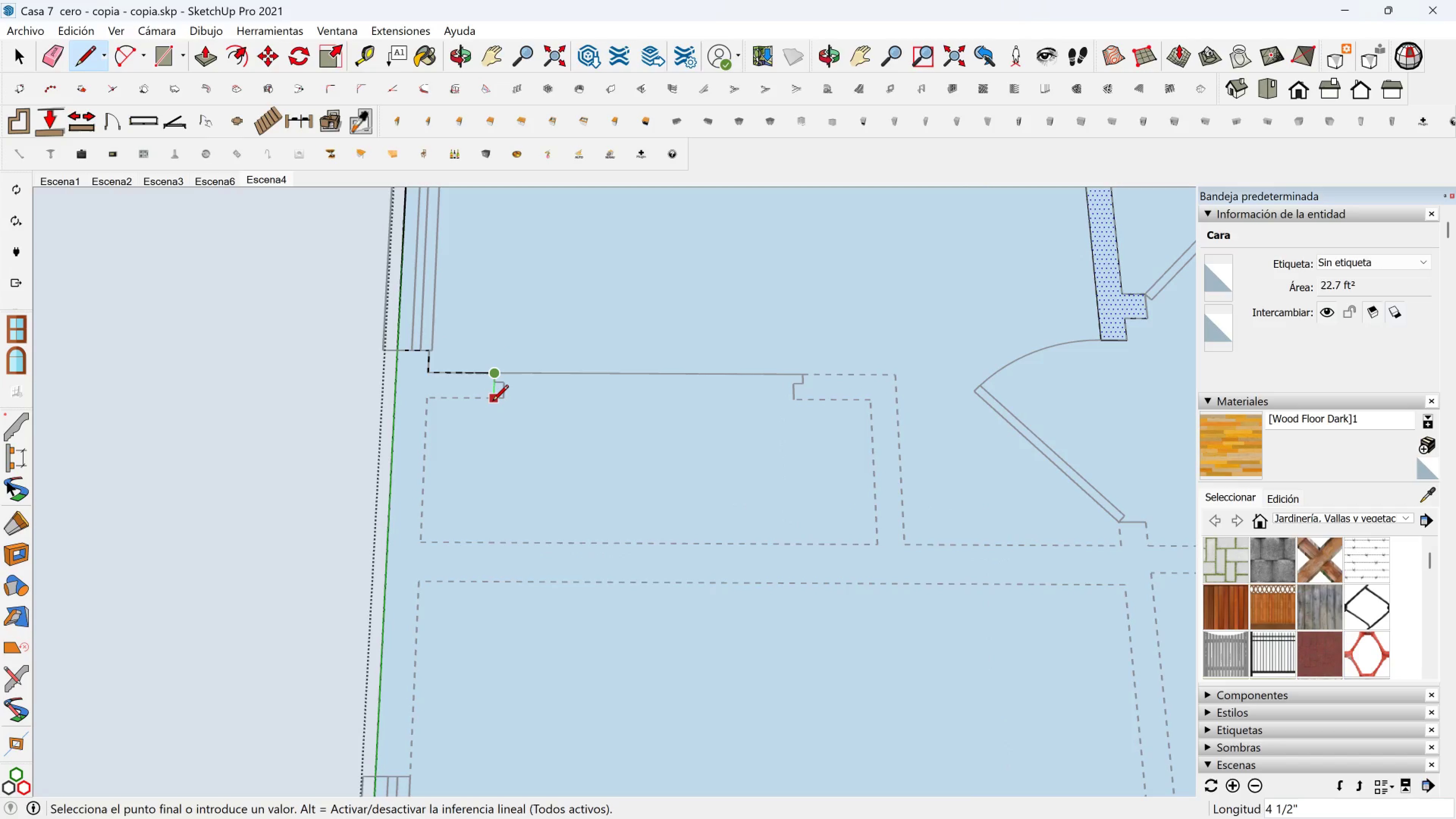 
left_click([493, 402])
 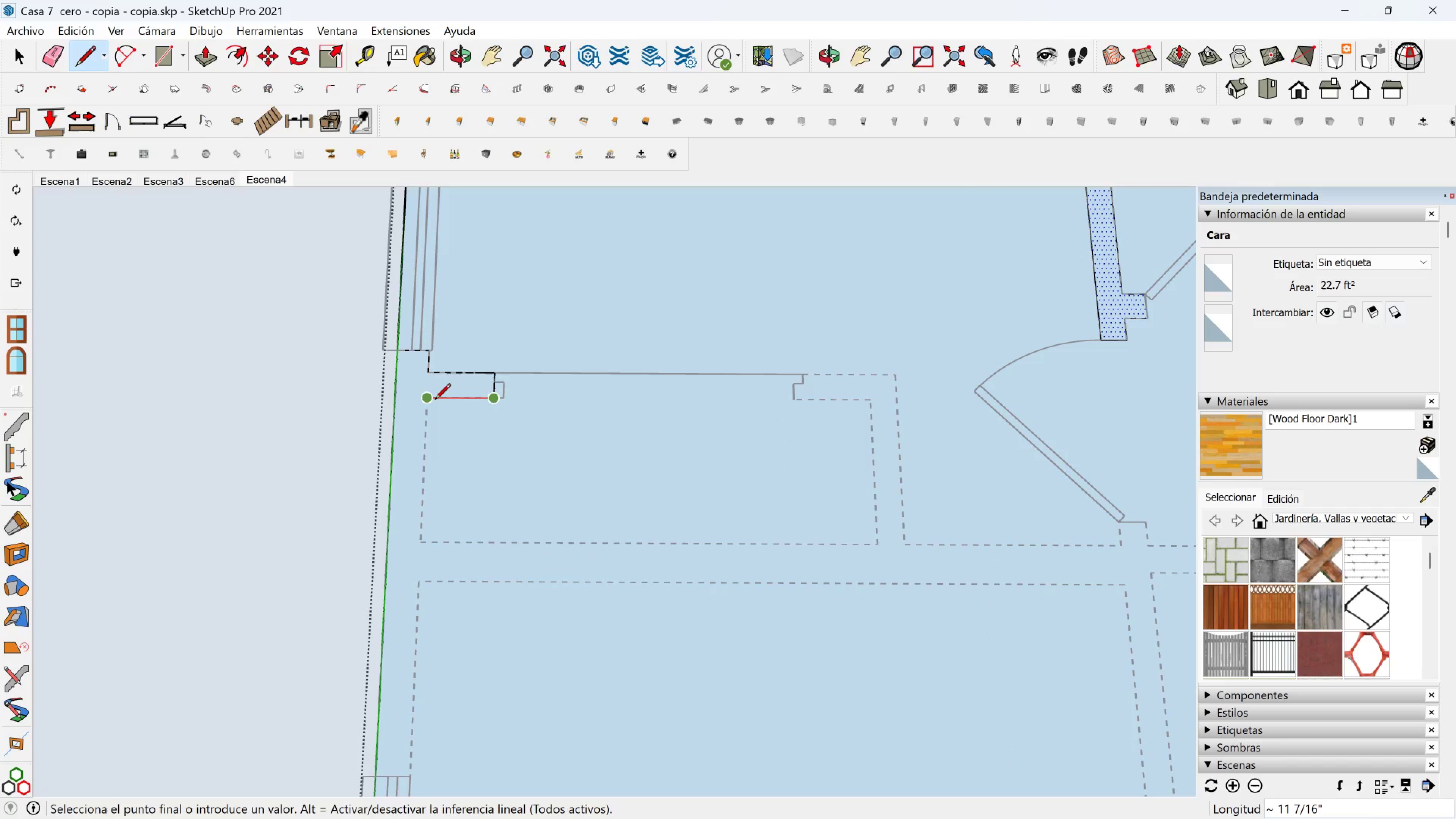 
left_click([434, 400])
 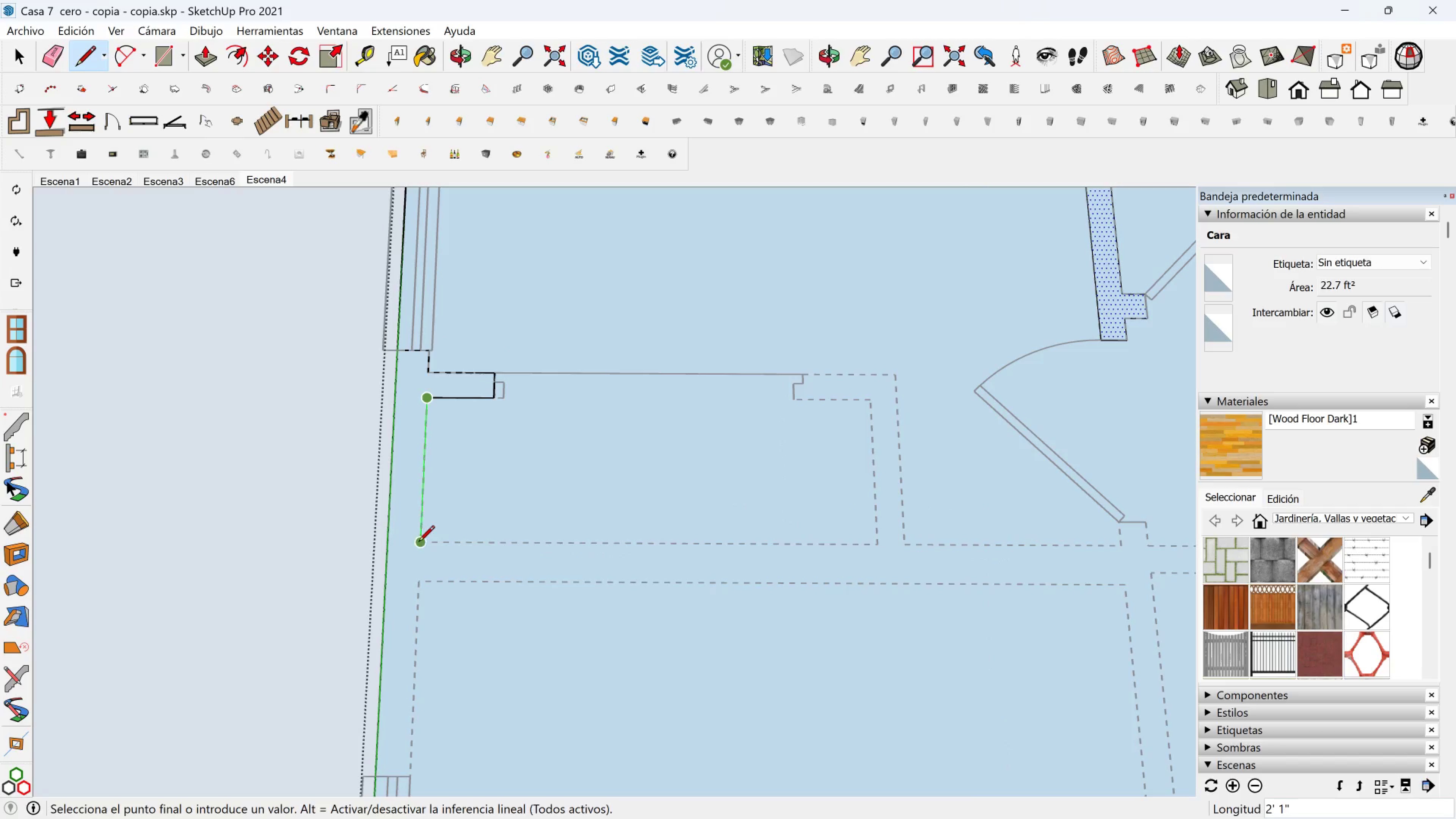 
left_click([419, 543])
 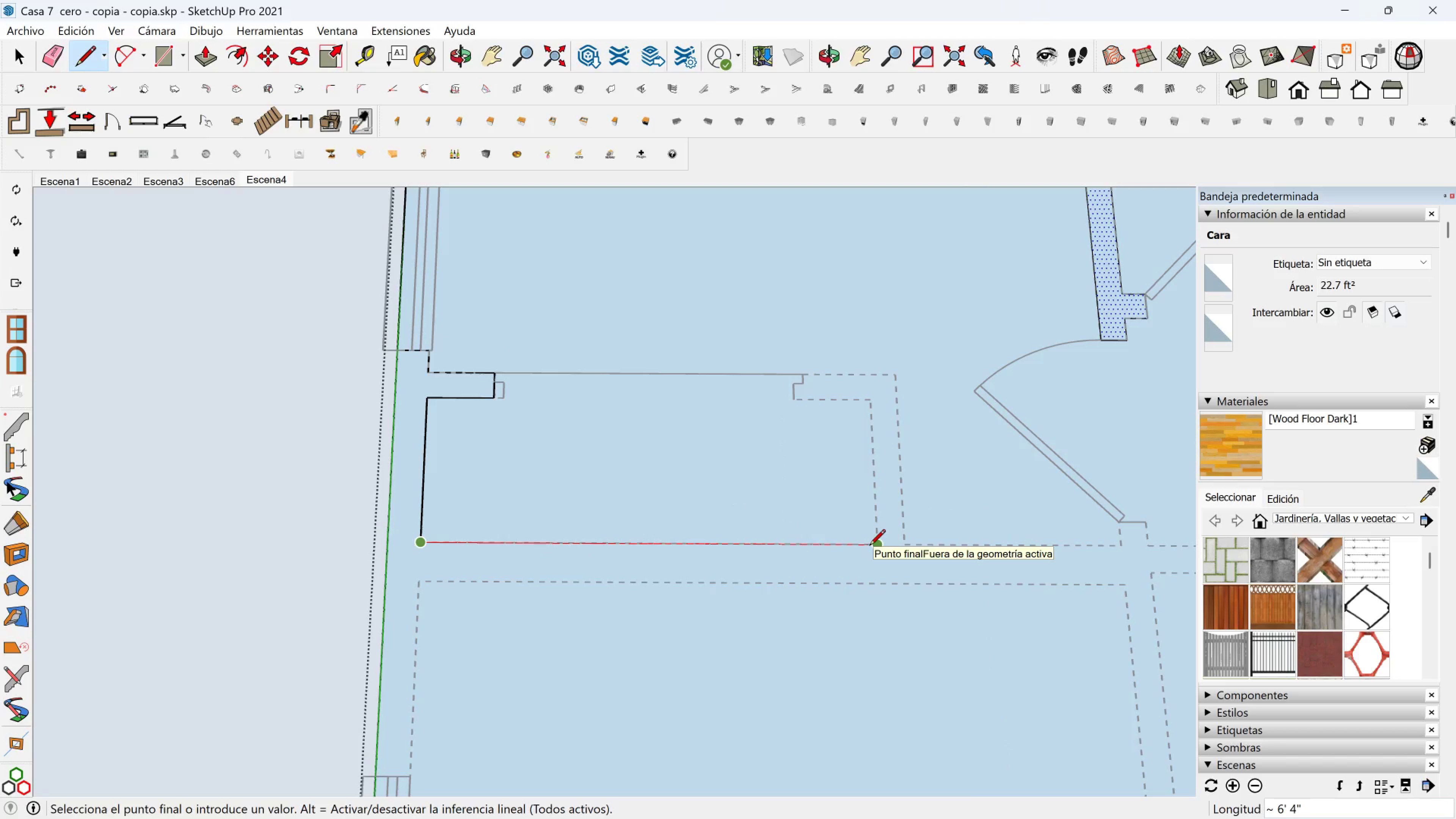 
left_click([869, 546])
 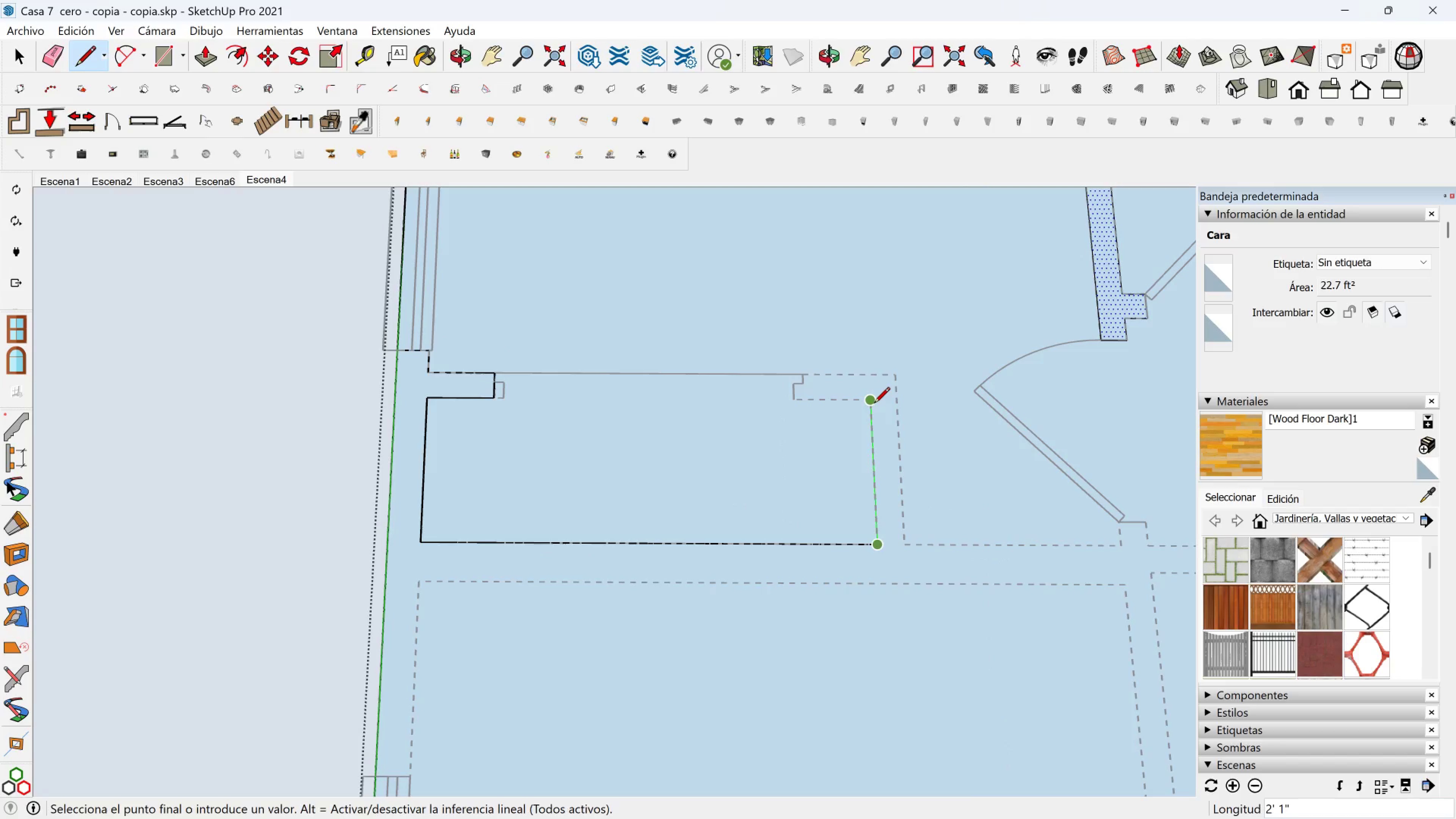 
left_click([874, 404])
 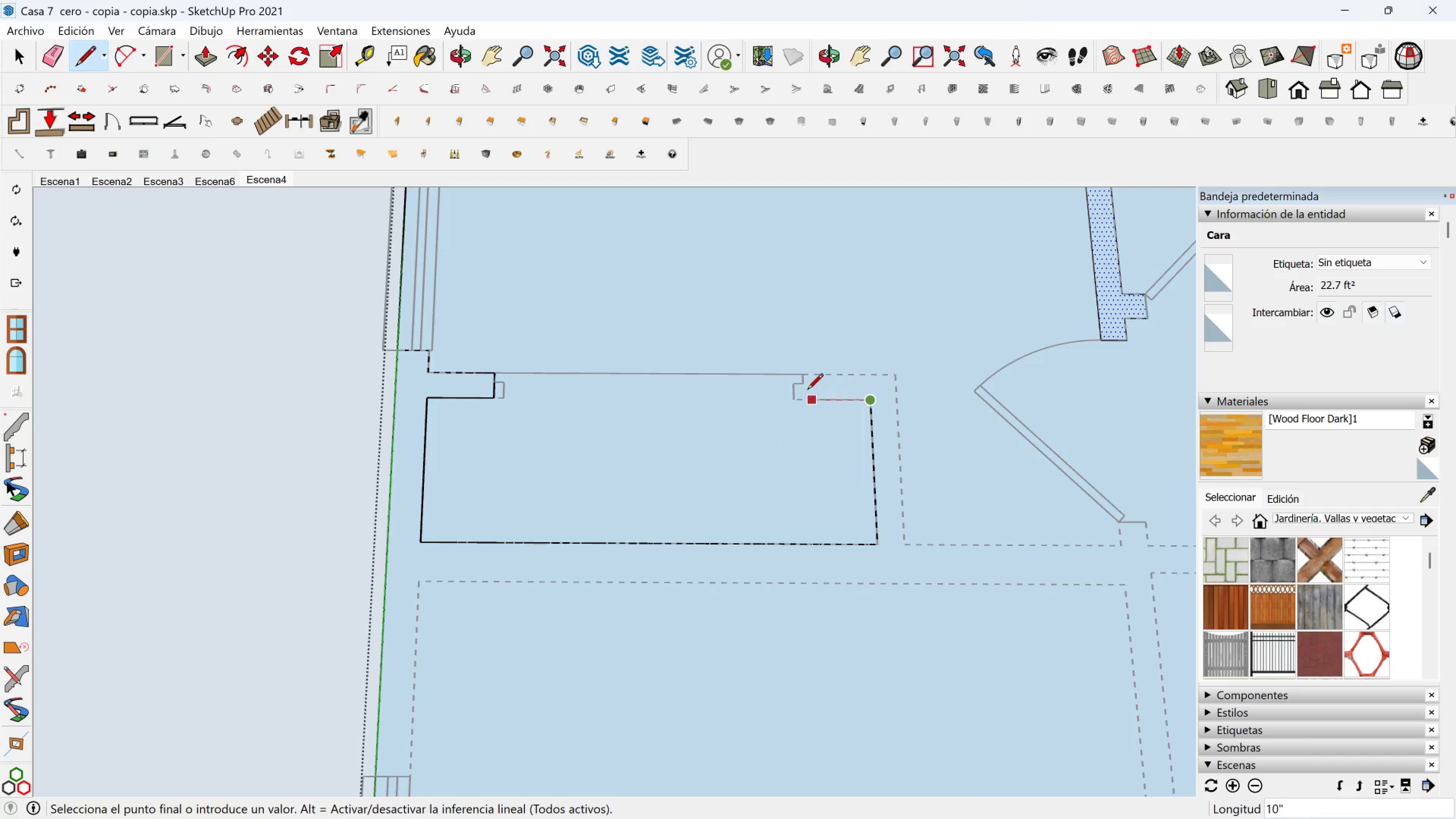 
hold_key(key=ShiftLeft, duration=0.89)
left_click([807, 381])
 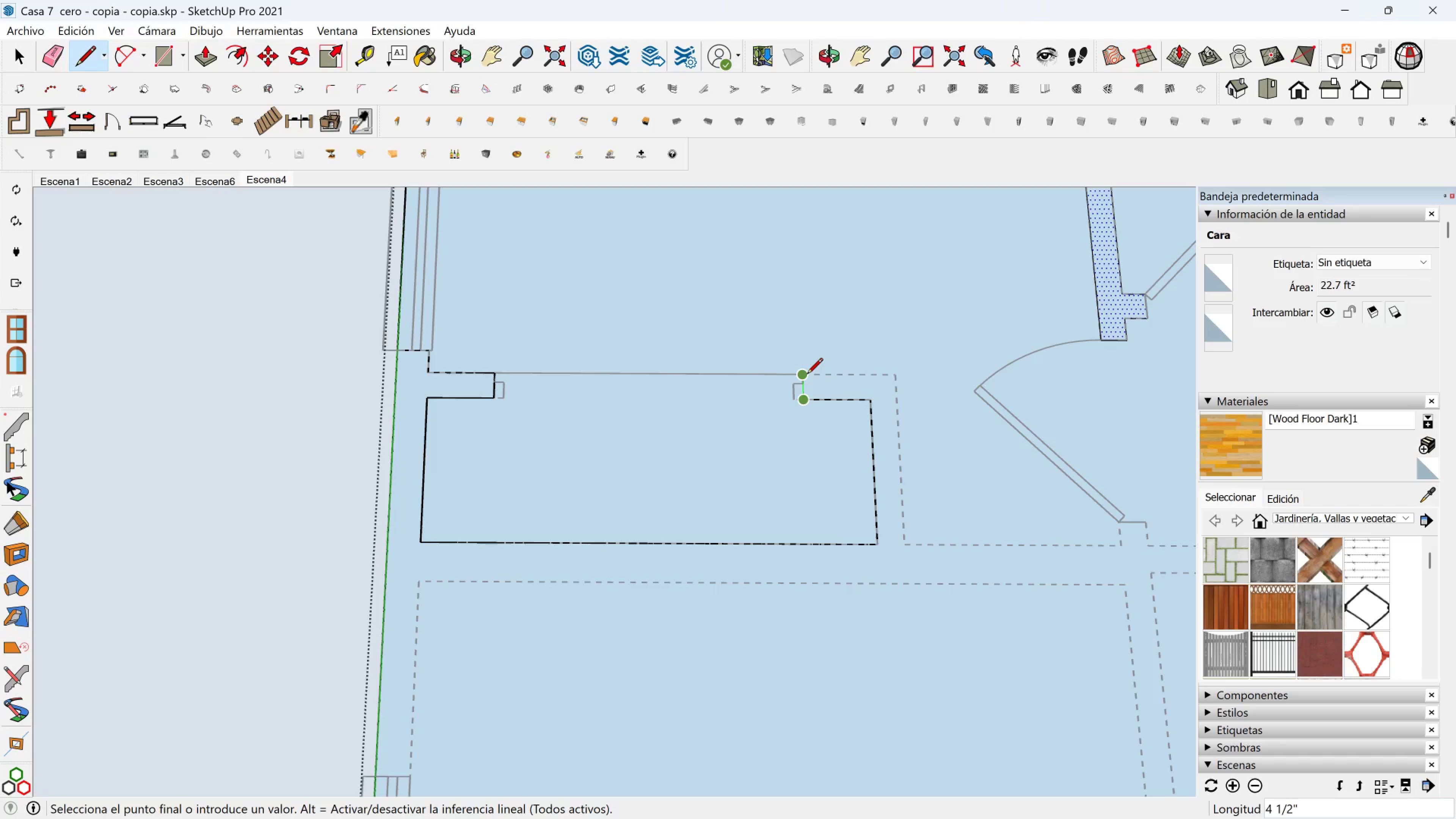 
left_click([807, 375])
 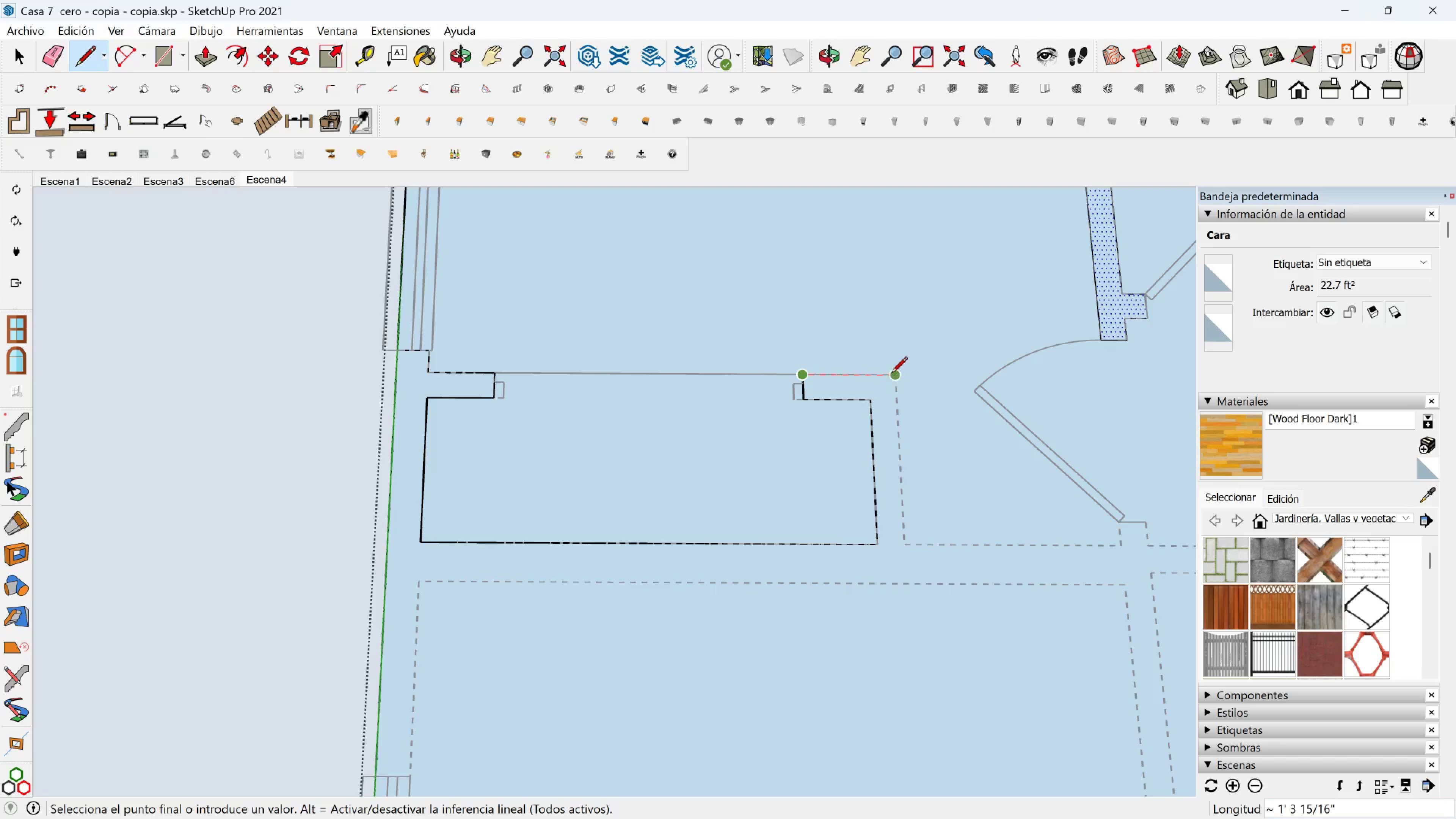 
left_click([892, 374])
 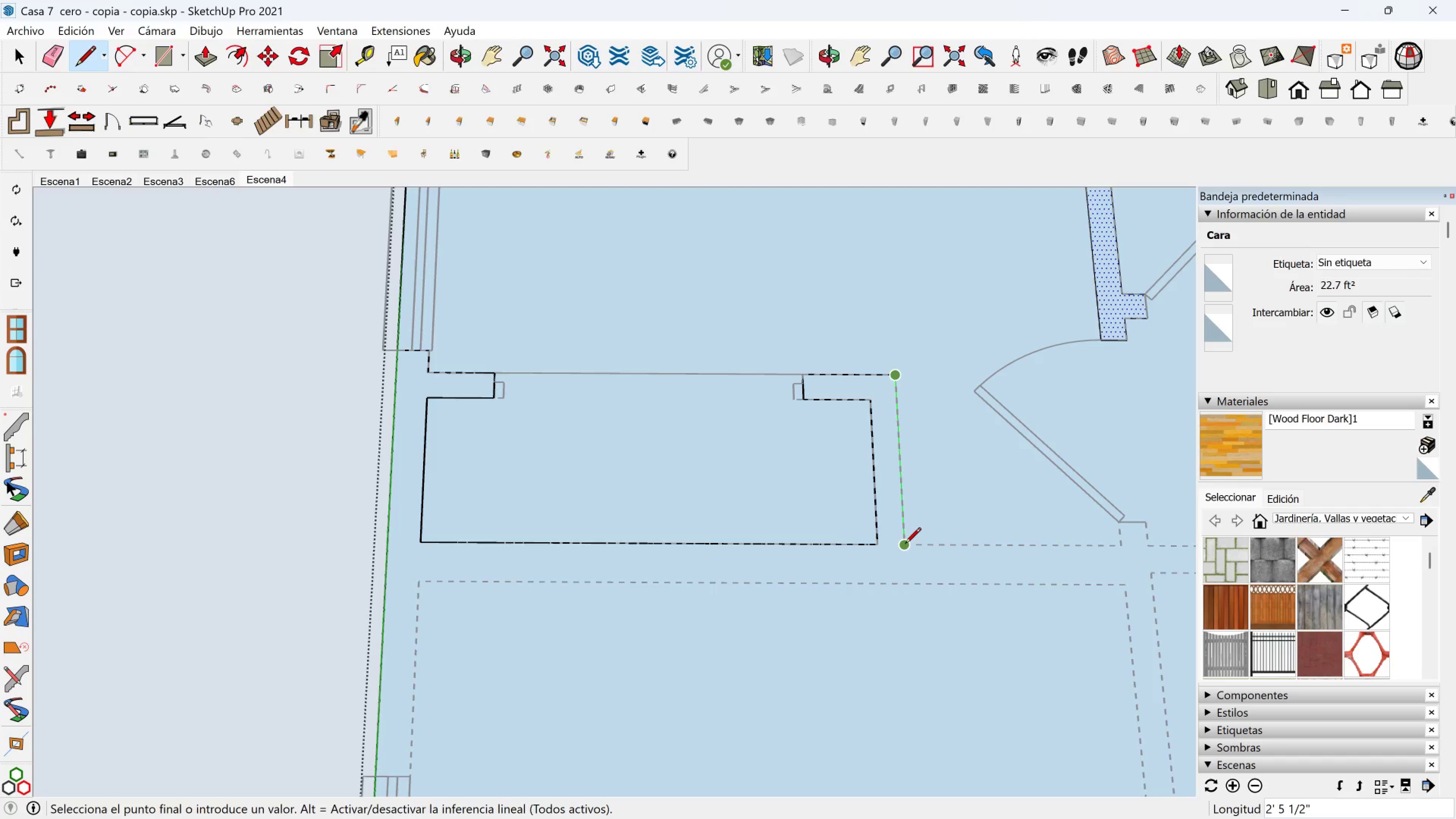 
left_click([905, 544])
 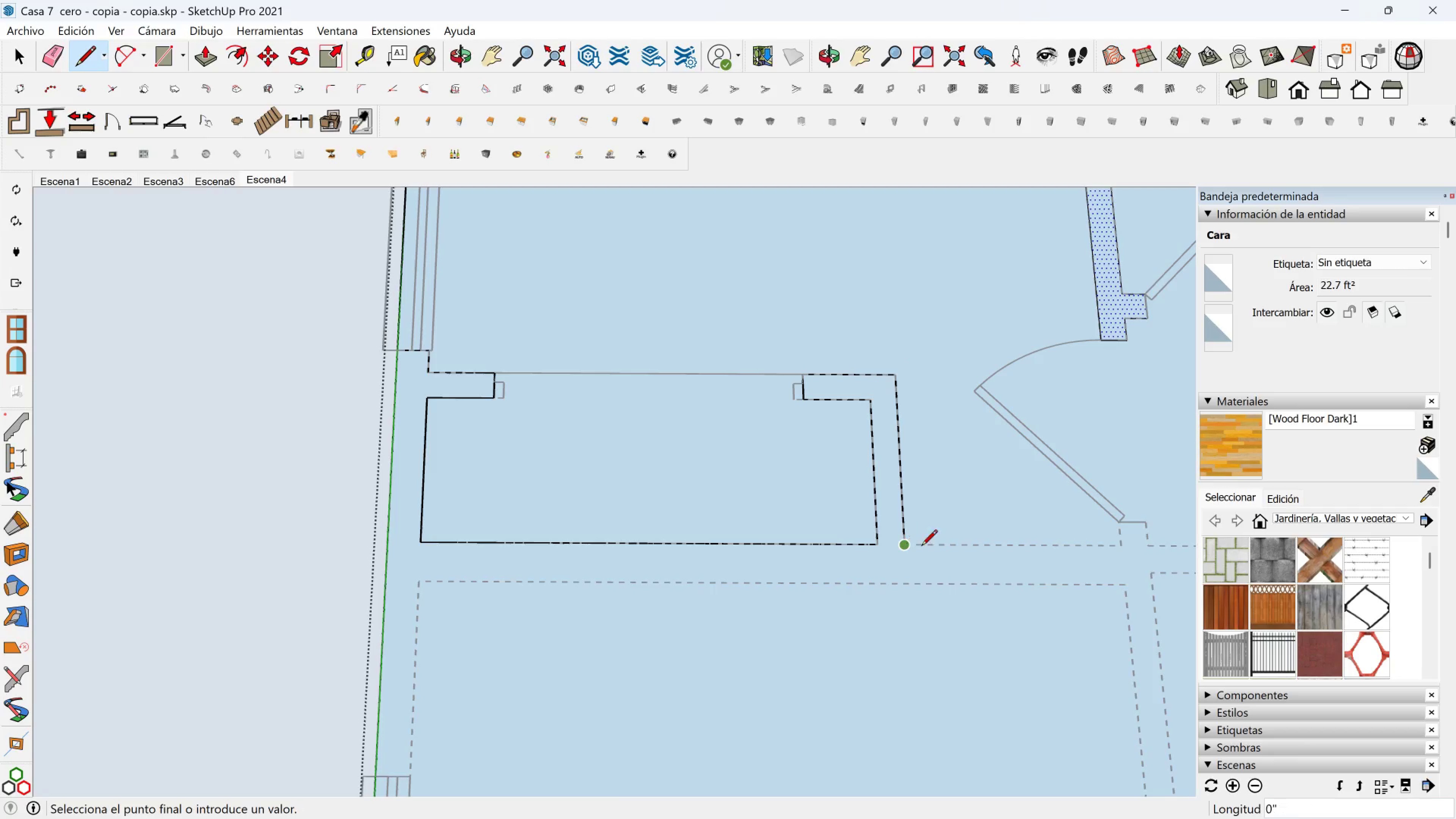 
hold_key(key=ShiftLeft, duration=0.56)
 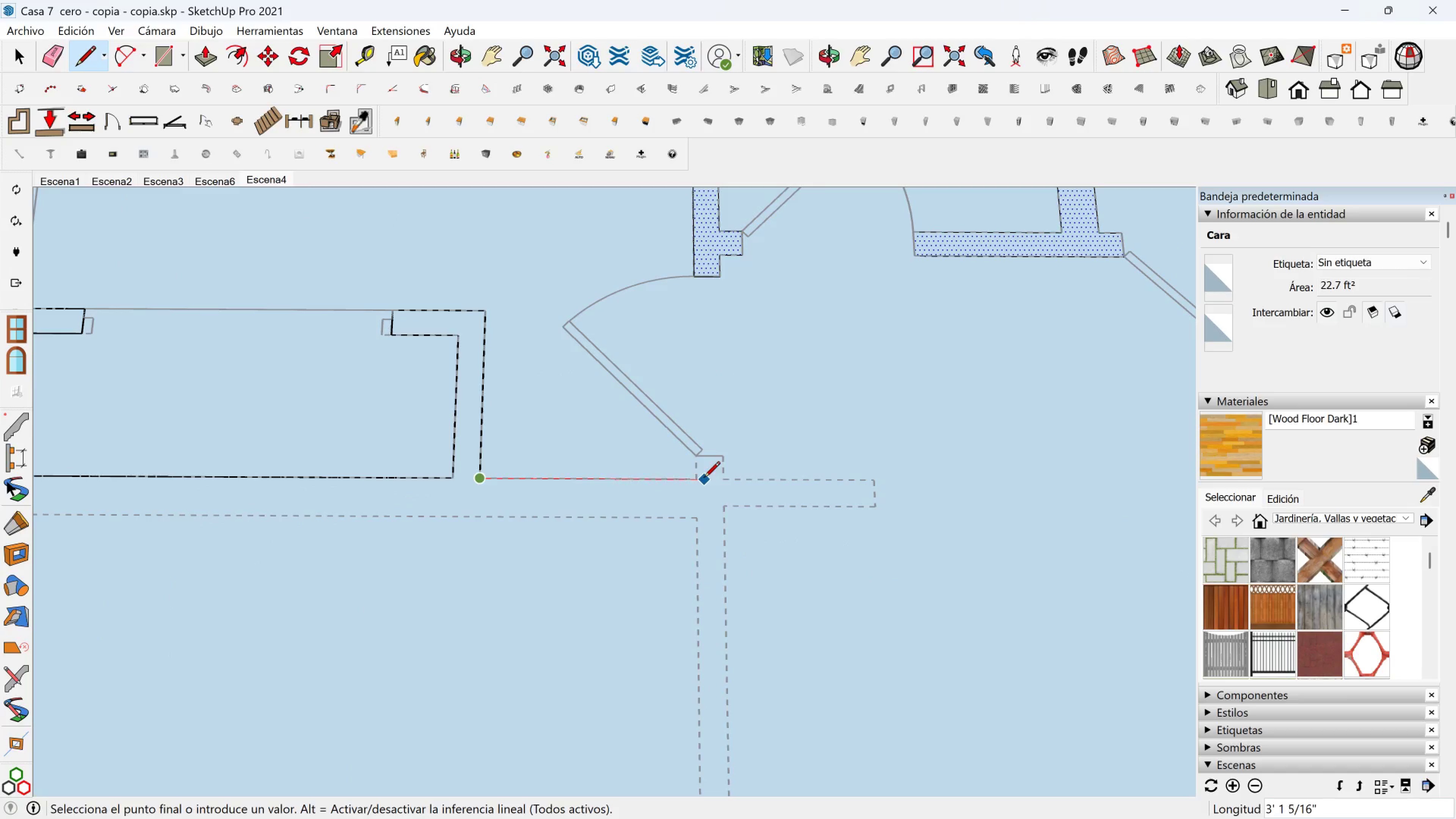 
left_click([700, 479])
 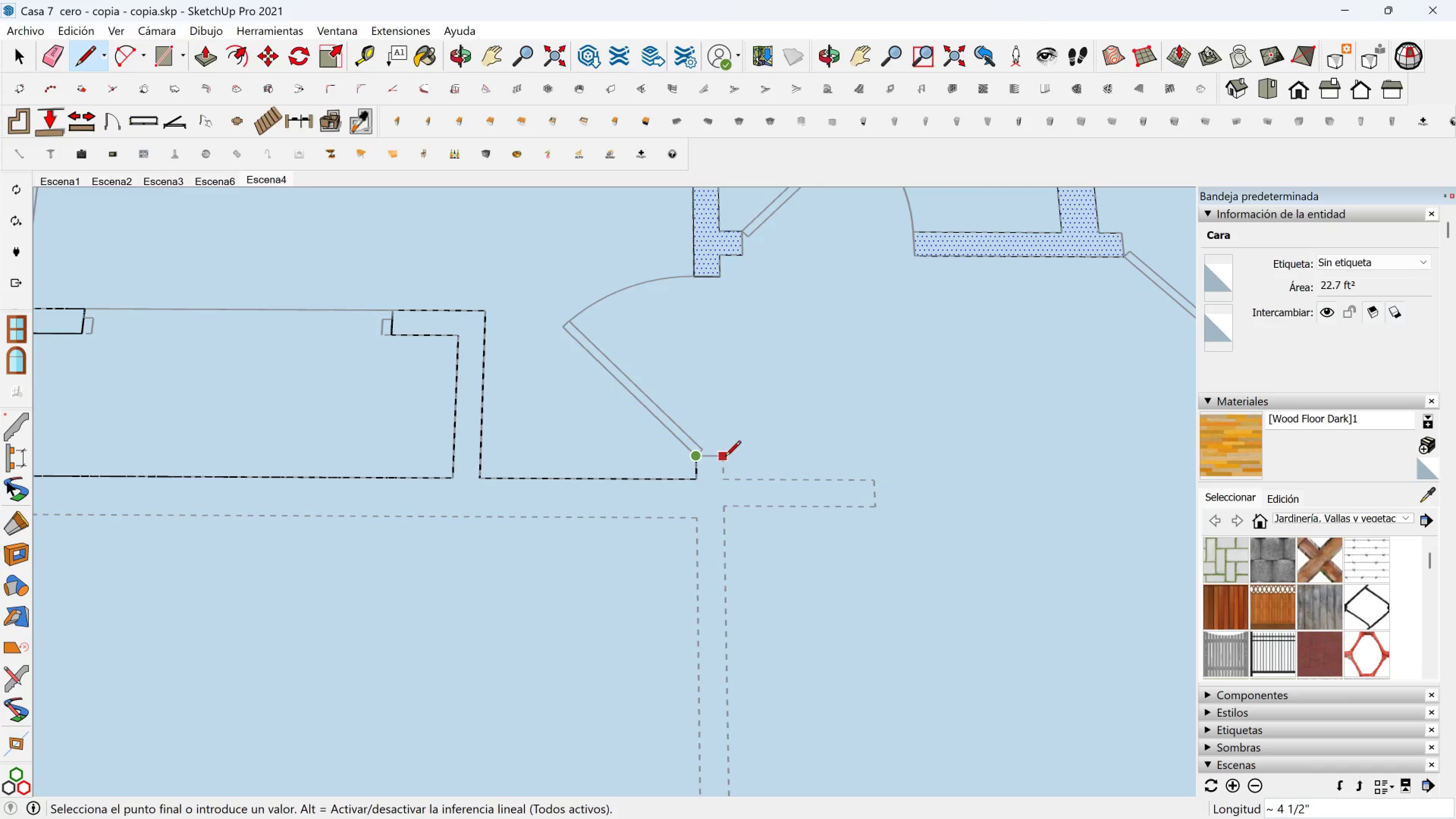 
double_click([725, 458])
 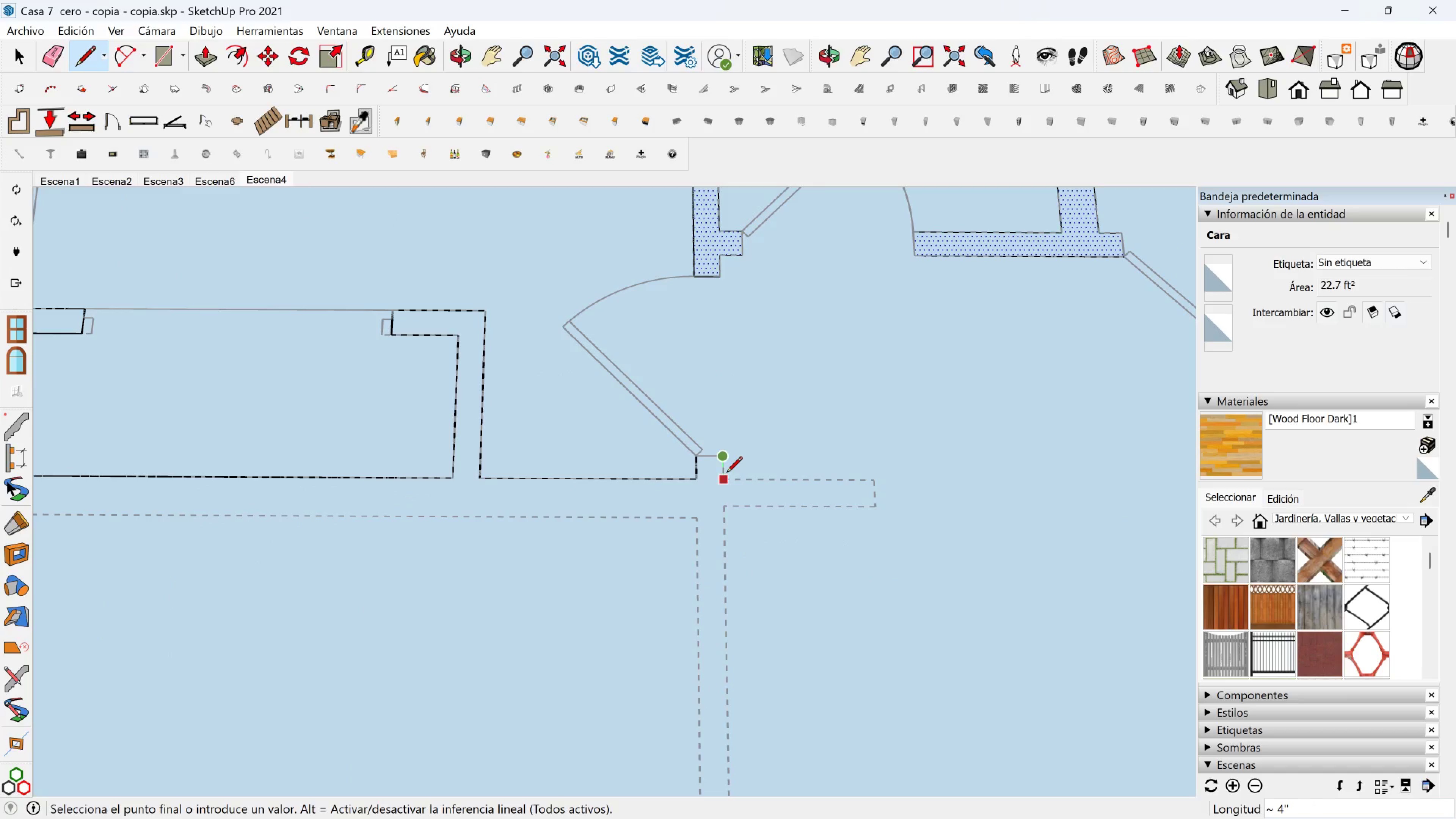 
triple_click([726, 474])
 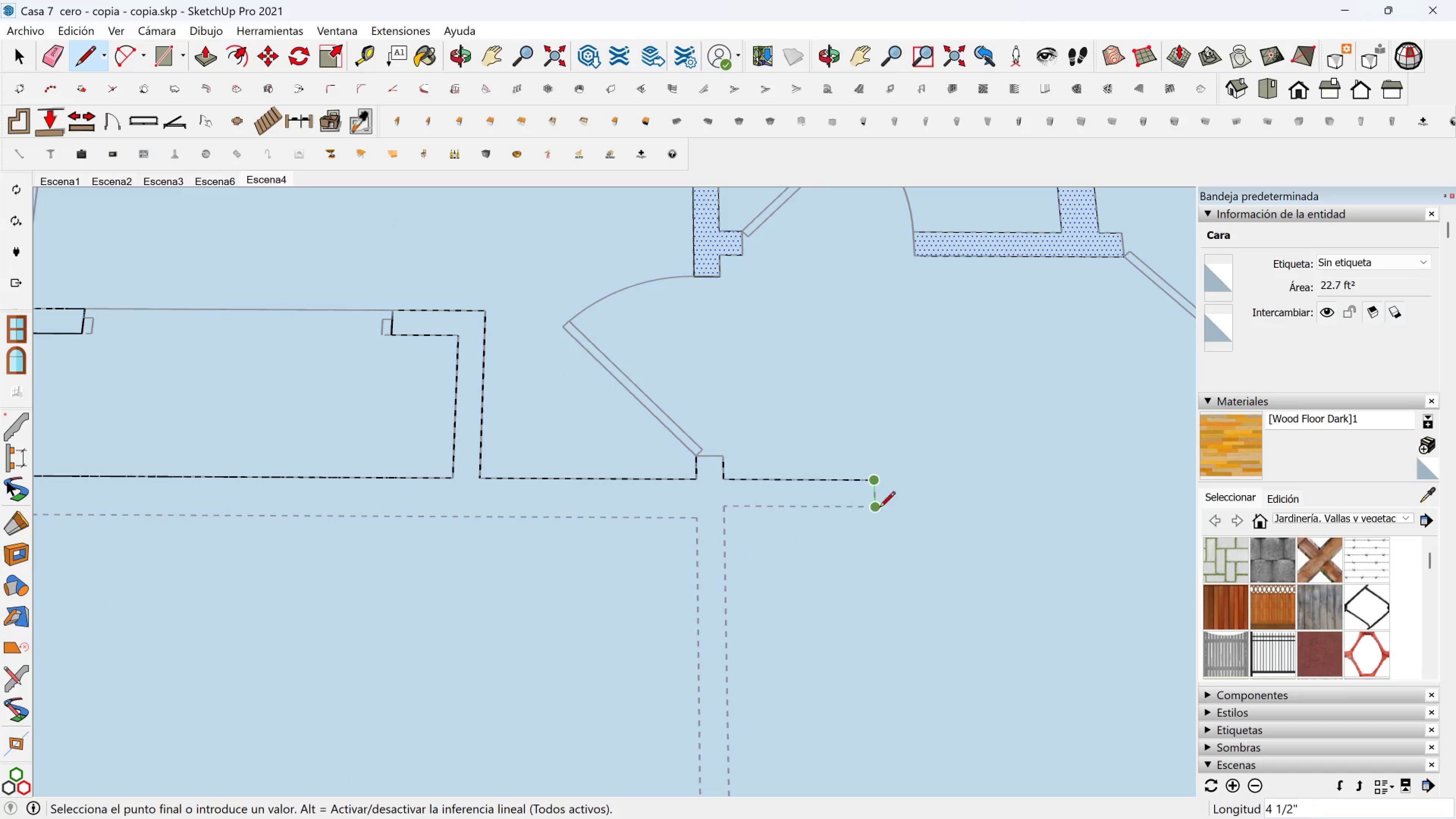 
double_click([879, 508])
 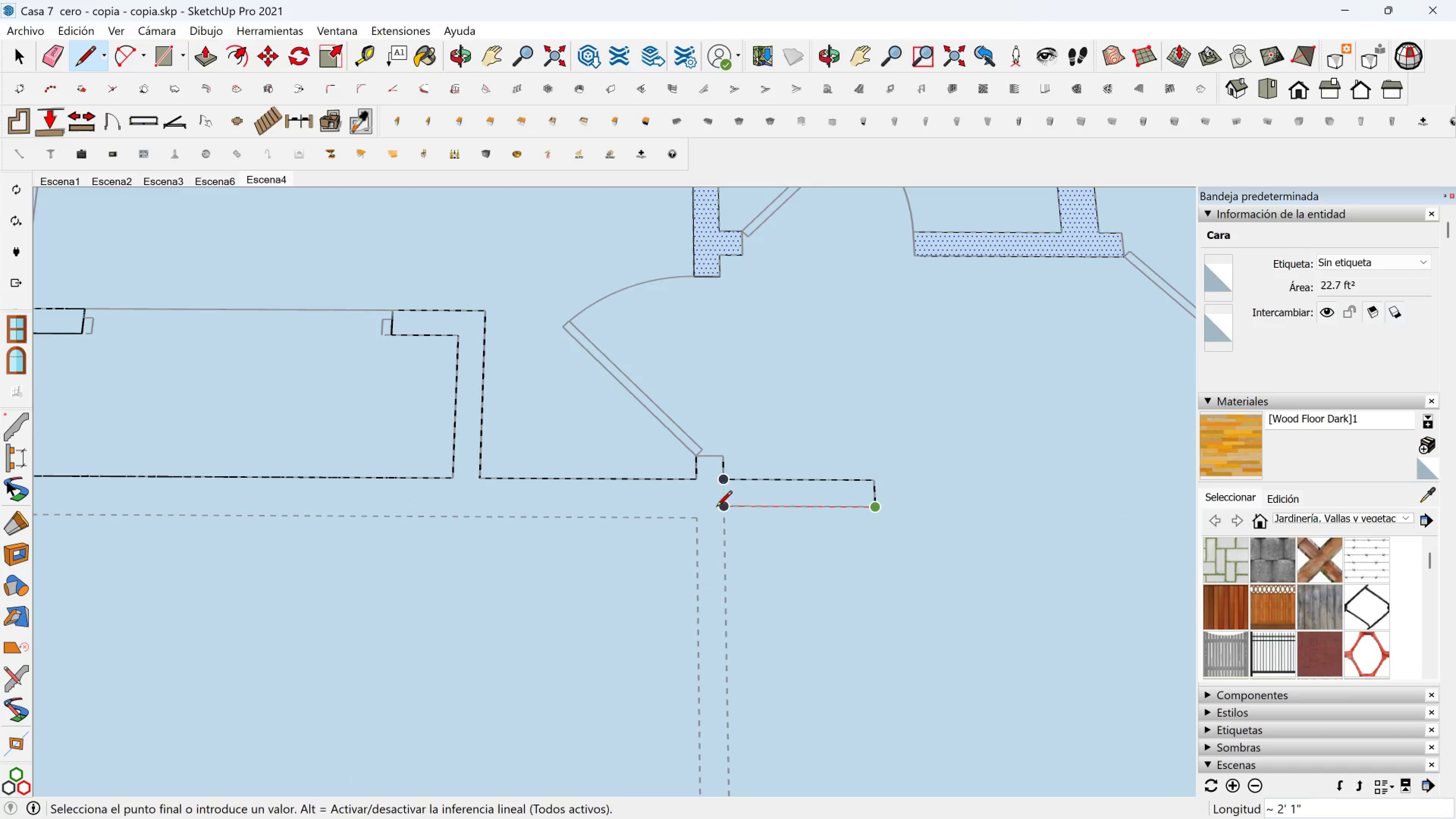 
left_click([718, 508])
 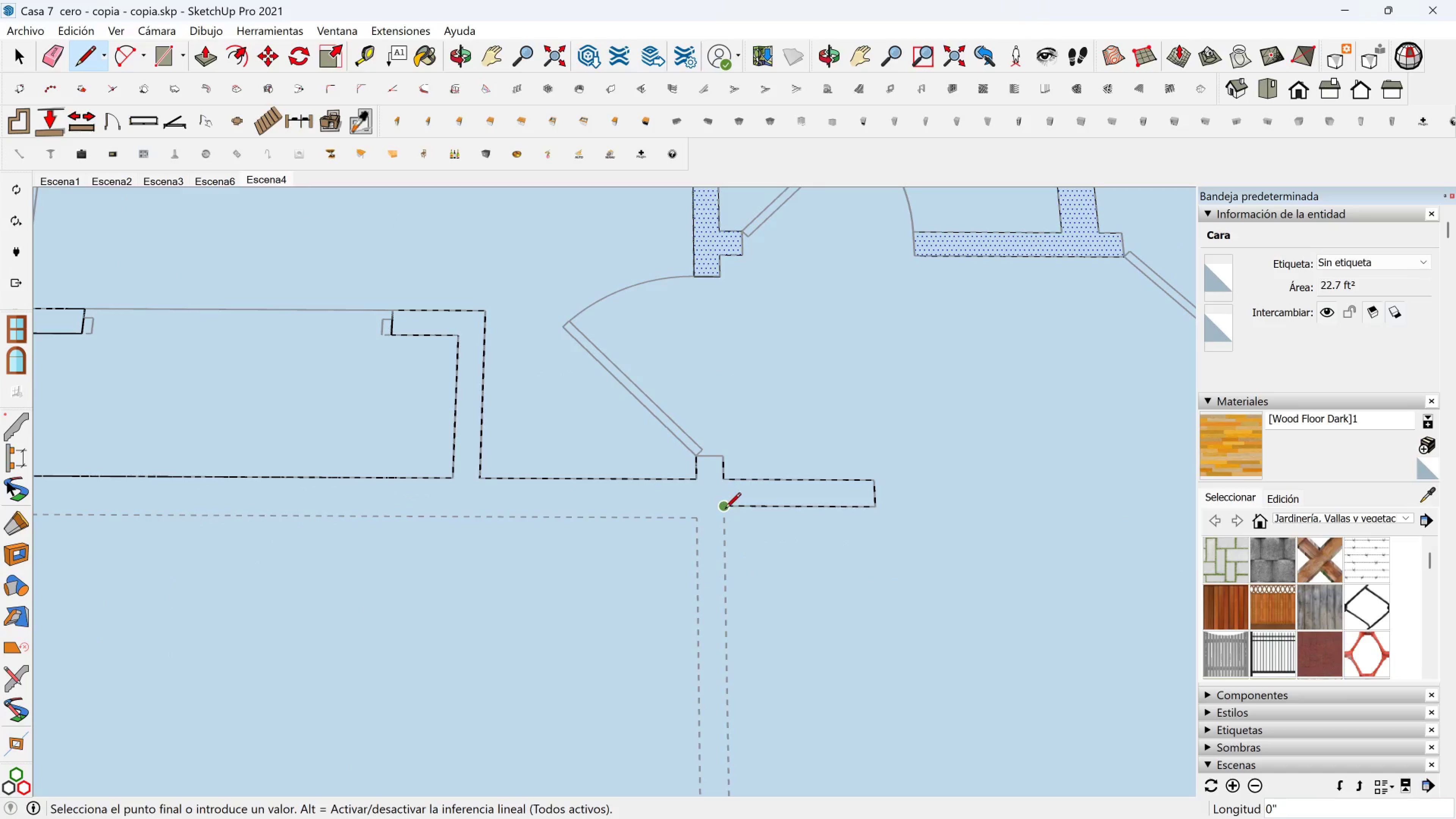 
scroll: coordinate [720, 599], scroll_direction: down, amount: 4.0
 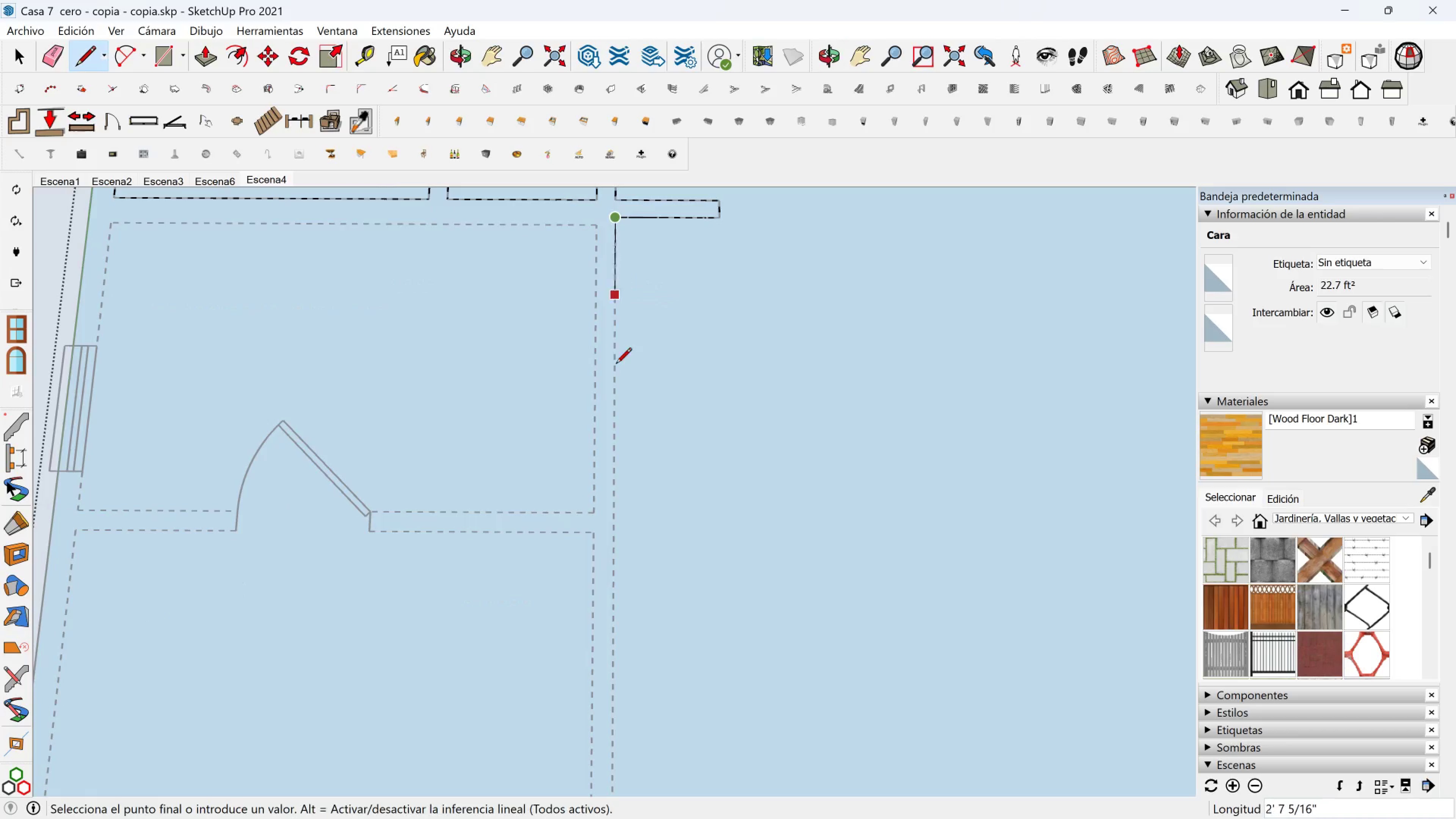 
hold_key(key=ShiftLeft, duration=0.62)
 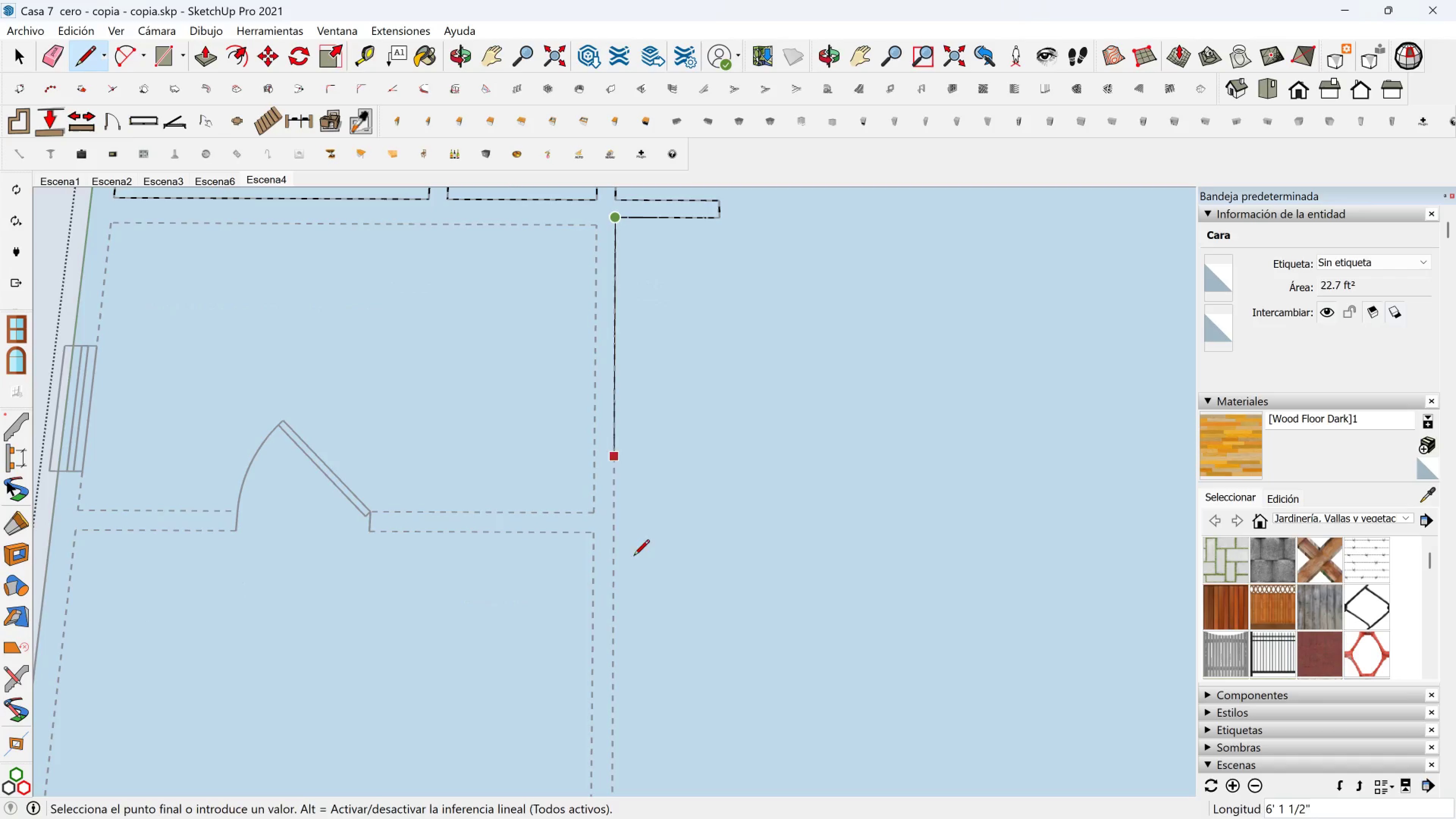 
hold_key(key=ShiftLeft, duration=0.44)
 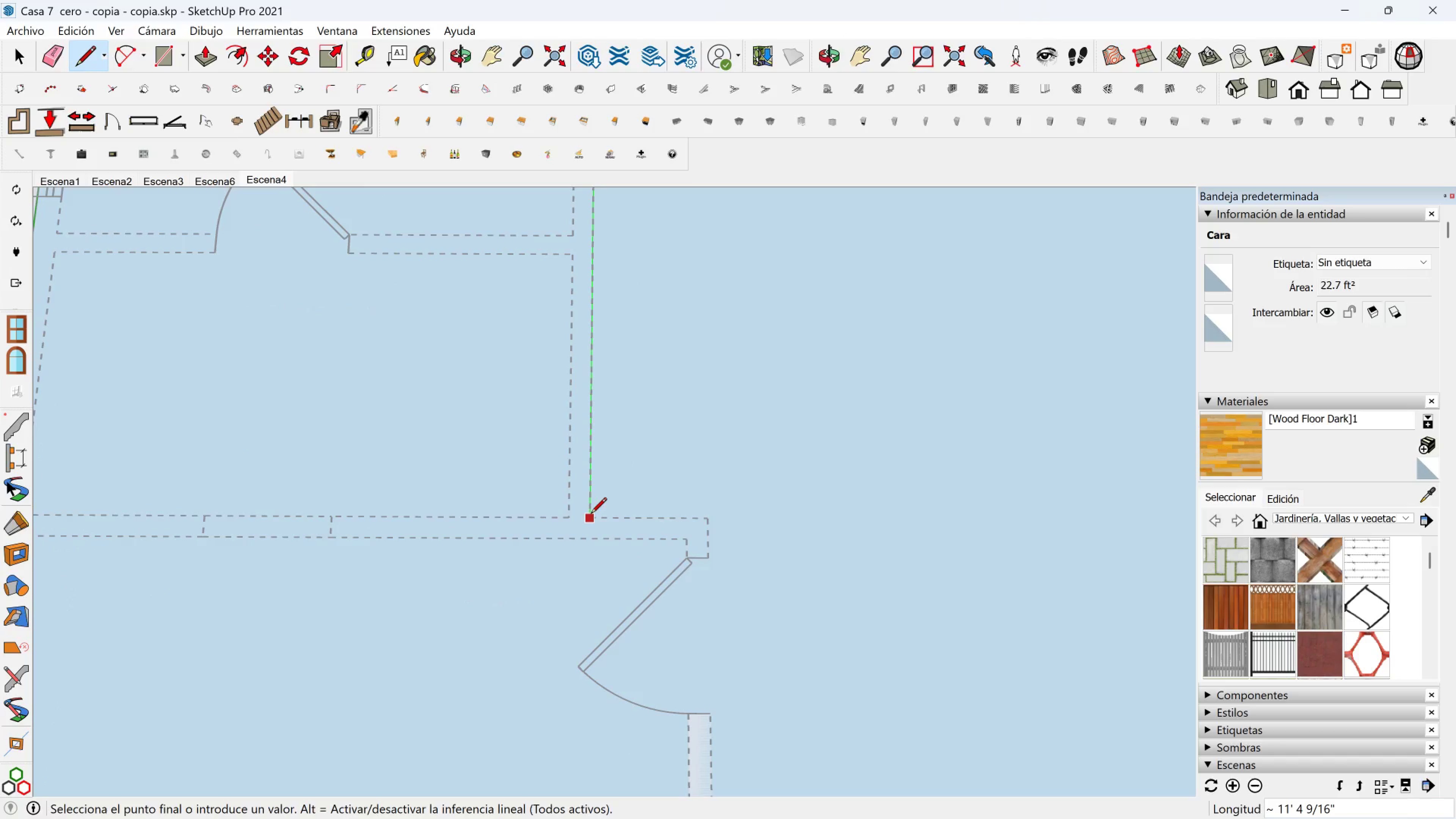 
left_click([590, 520])
 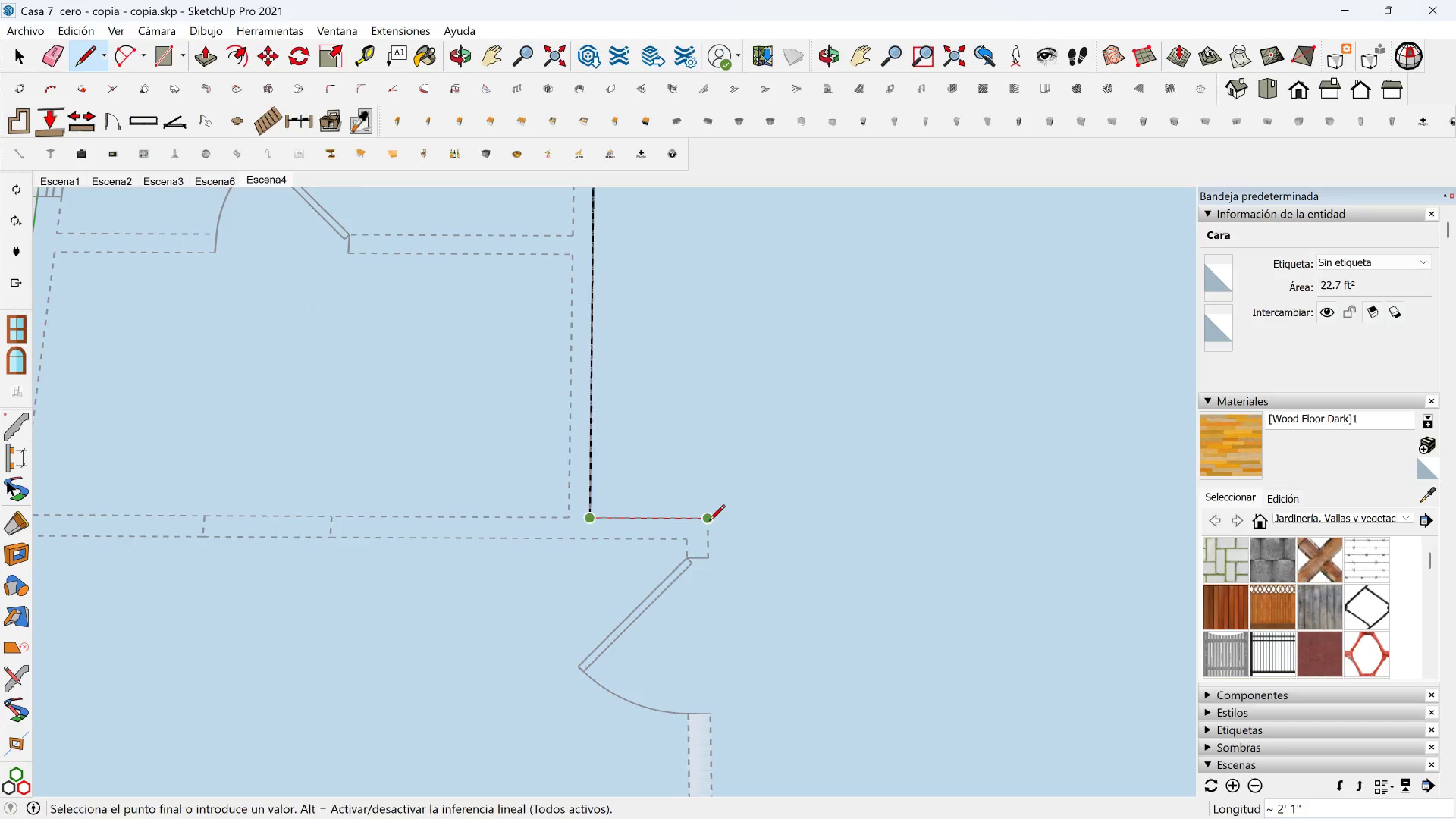 
left_click([709, 522])
 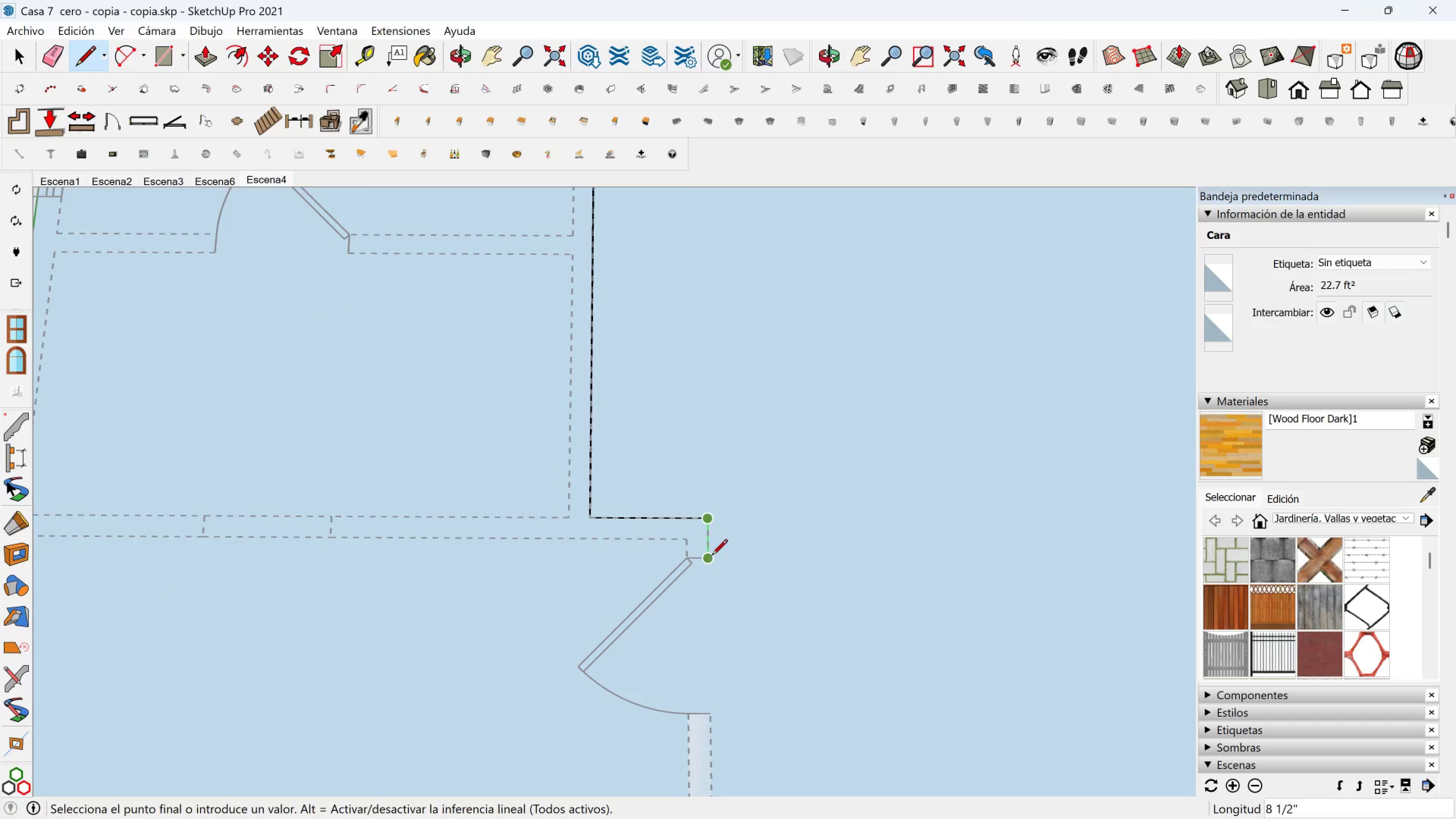 
left_click([709, 556])
 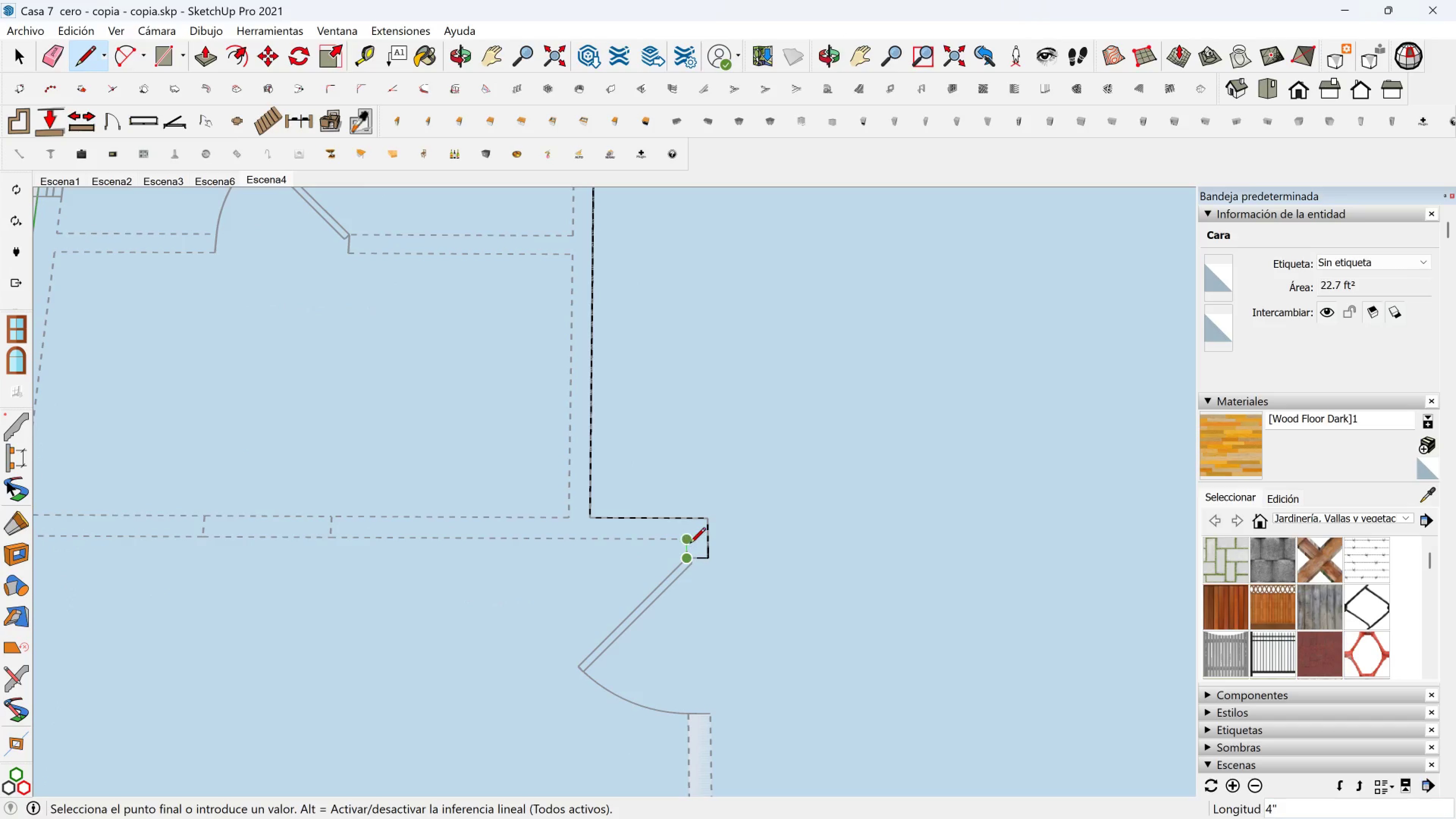 
double_click([690, 544])
 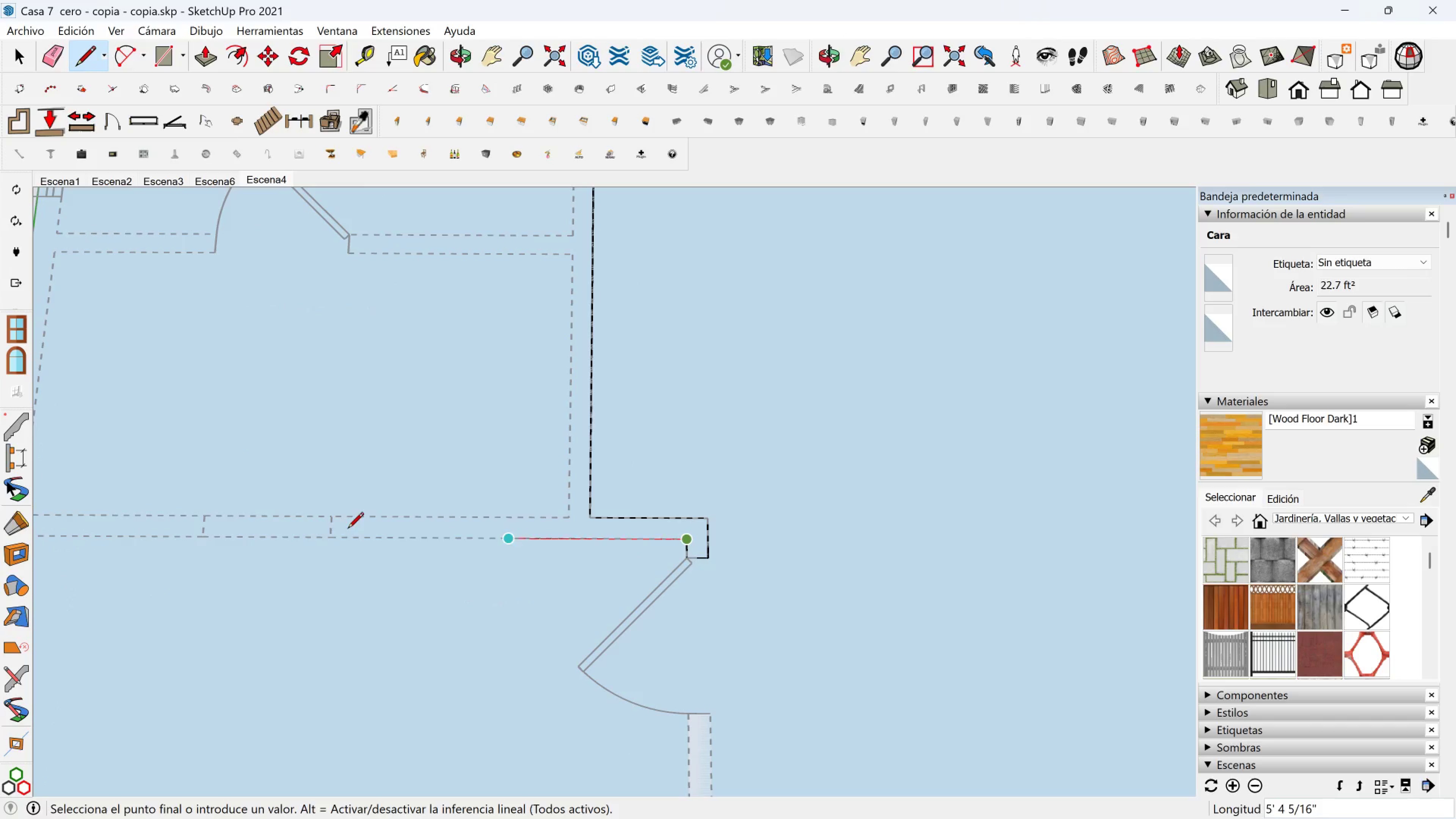 
hold_key(key=ShiftLeft, duration=0.66)
 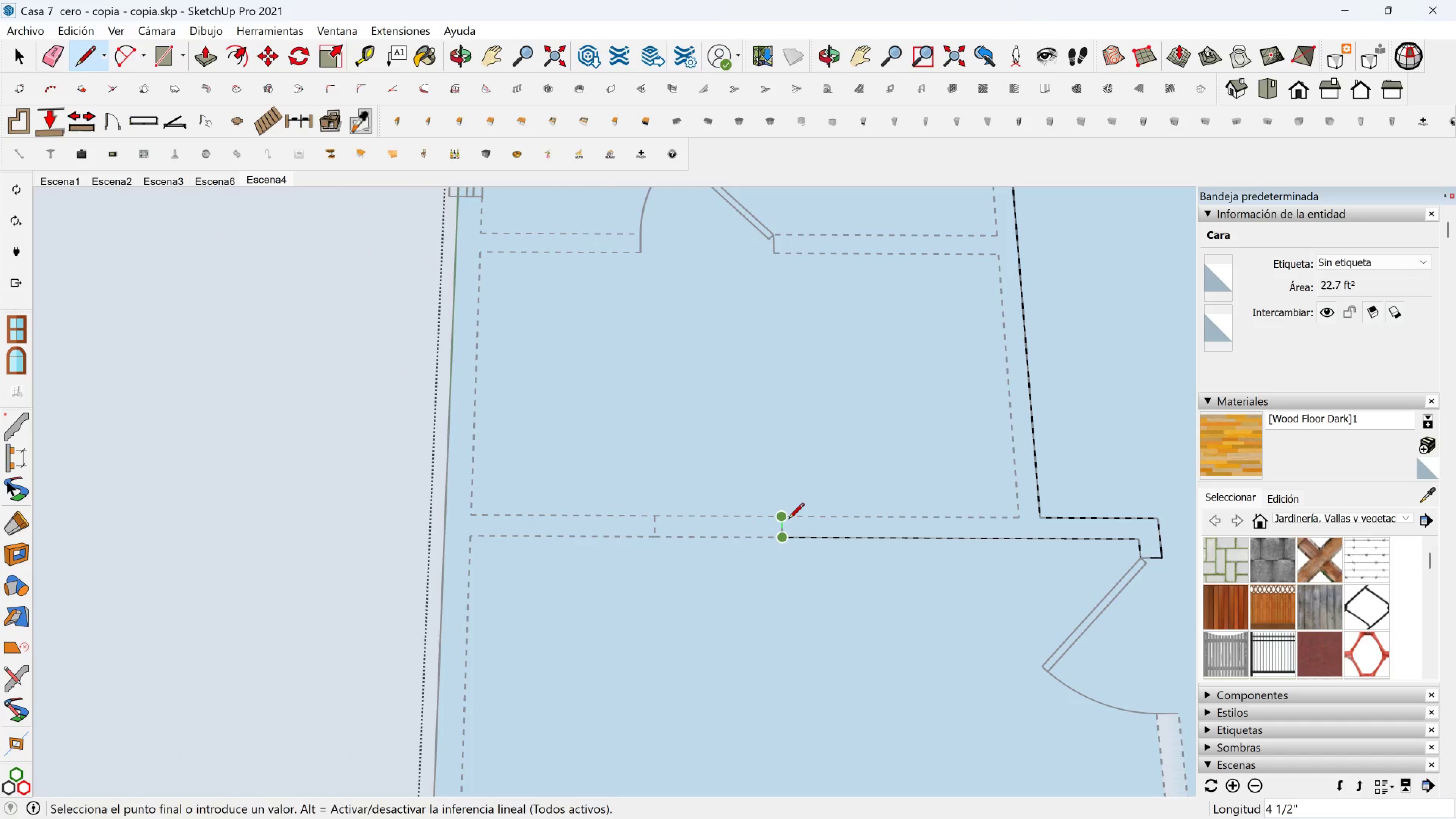 
double_click([788, 520])
 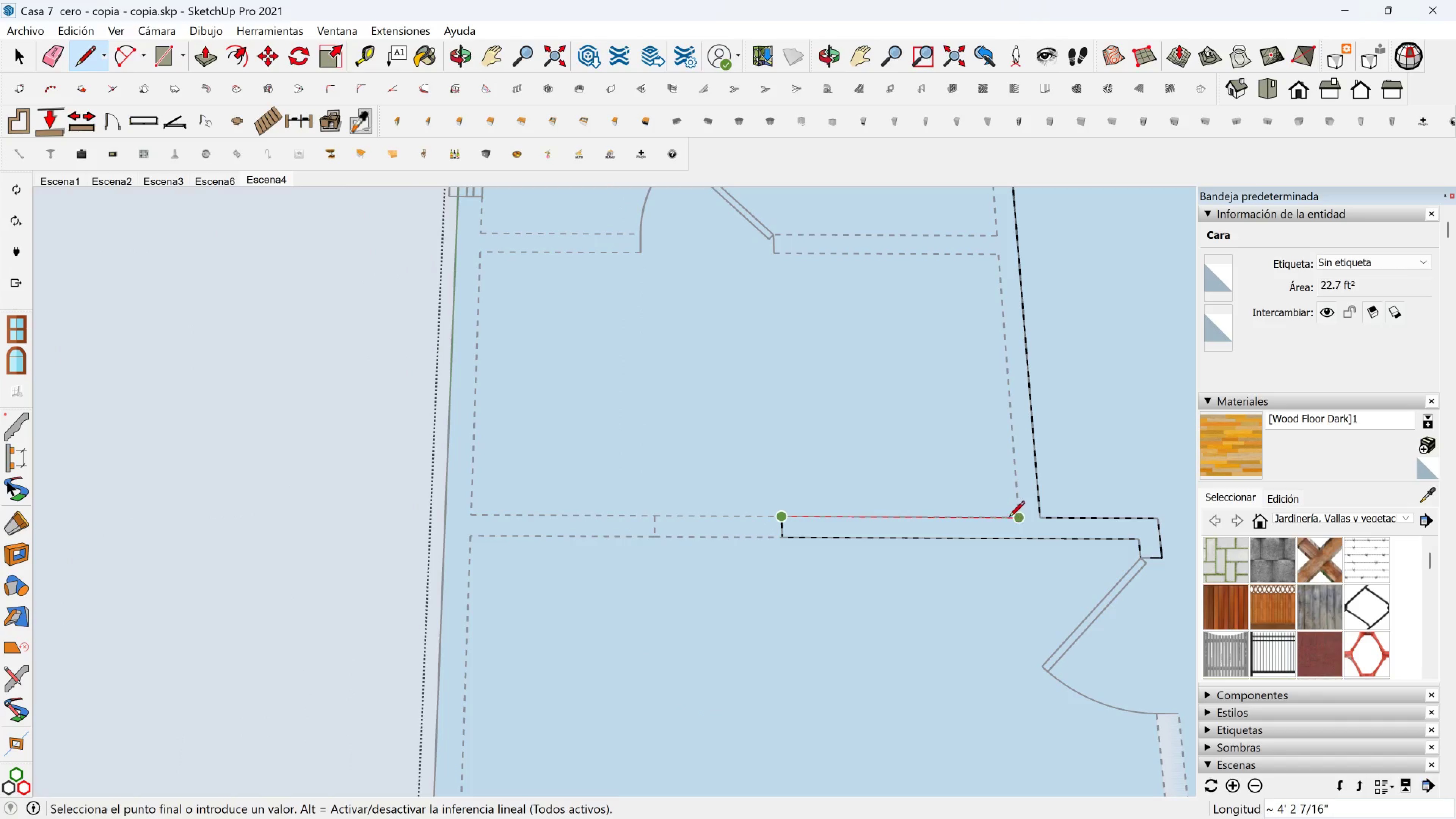 
left_click([1009, 518])
 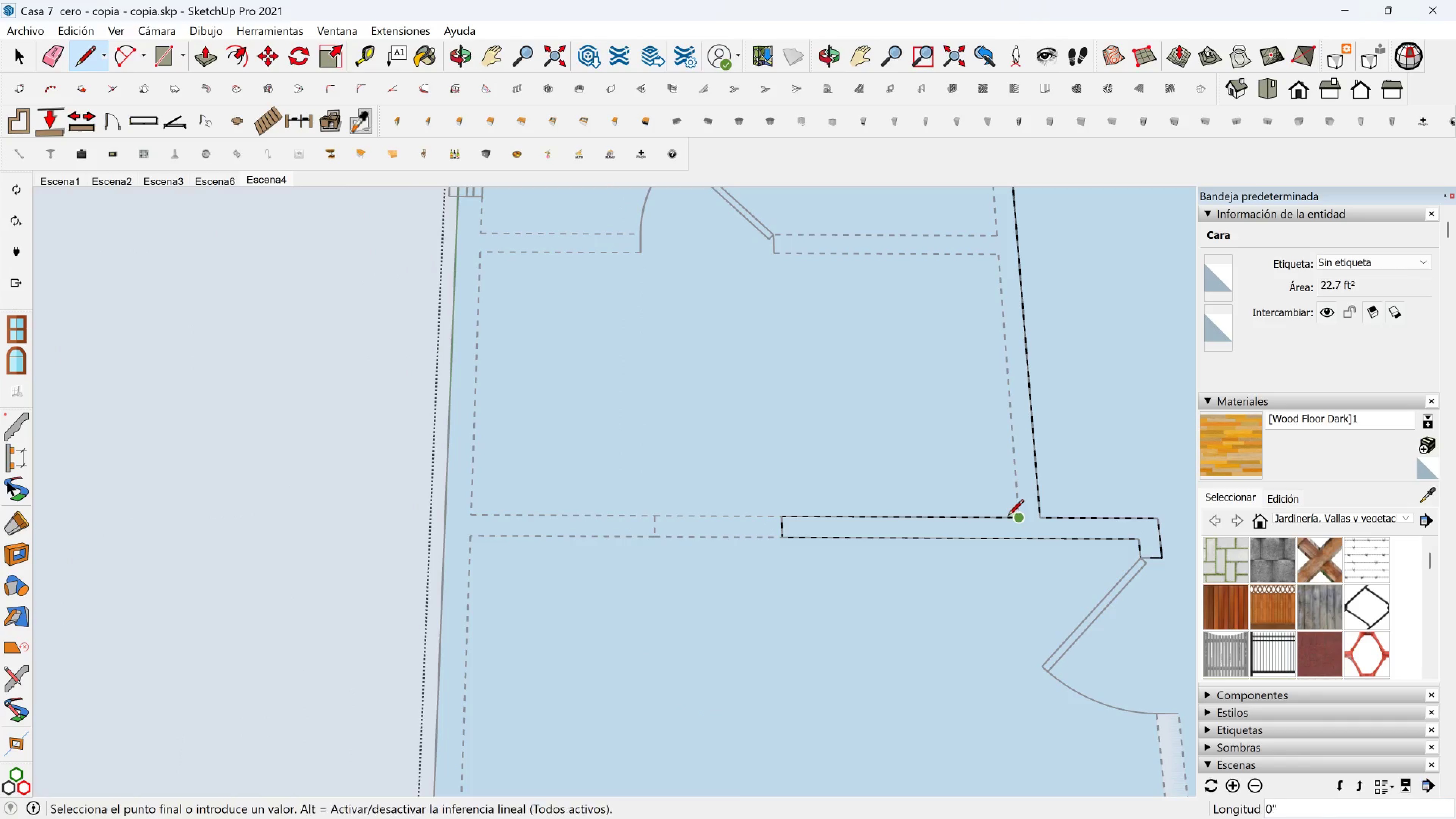 
hold_key(key=ShiftLeft, duration=0.42)
scroll: coordinate [894, 553], scroll_direction: down, amount: 1.0
 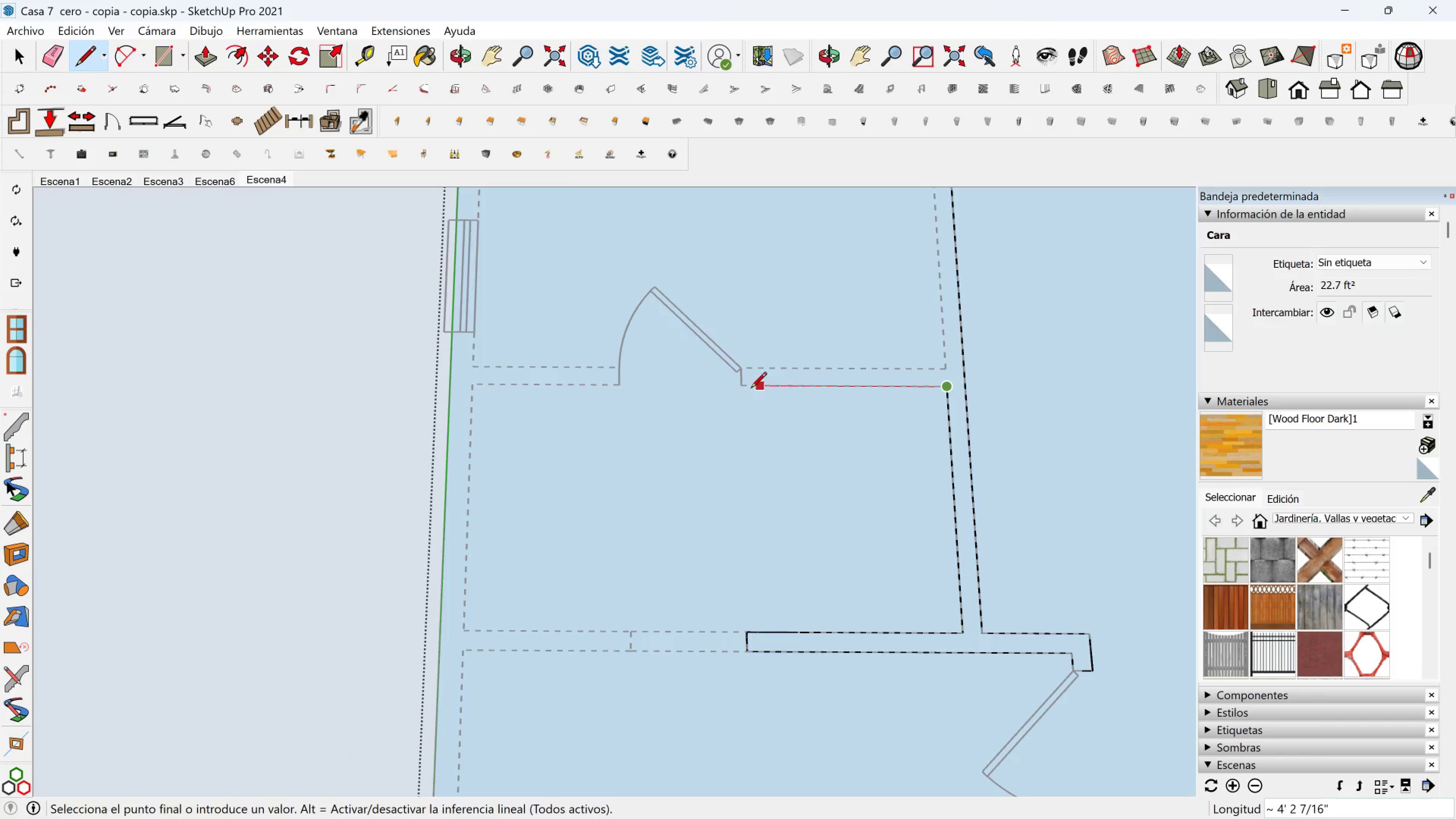 
left_click([743, 384])
 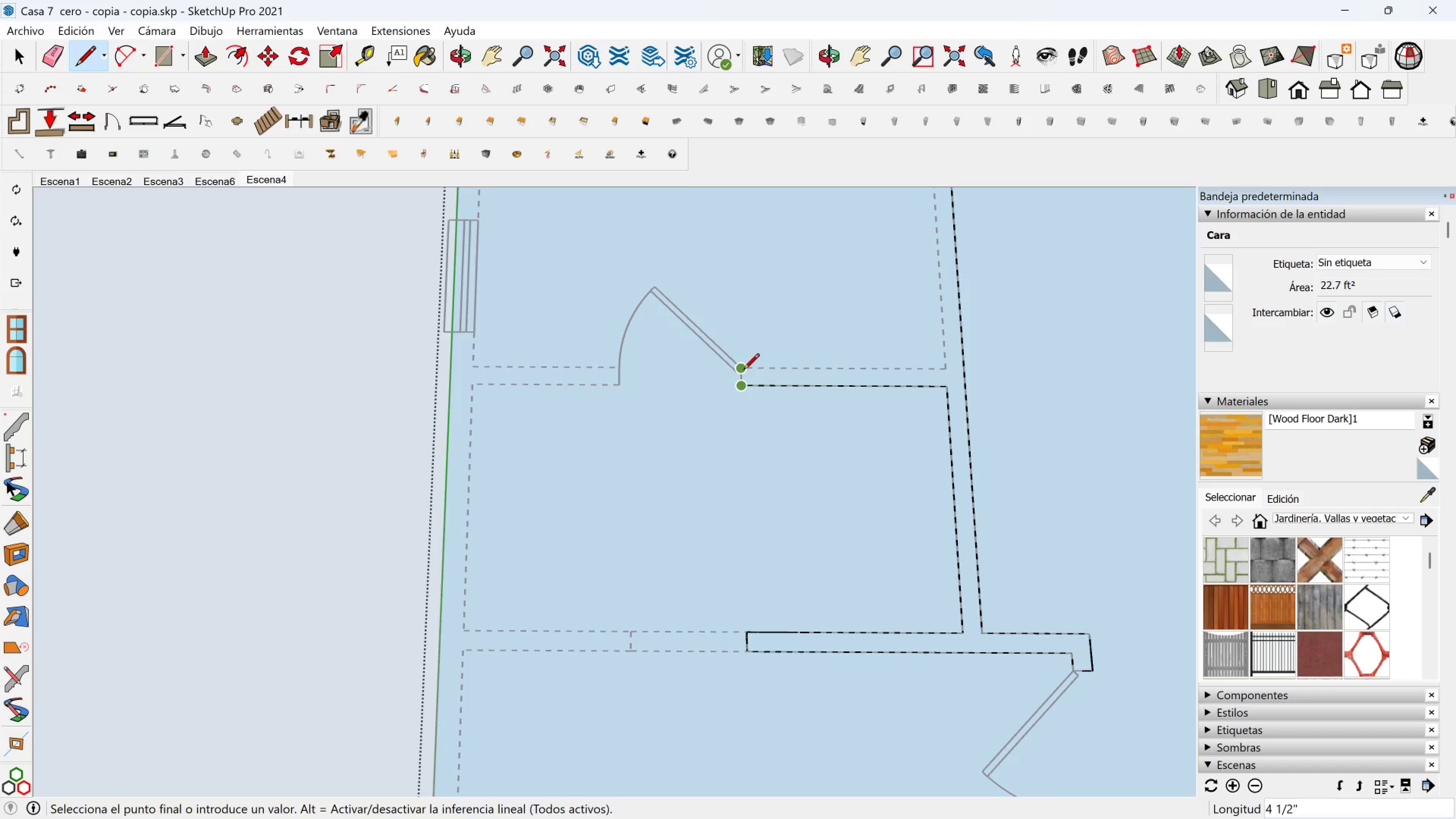 
left_click([744, 370])
 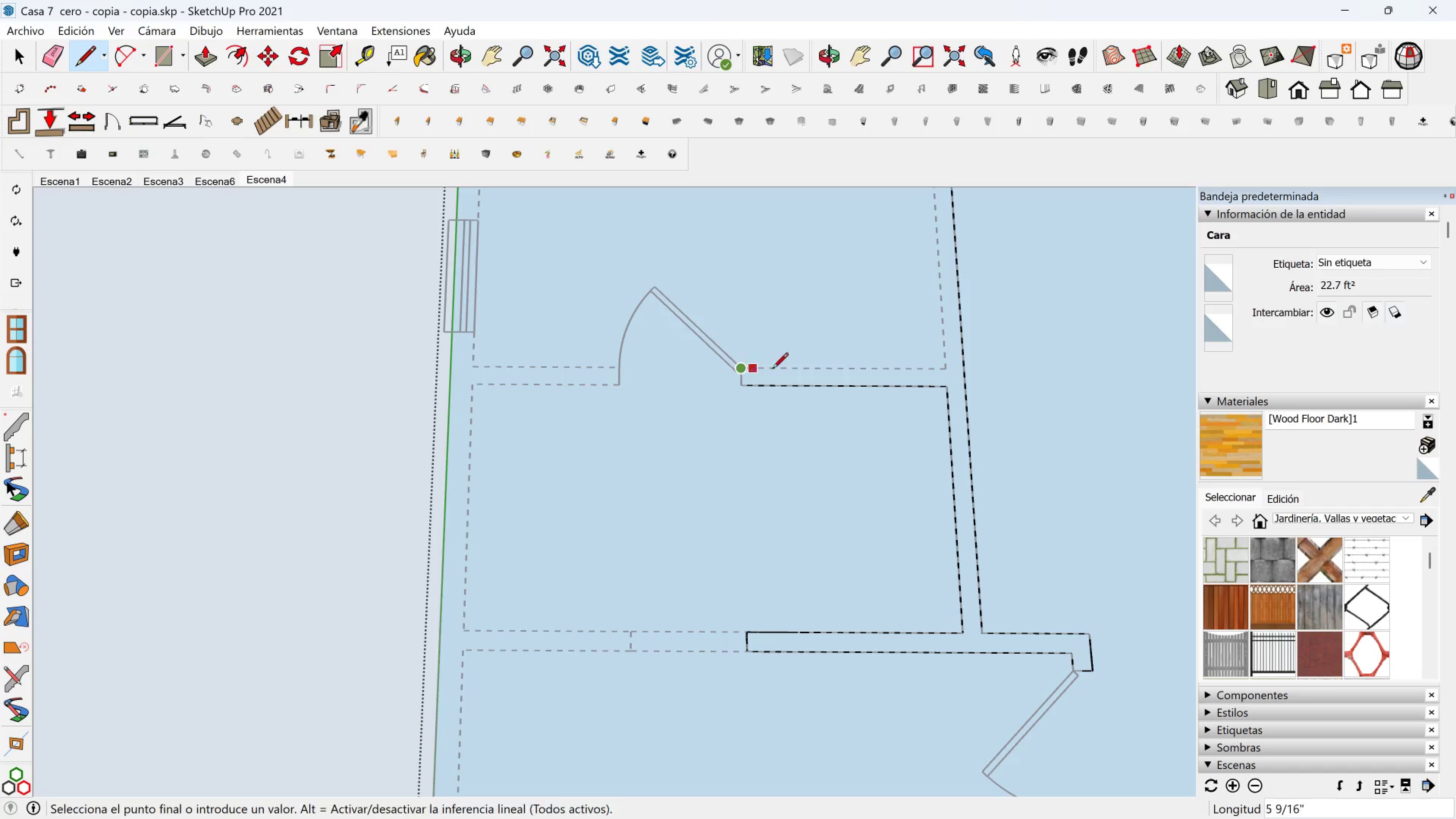 
hold_key(key=ShiftLeft, duration=0.57)
 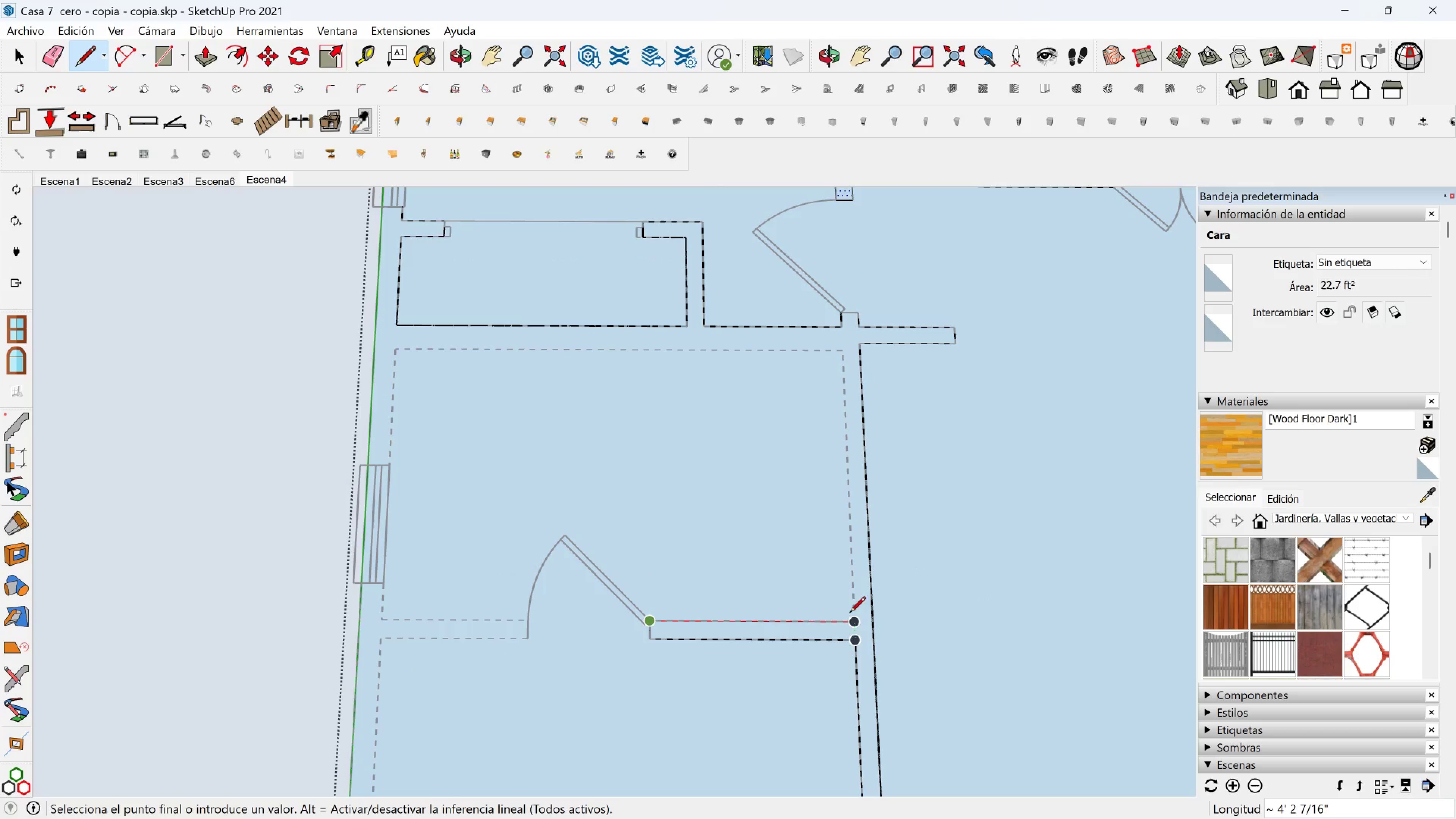 
left_click([853, 613])
 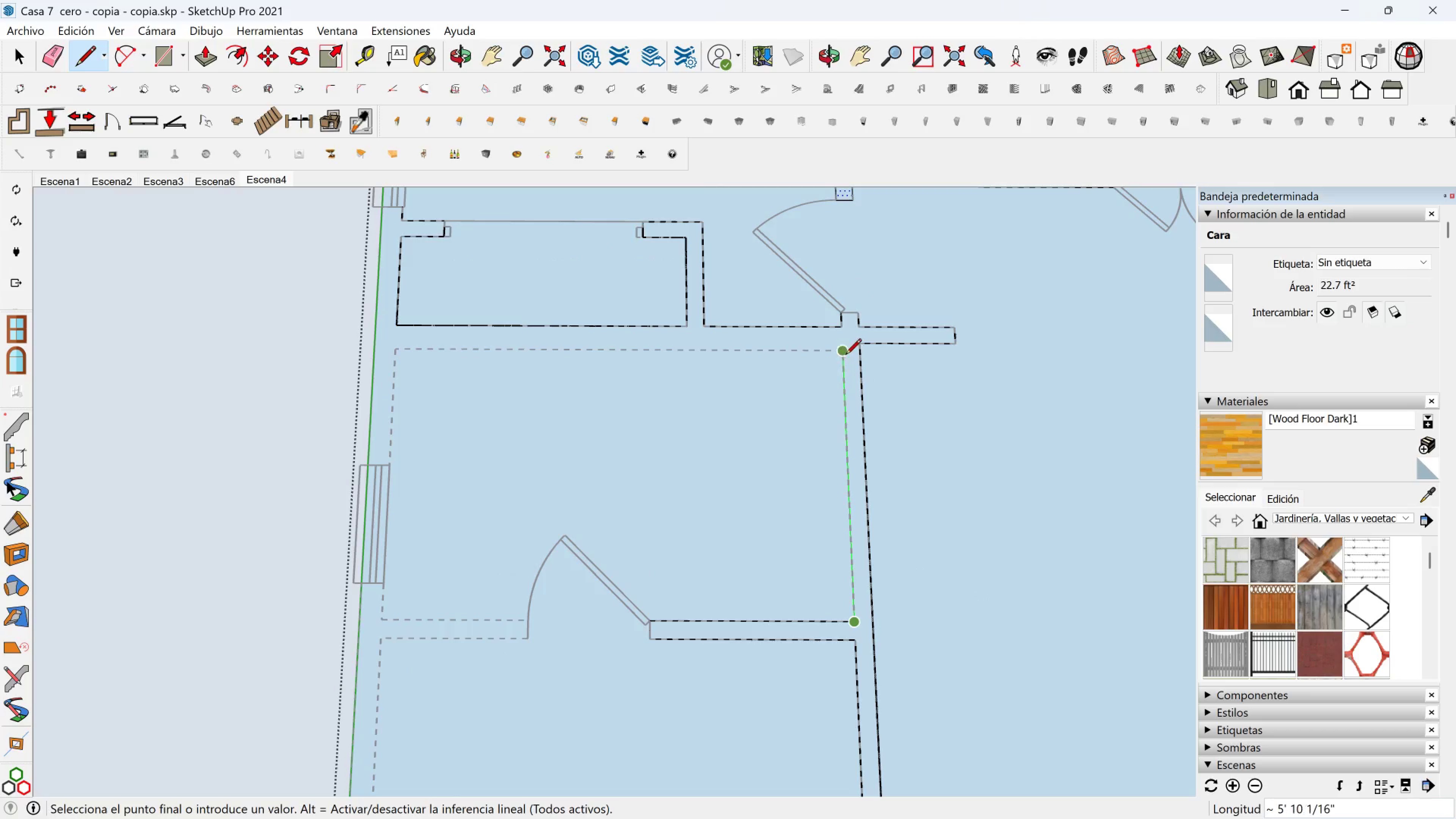 
left_click([846, 356])
 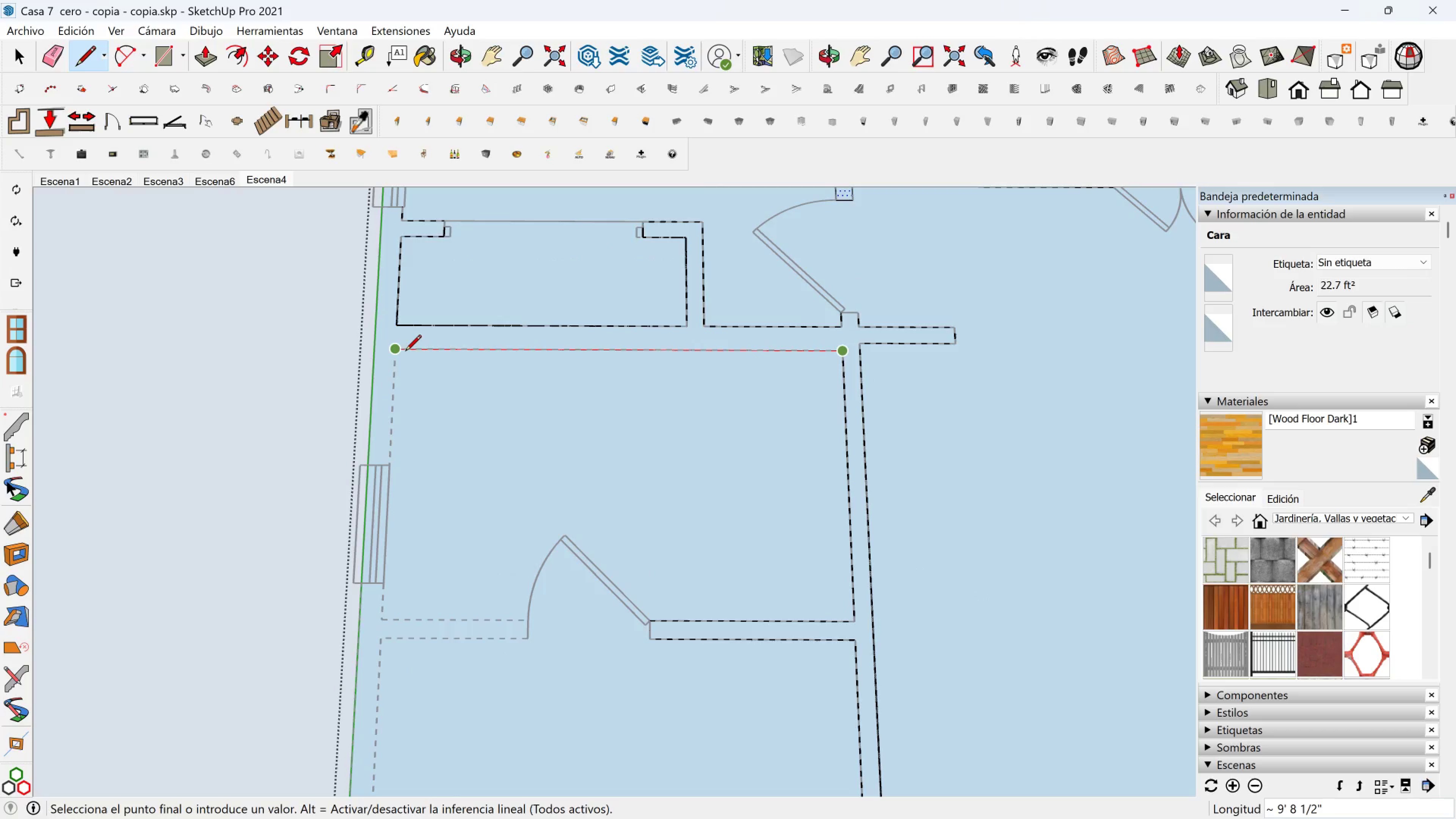 
left_click([403, 352])
 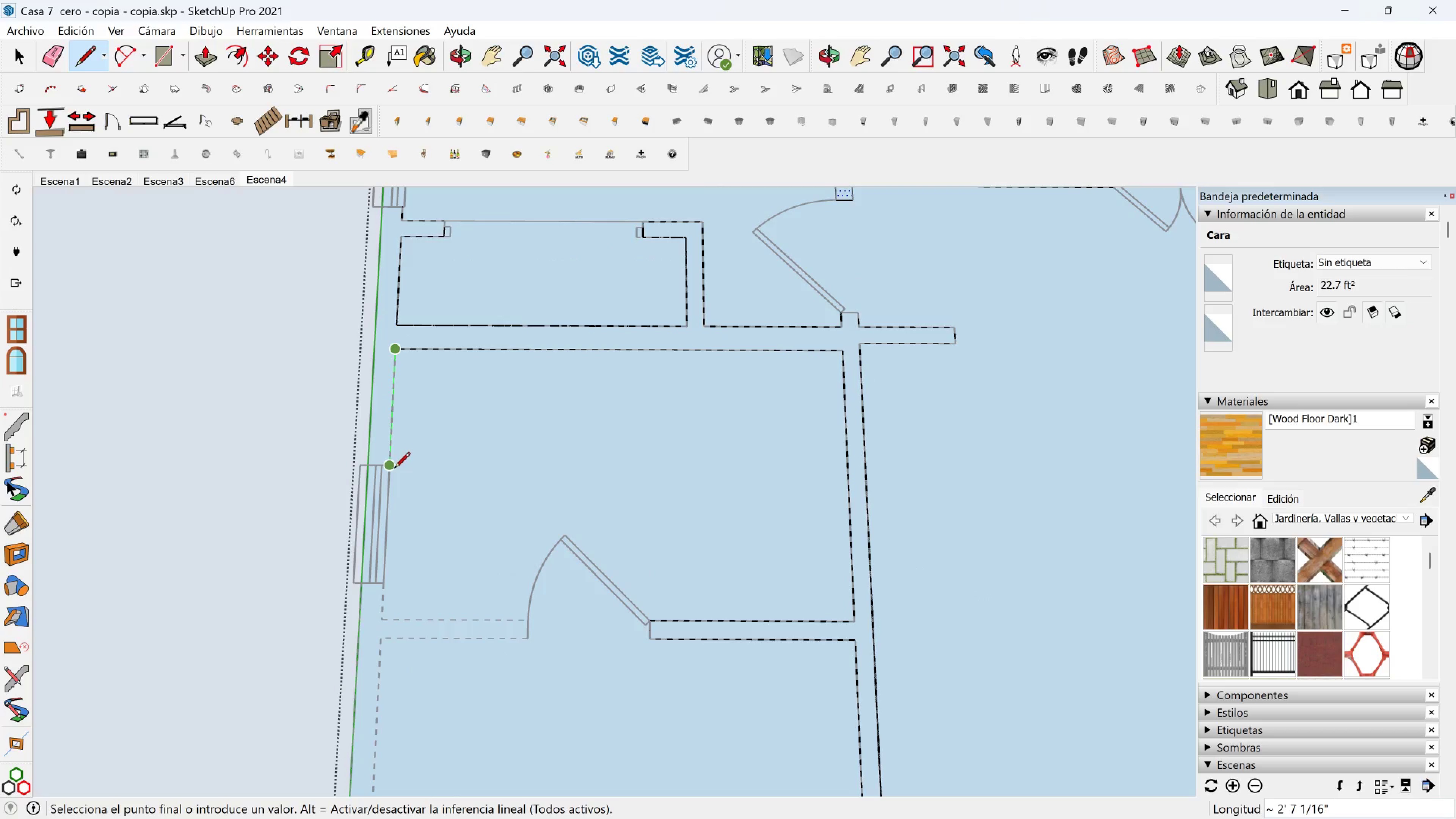 
left_click_drag(start_coordinate=[393, 469], to_coordinate=[388, 469])
 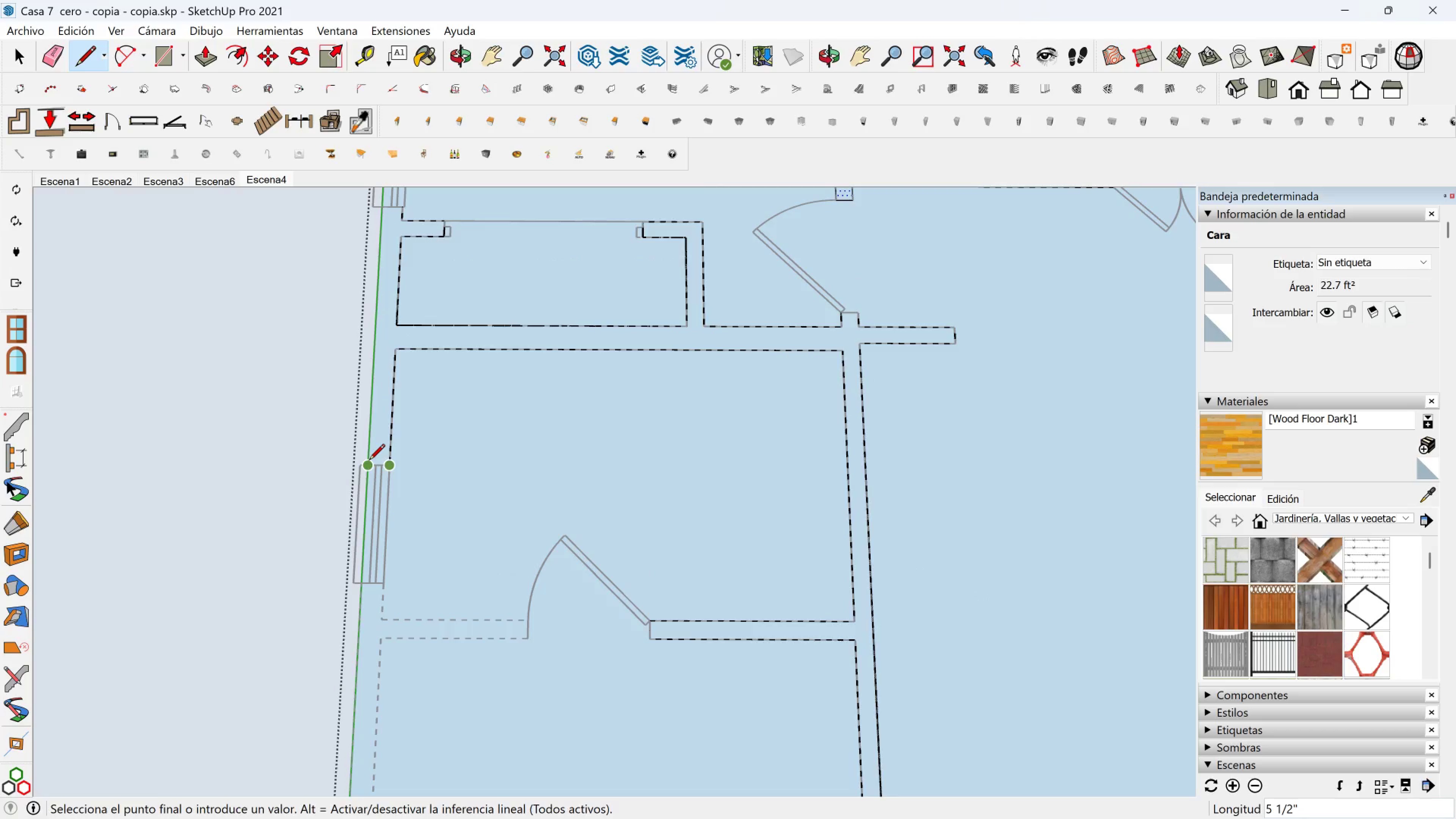 
left_click([369, 461])
 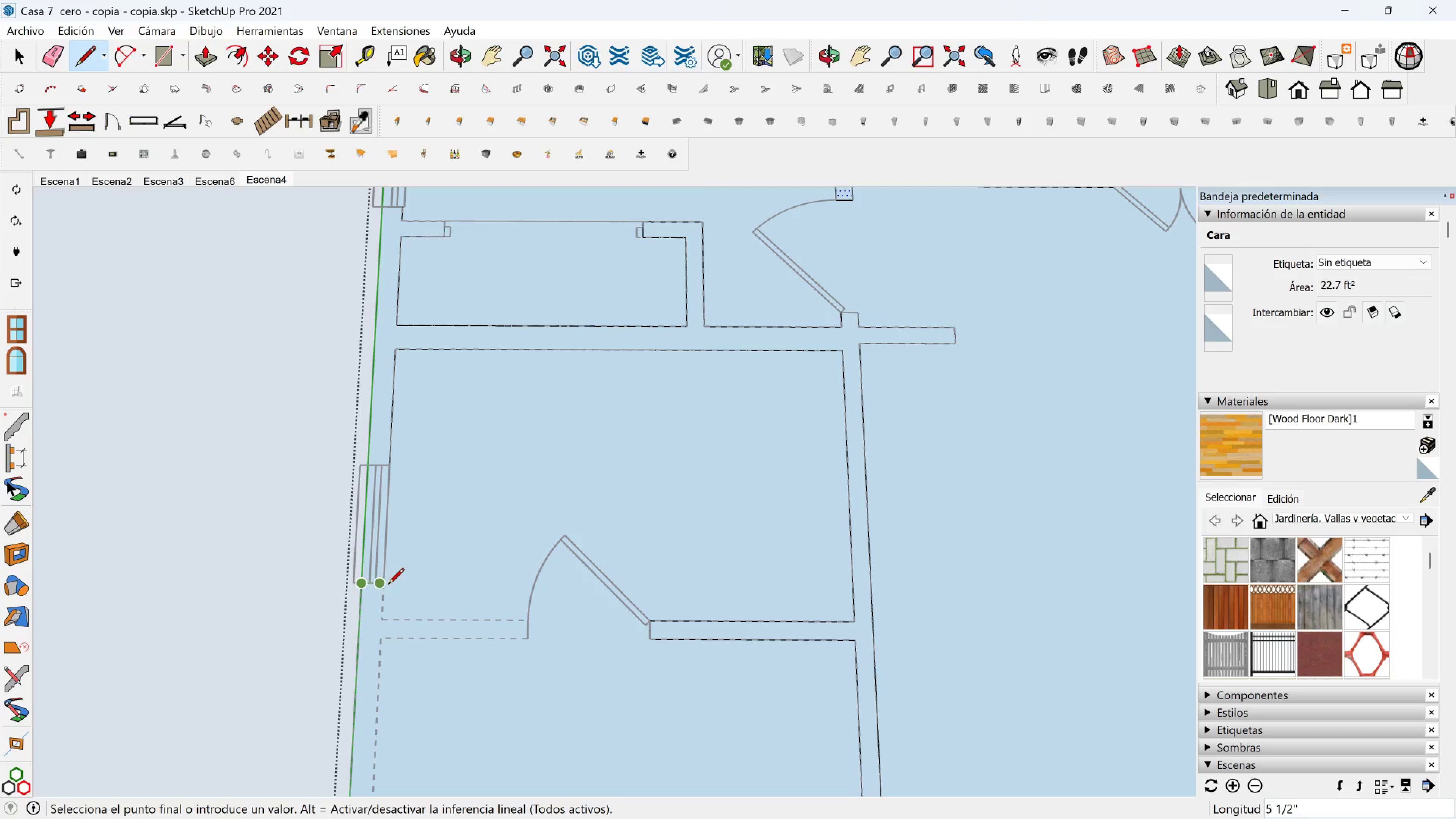 
double_click([389, 585])
 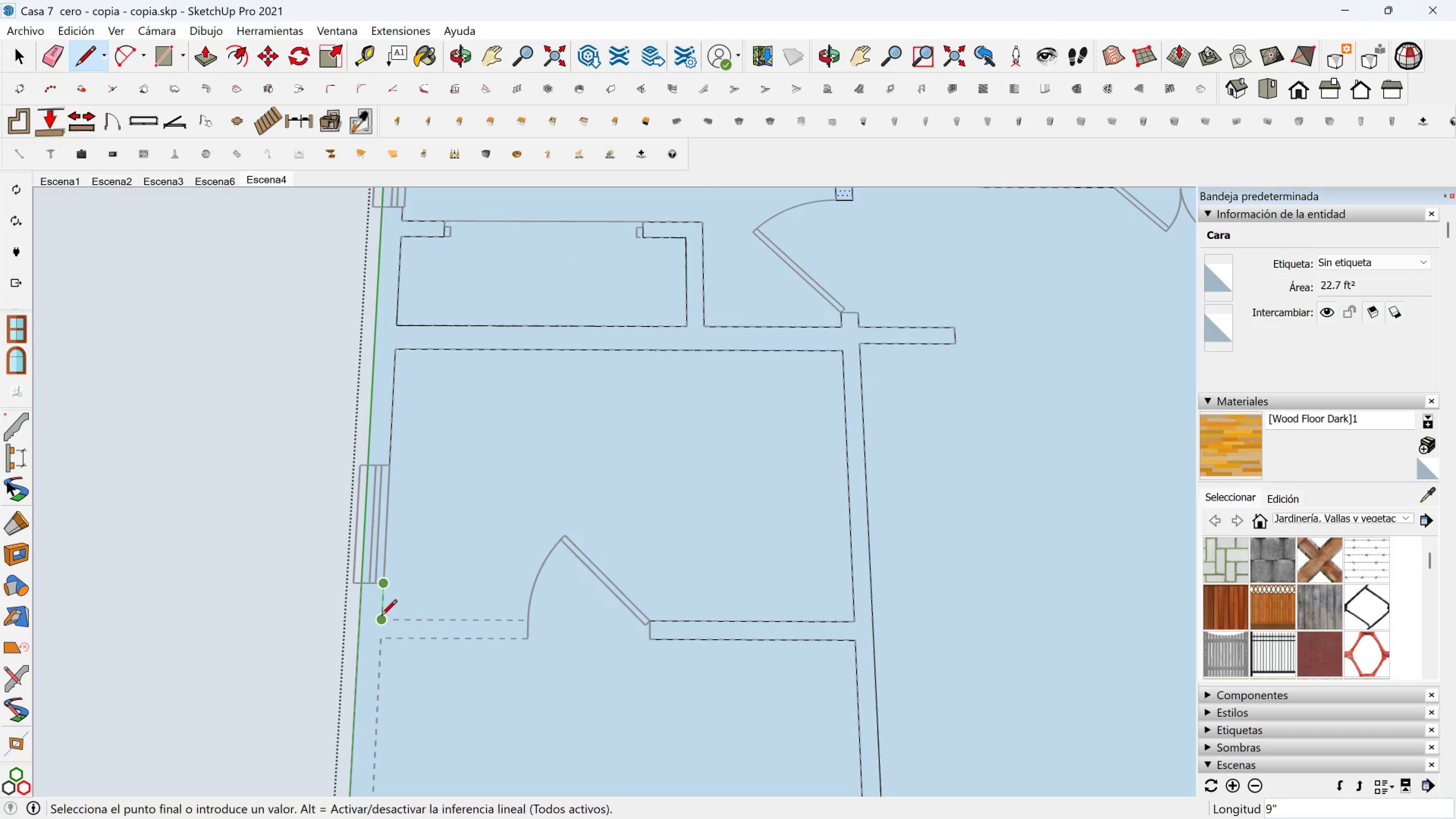 
left_click([381, 617])
 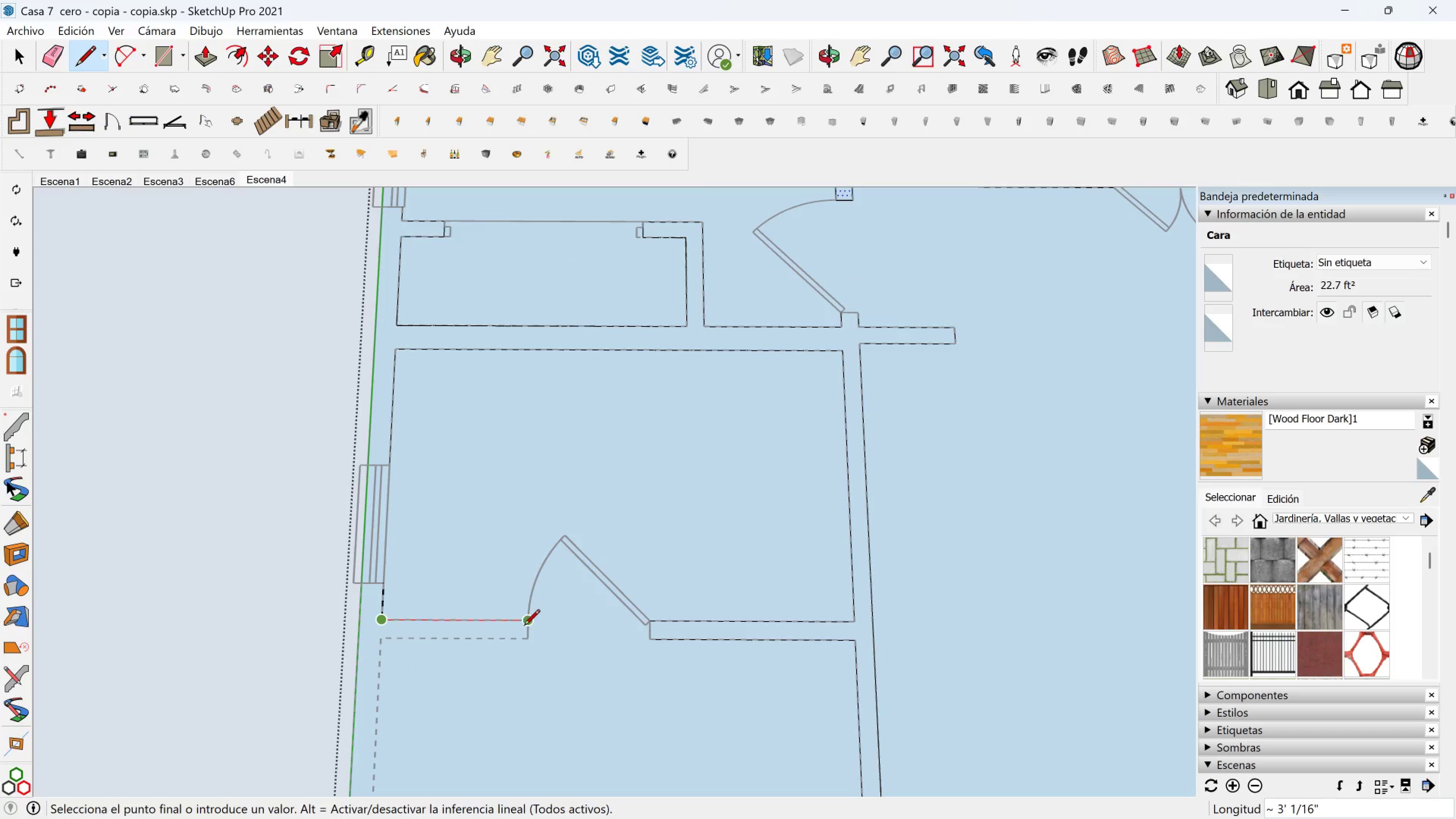 
left_click([524, 626])
 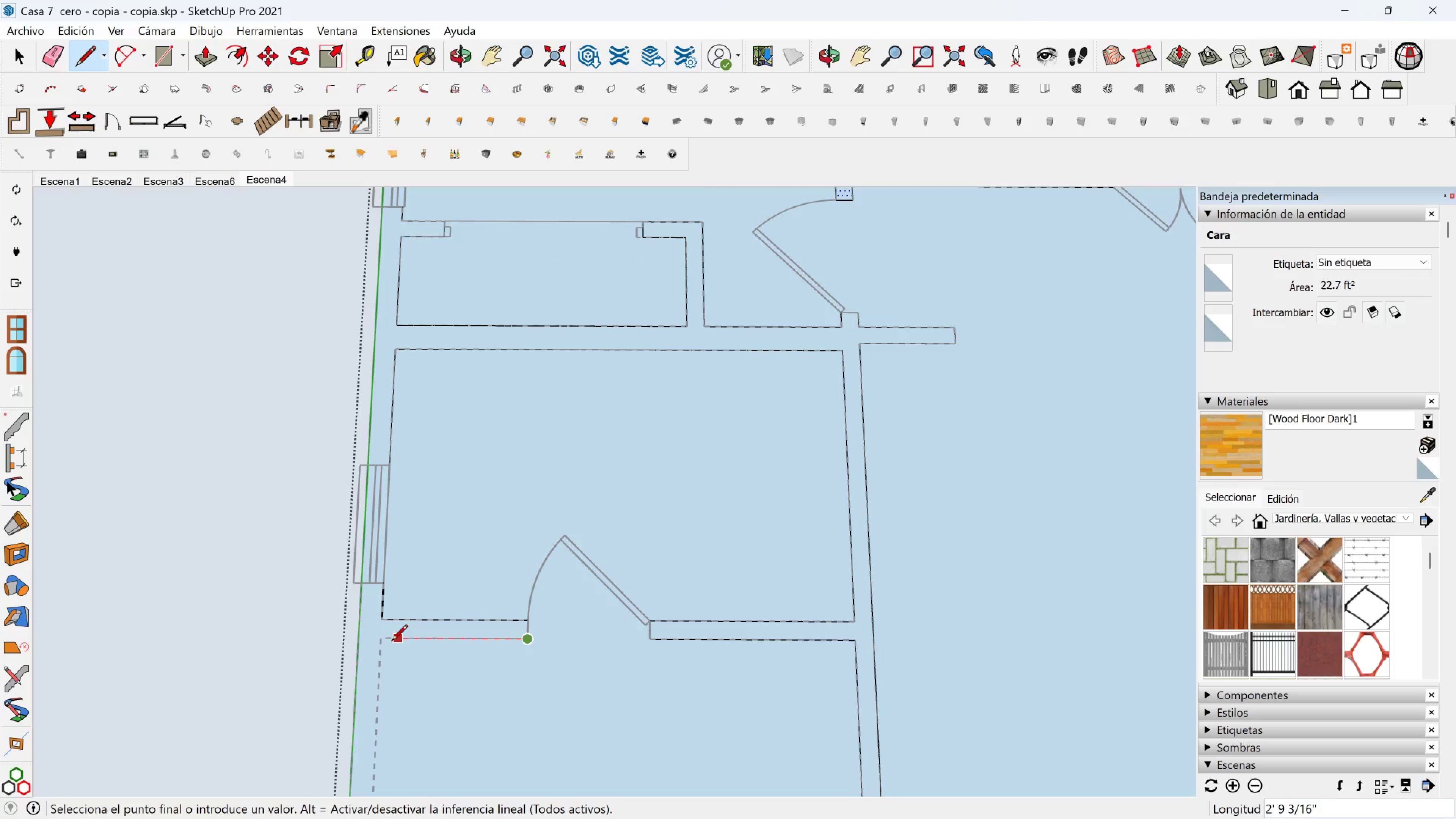 
left_click([384, 642])
 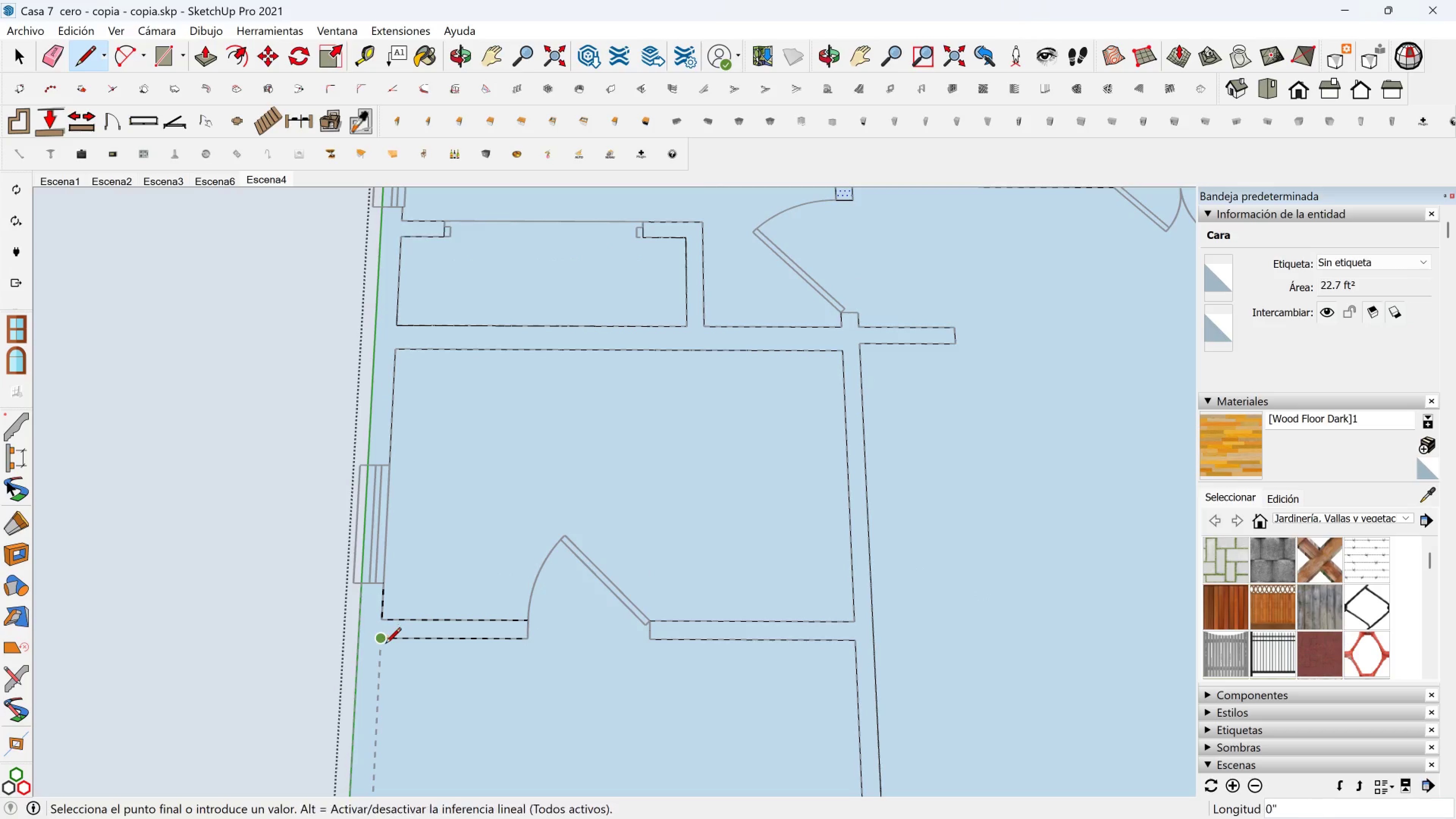 
hold_key(key=ShiftLeft, duration=0.75)
scroll: coordinate [394, 668], scroll_direction: down, amount: 3.0
 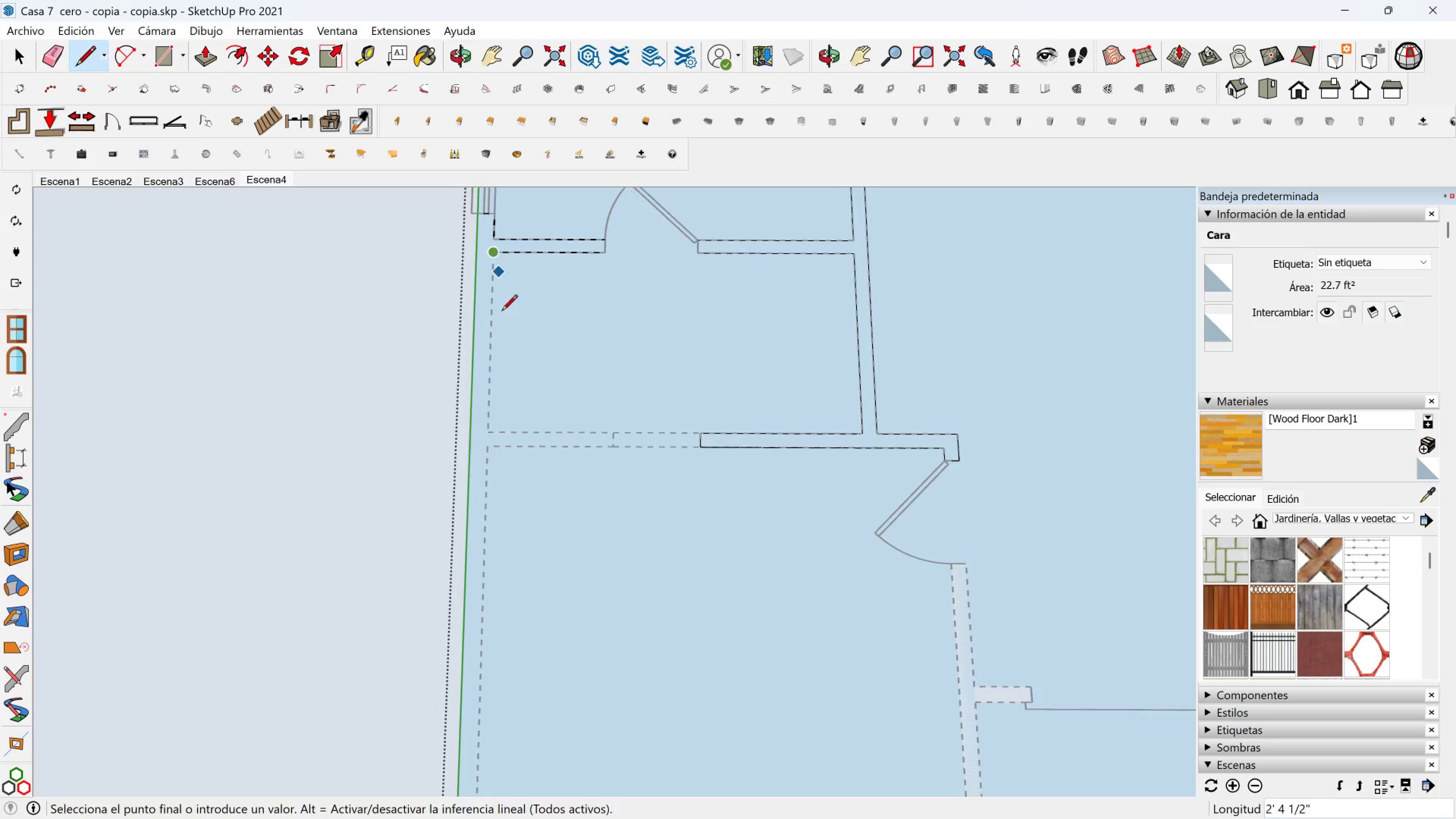 
scroll: coordinate [483, 441], scroll_direction: up, amount: 1.0
 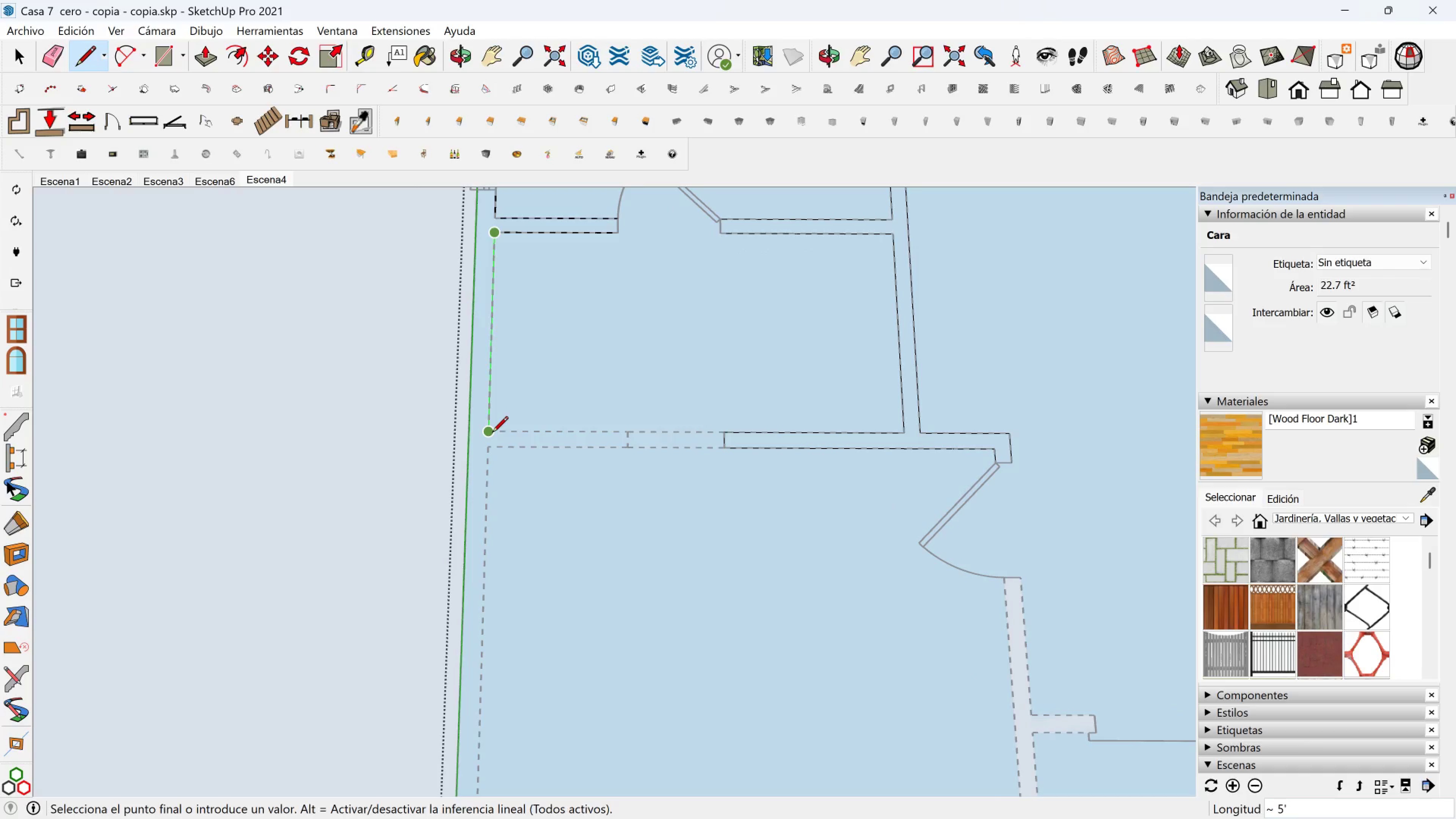 
left_click([492, 433])
 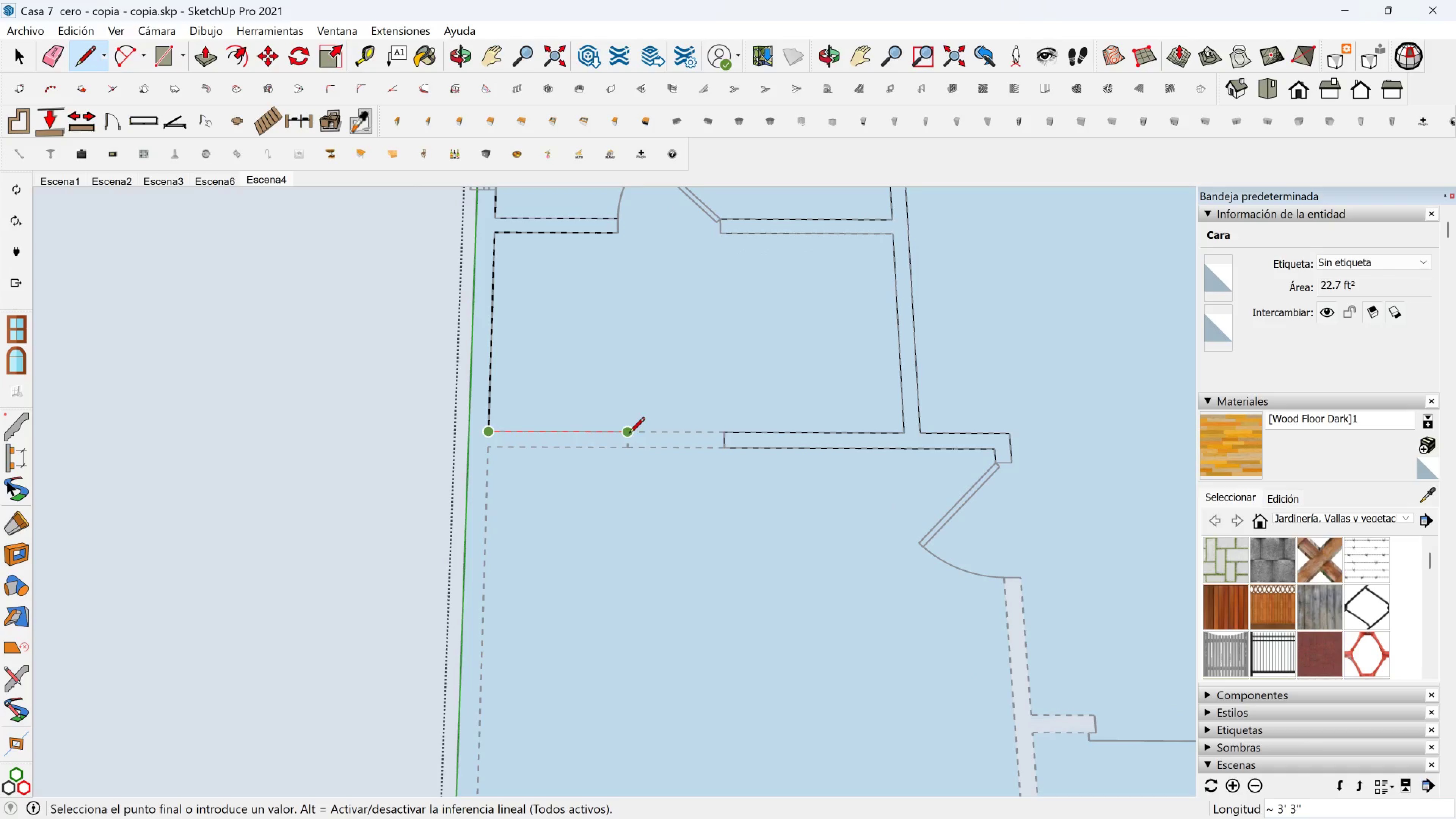 
left_click([629, 434])
 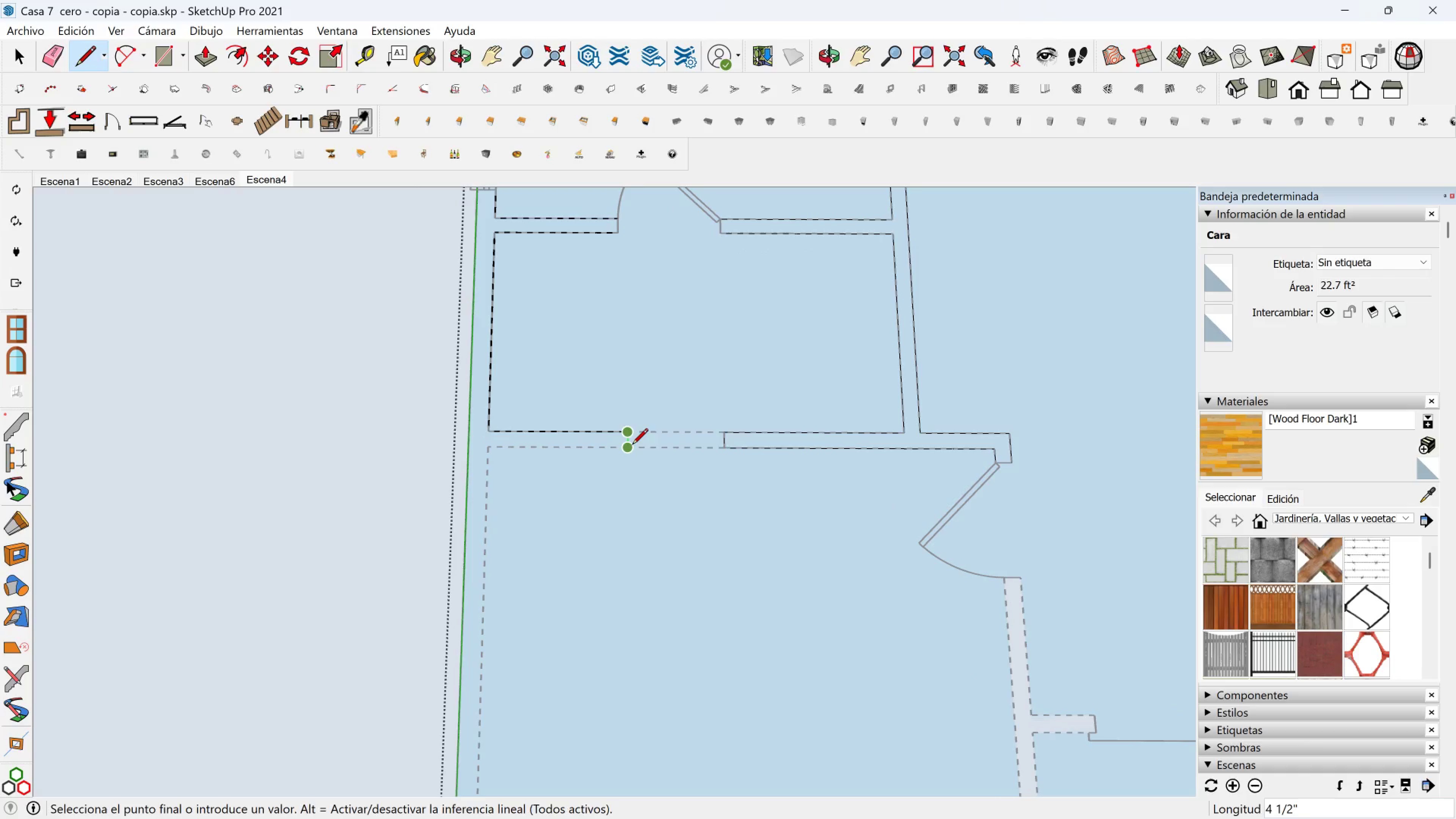 
left_click([632, 446])
 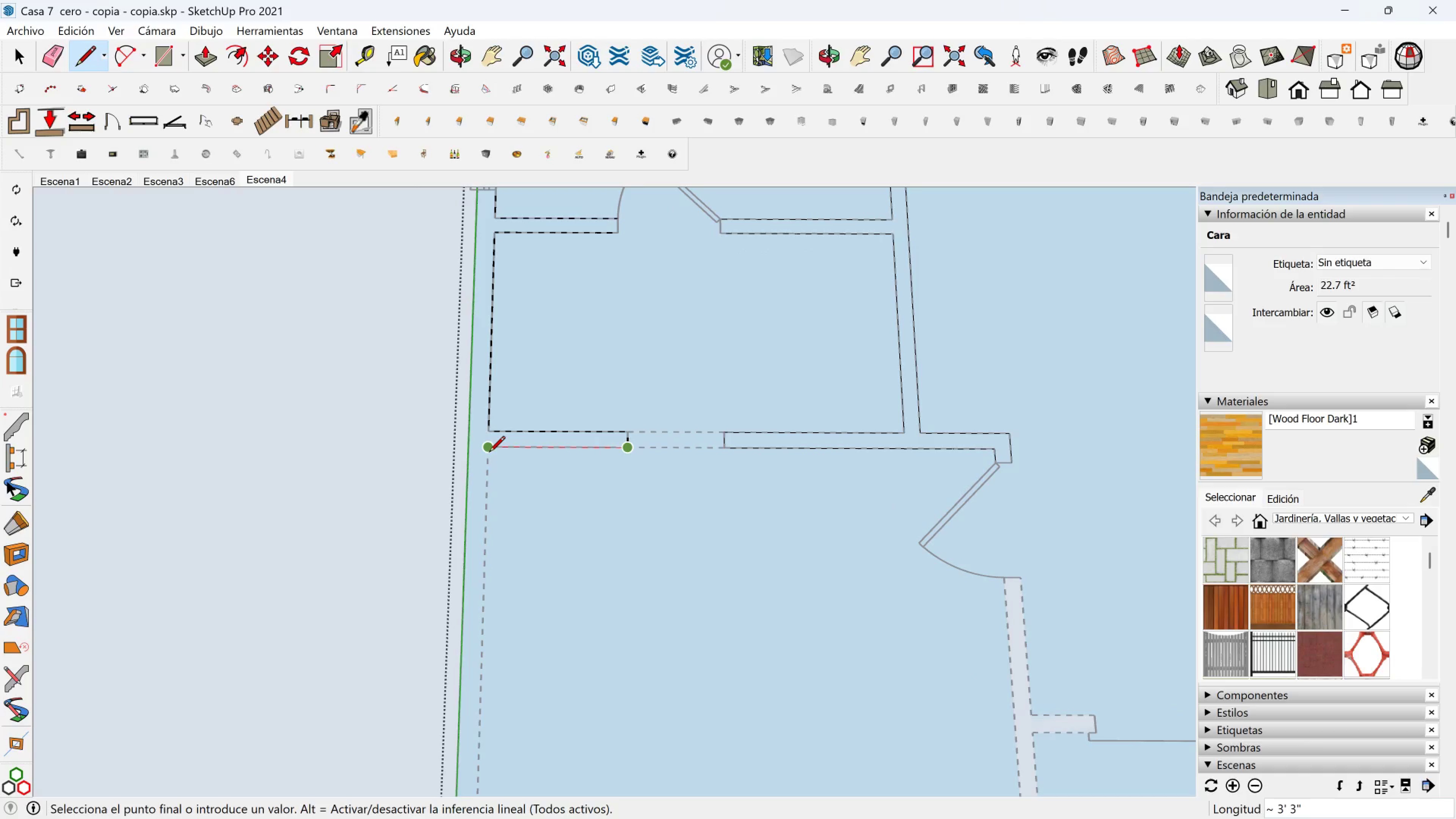 
left_click([489, 453])
 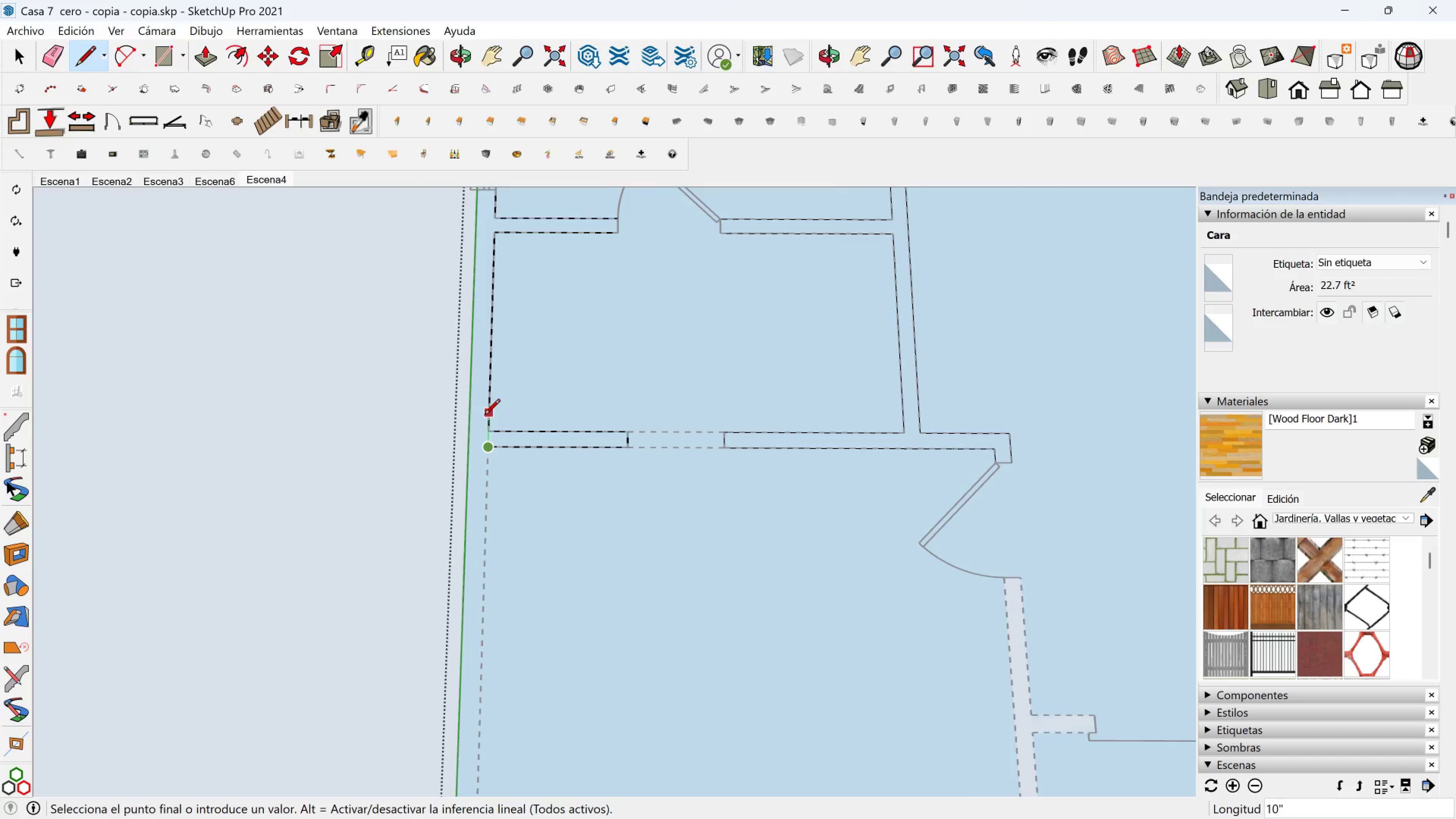 
scroll: coordinate [523, 453], scroll_direction: down, amount: 6.0
 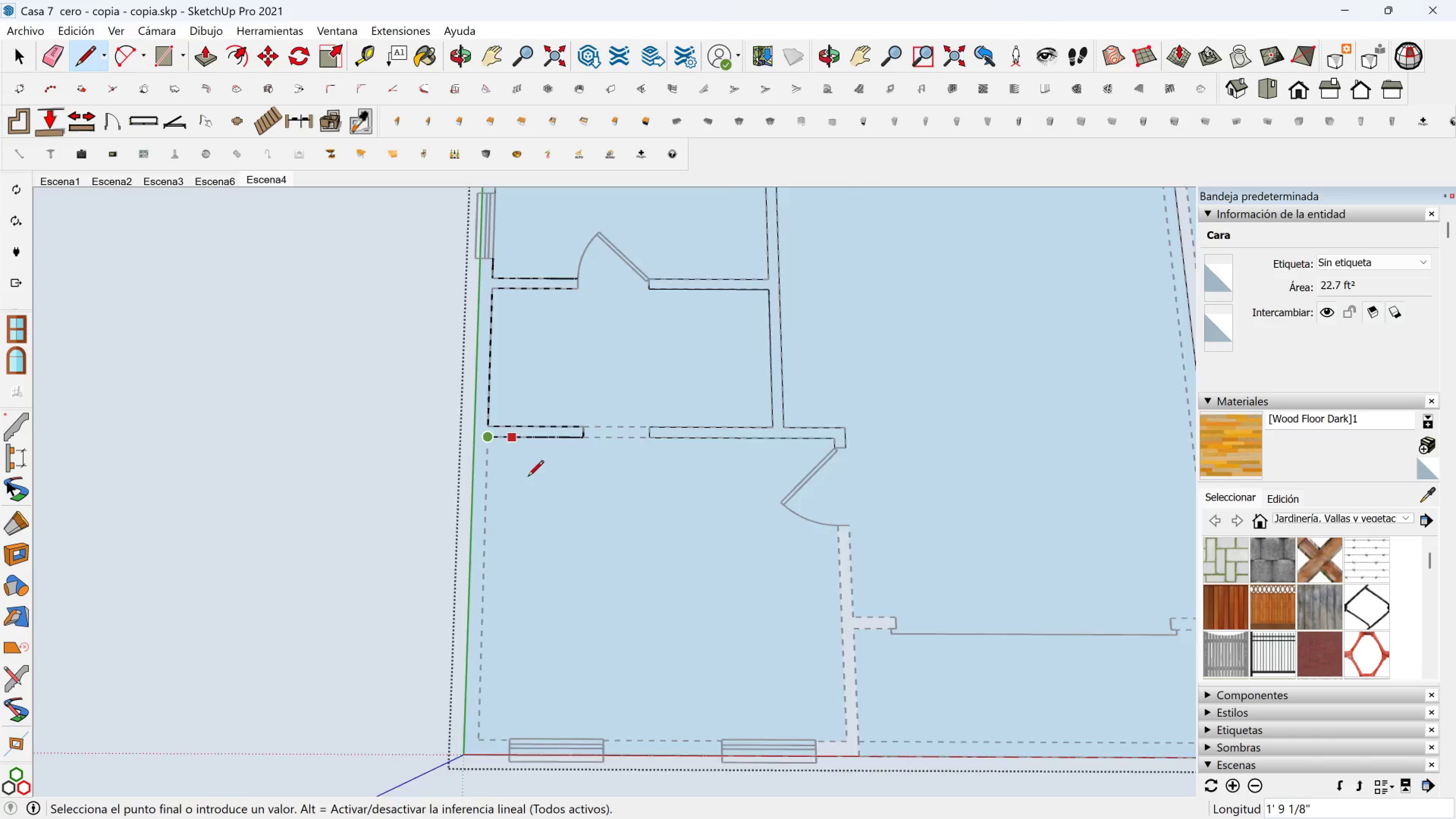 
hold_key(key=ShiftLeft, duration=0.4)
 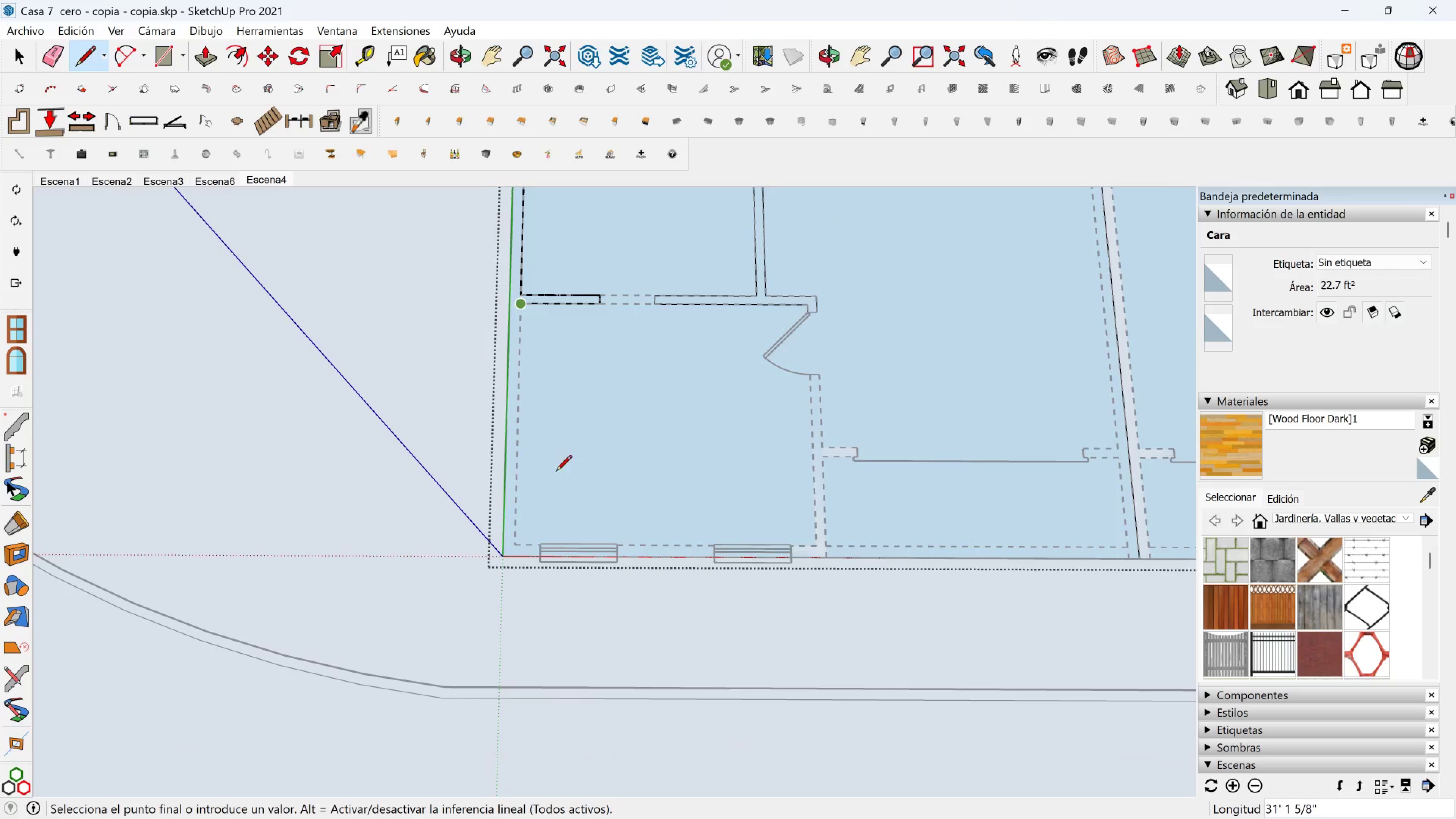 
scroll: coordinate [519, 507], scroll_direction: up, amount: 3.0
 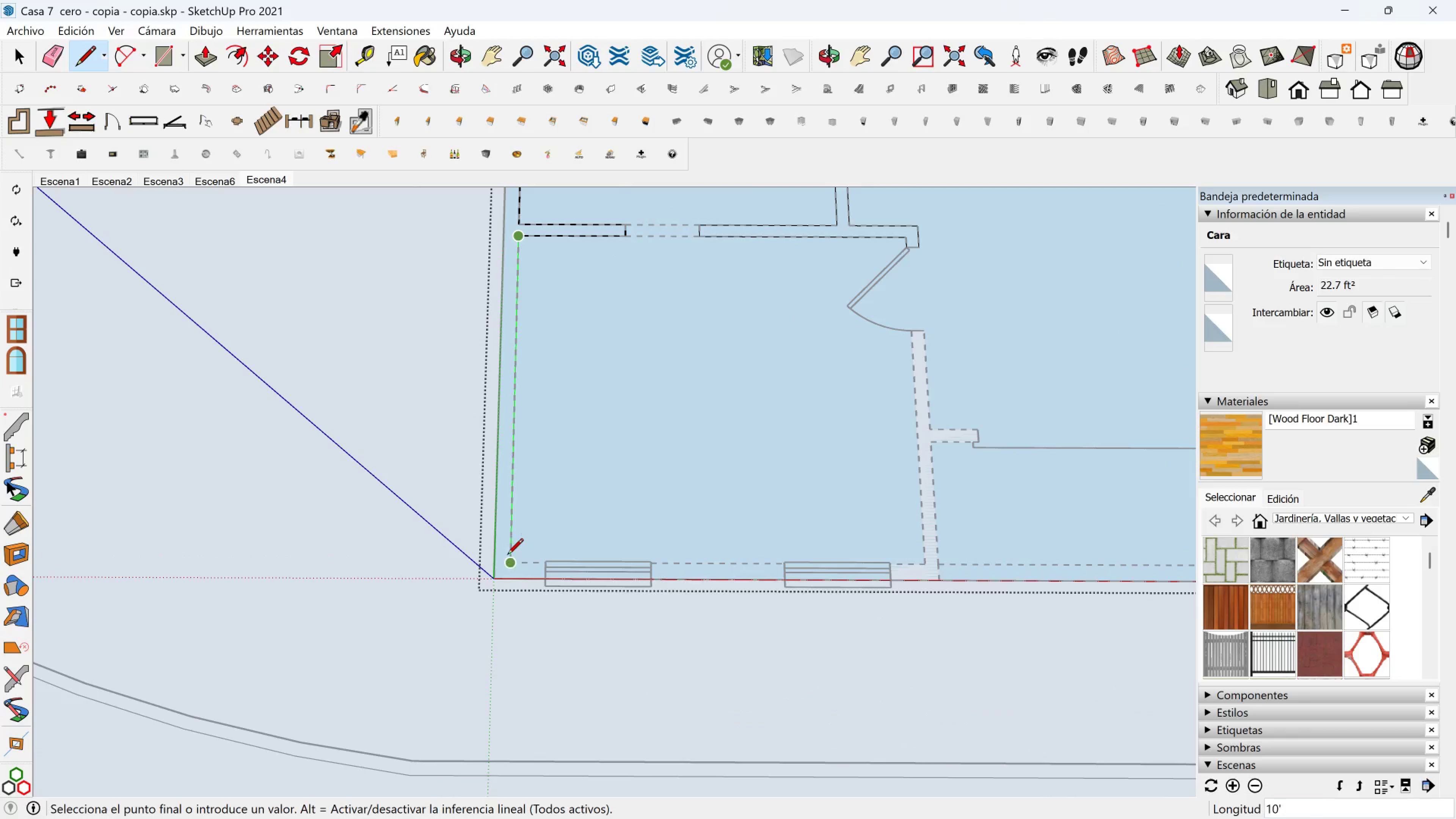 
left_click([507, 556])
 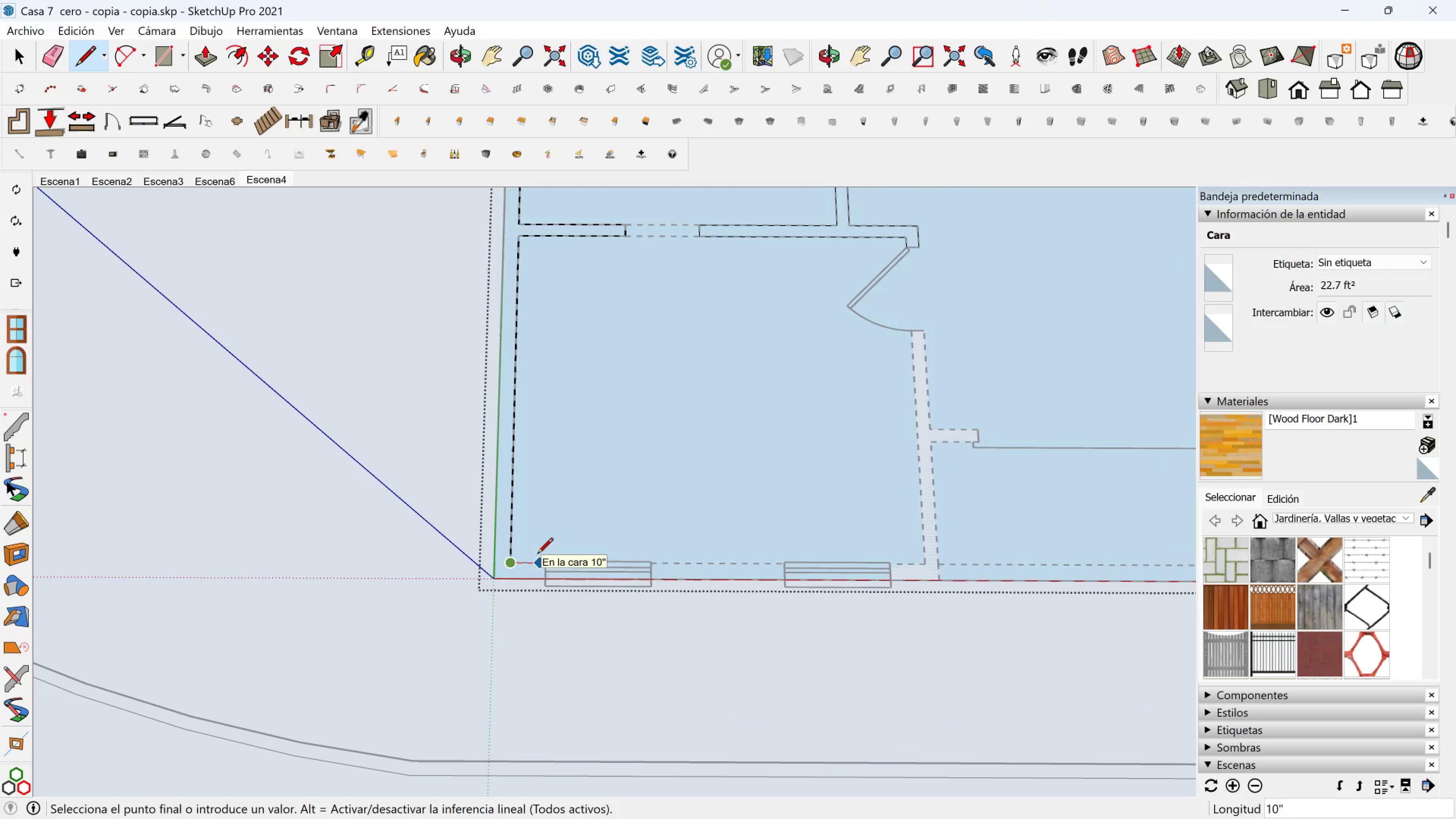 
scroll: coordinate [538, 554], scroll_direction: up, amount: 3.0
 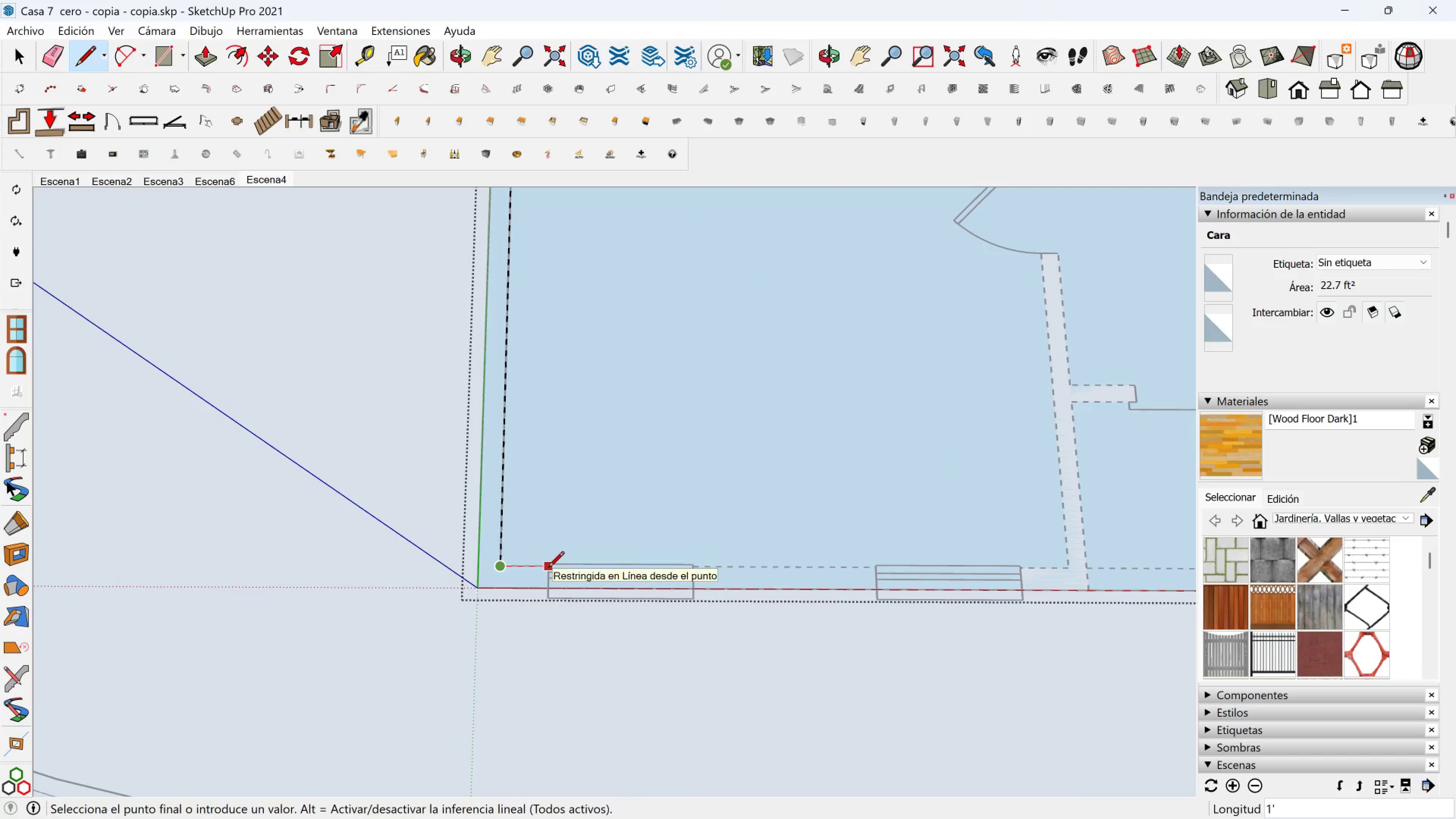 
left_click([548, 568])
 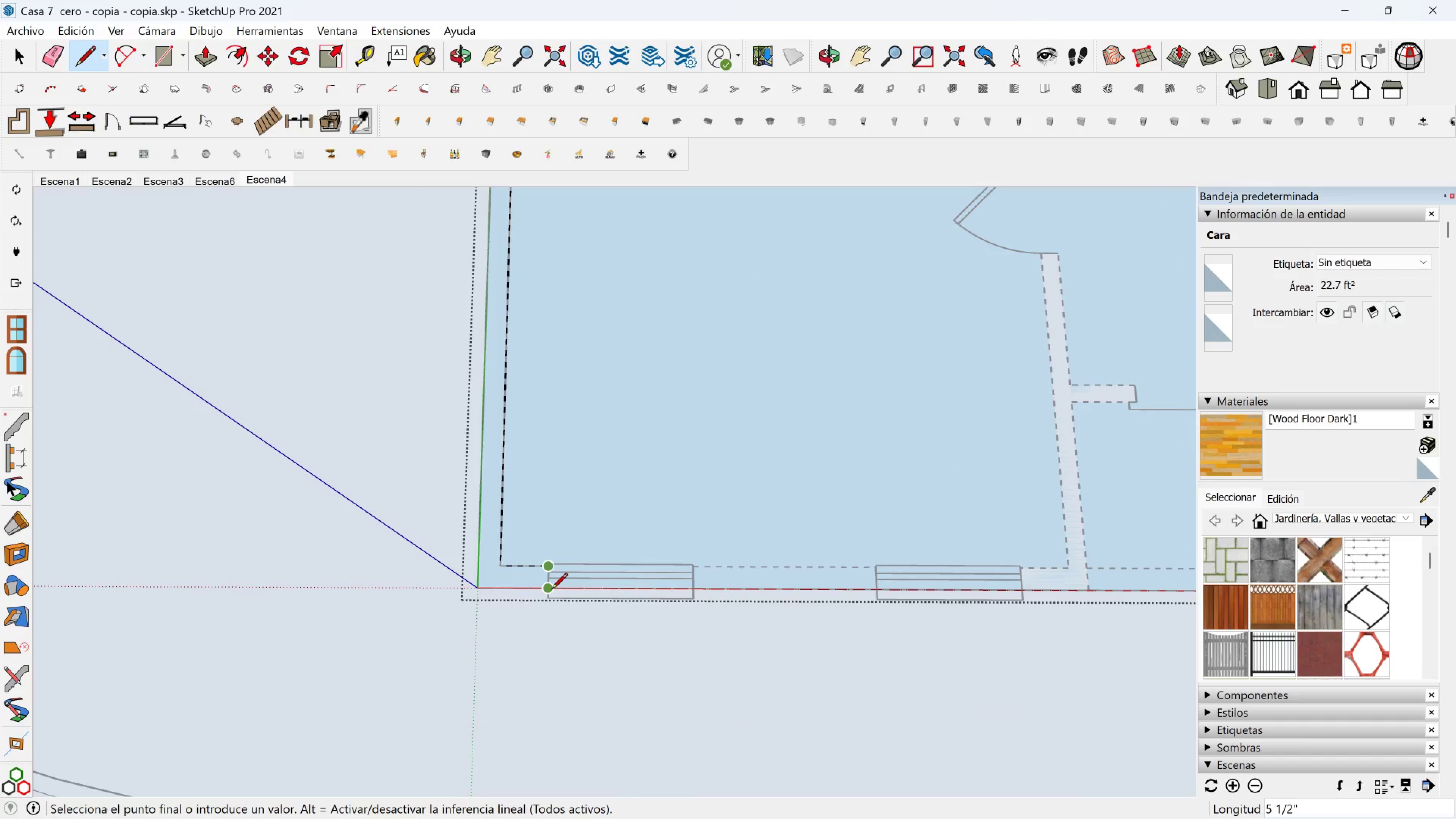 
left_click([552, 590])
 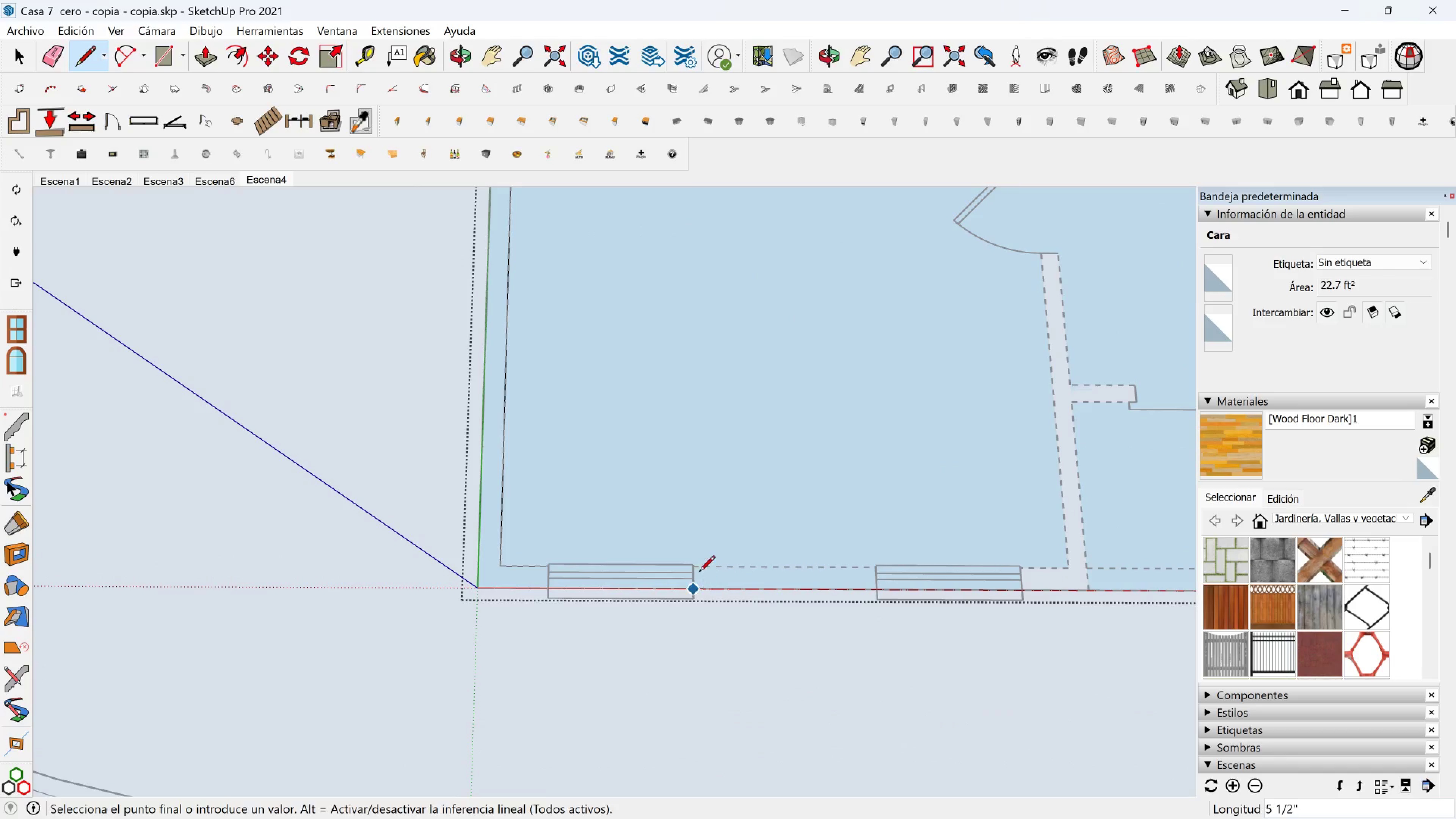 
double_click([698, 571])
 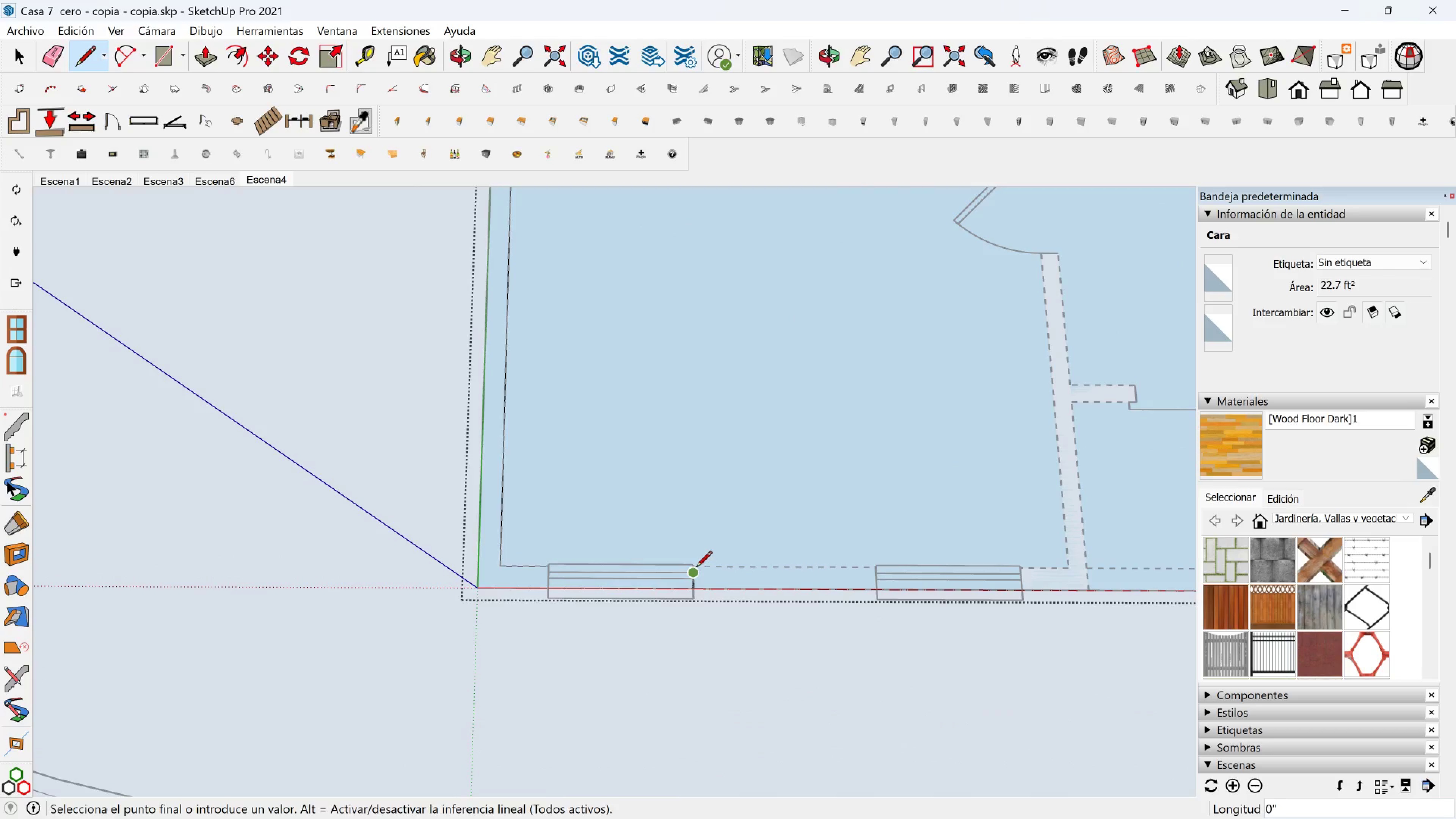 
scroll: coordinate [695, 566], scroll_direction: up, amount: 4.0
 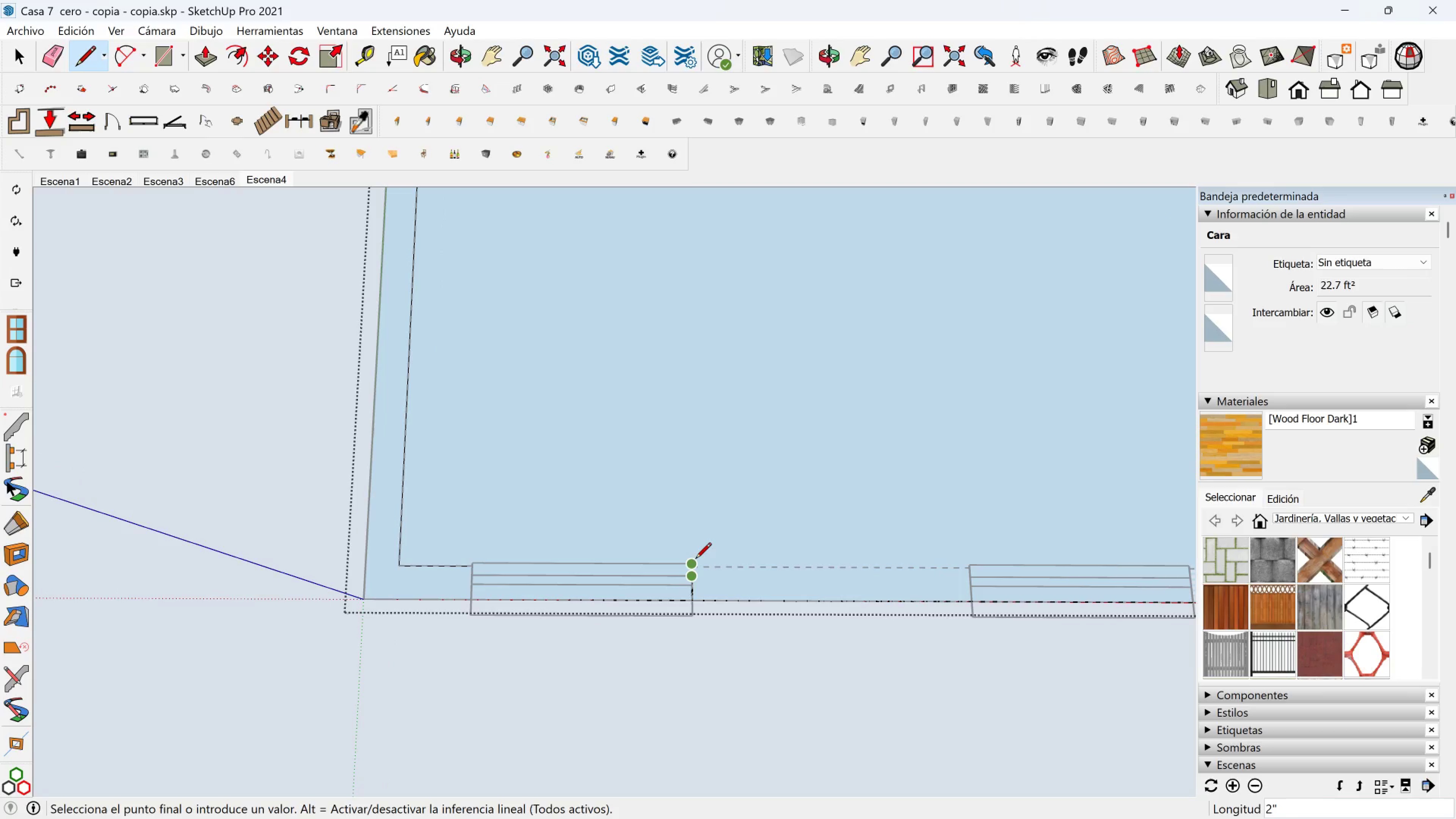 
key(Control+Z)
 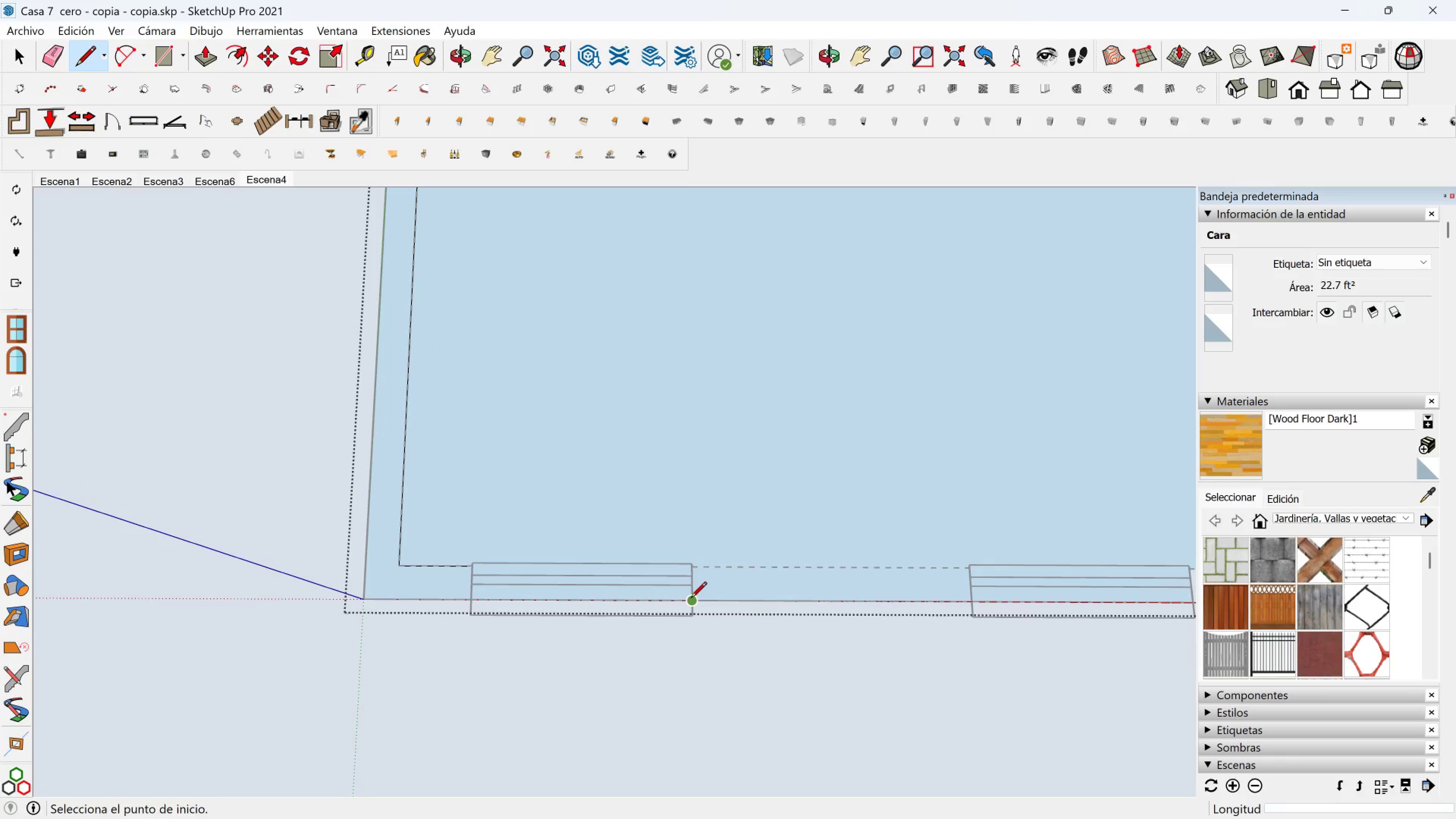 
left_click([691, 599])
 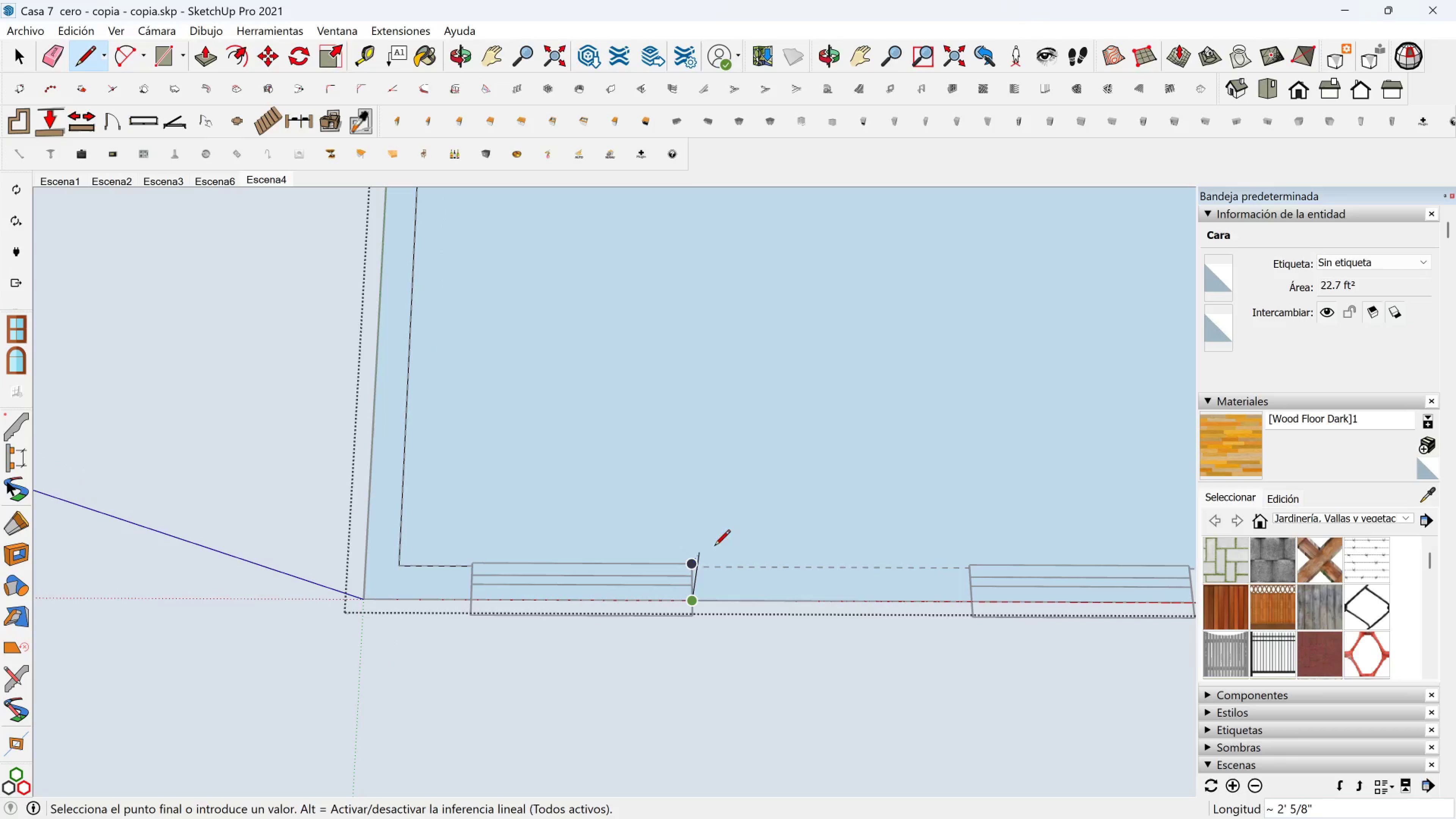 
hold_key(key=ShiftLeft, duration=0.5)
 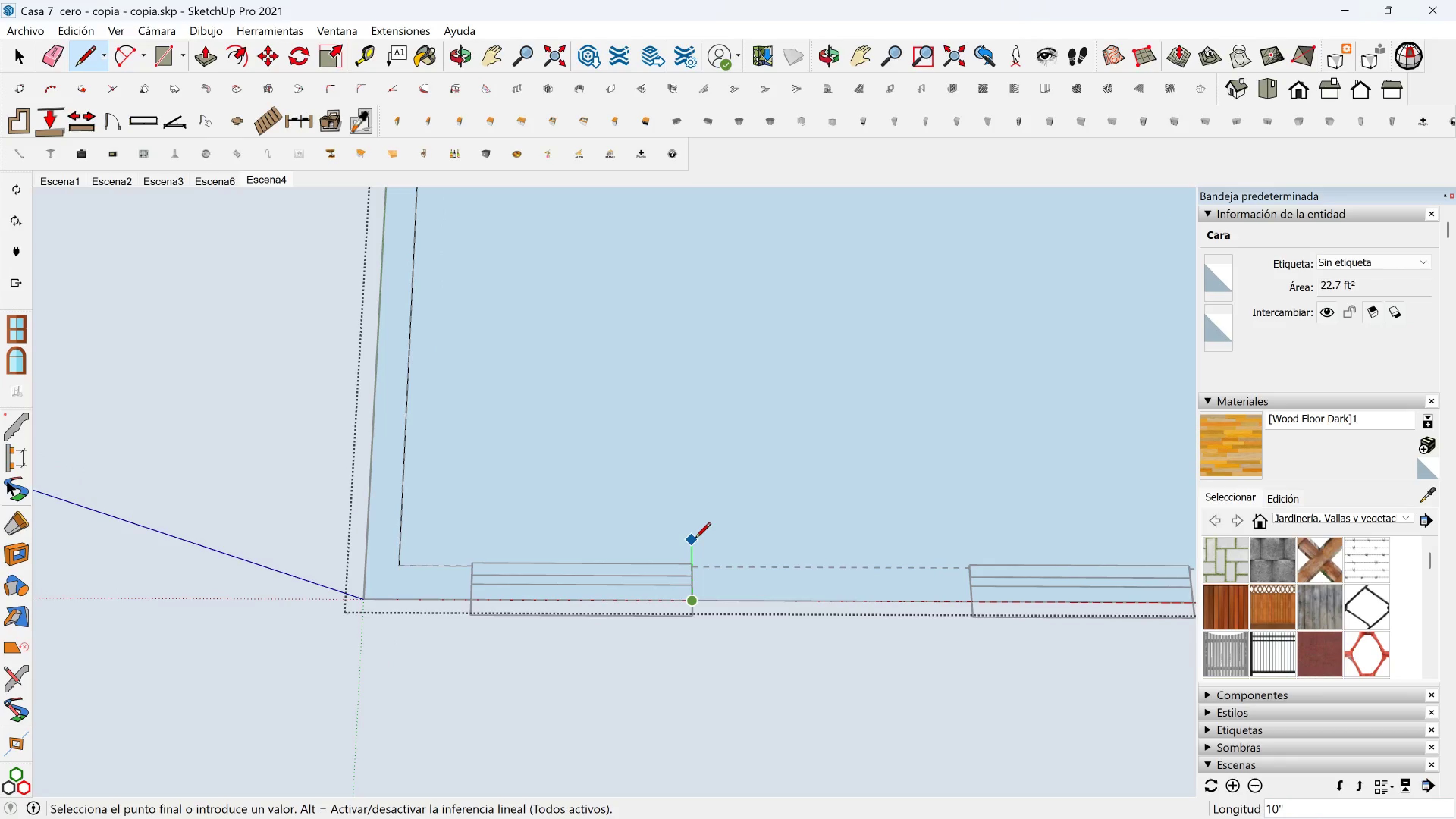 
hold_key(key=ShiftLeft, duration=0.92)
left_click([735, 569])
 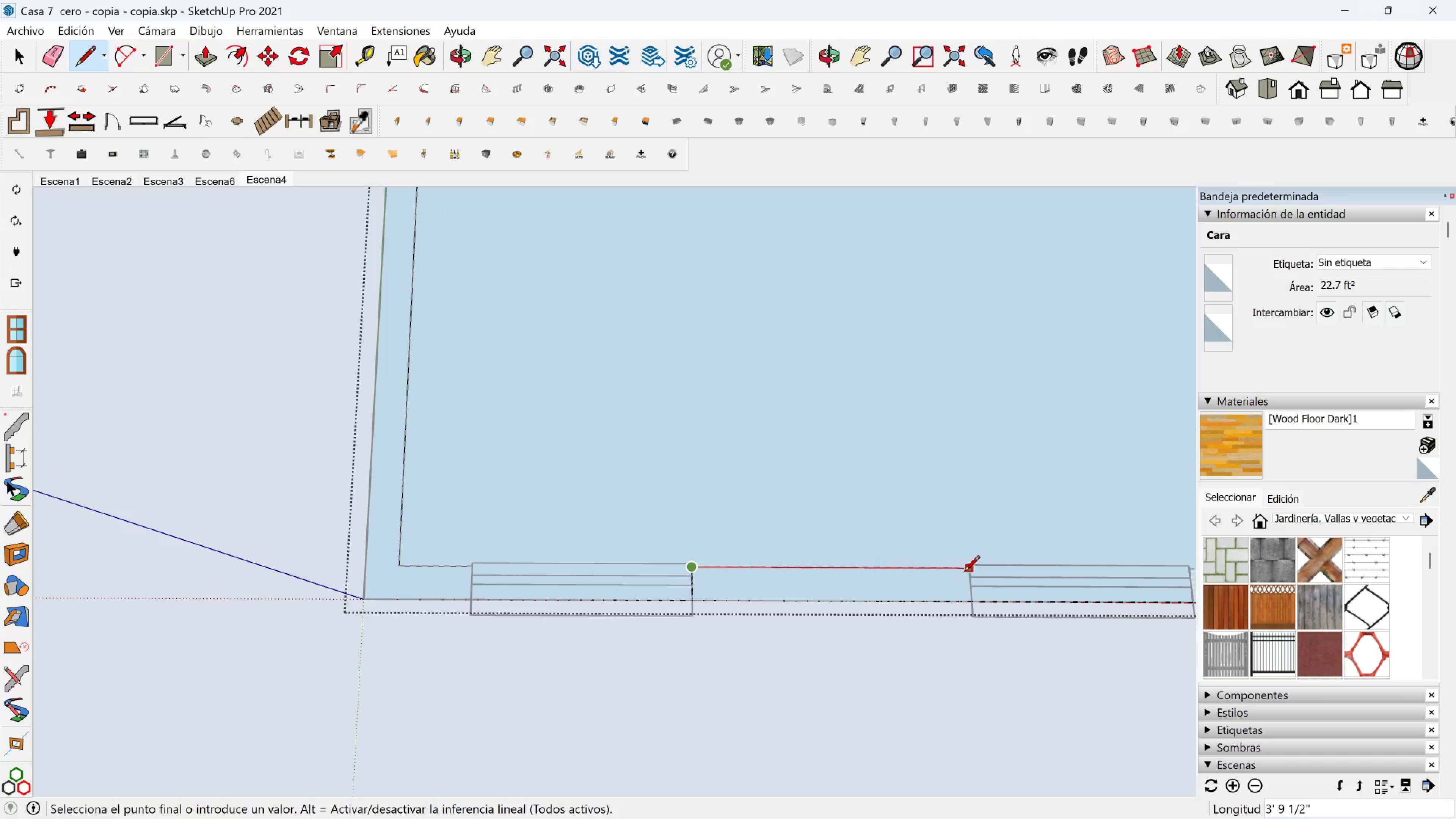 
left_click([966, 573])
 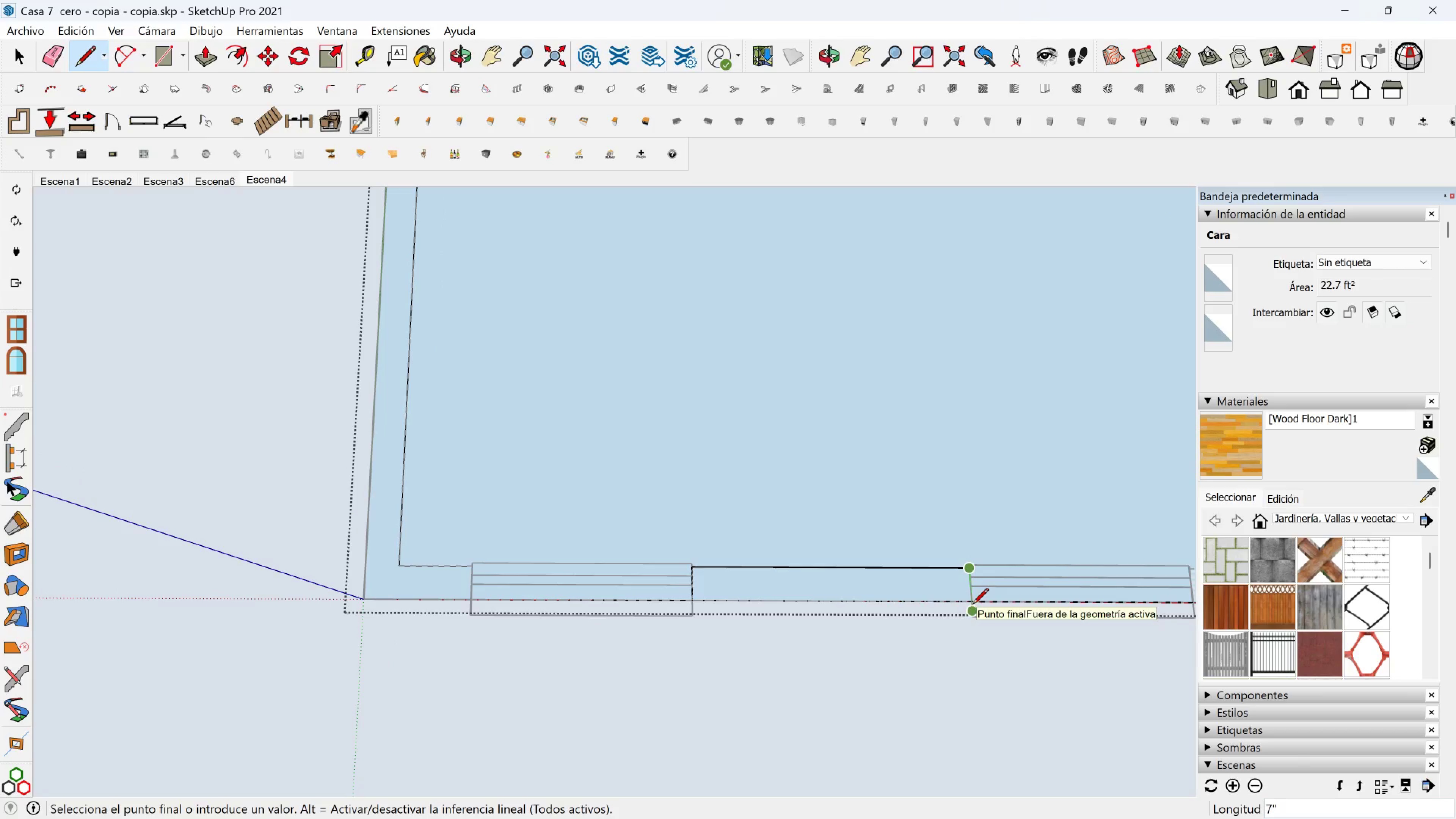 
left_click([973, 604])
 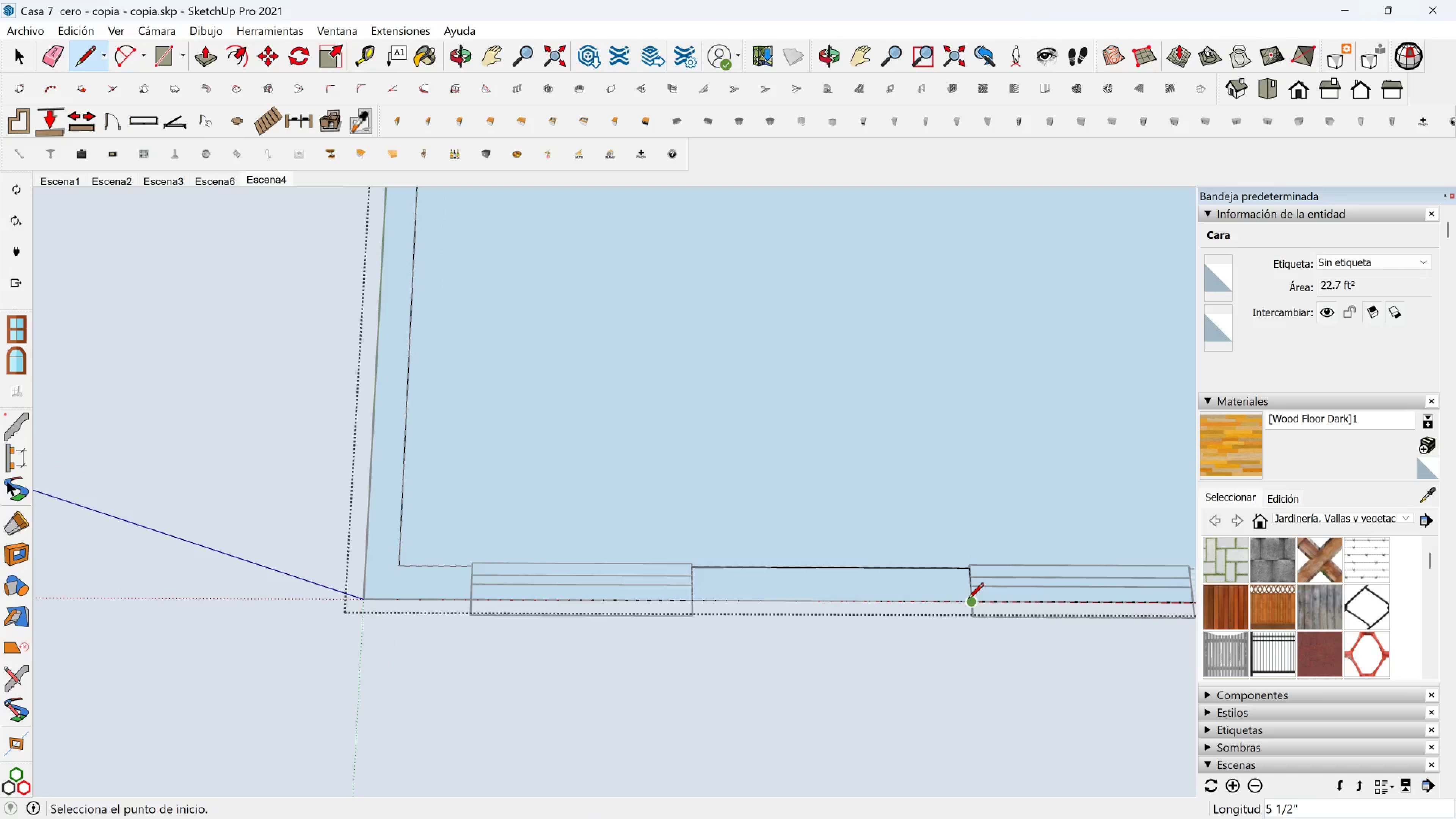 
hold_key(key=ShiftLeft, duration=0.51)
 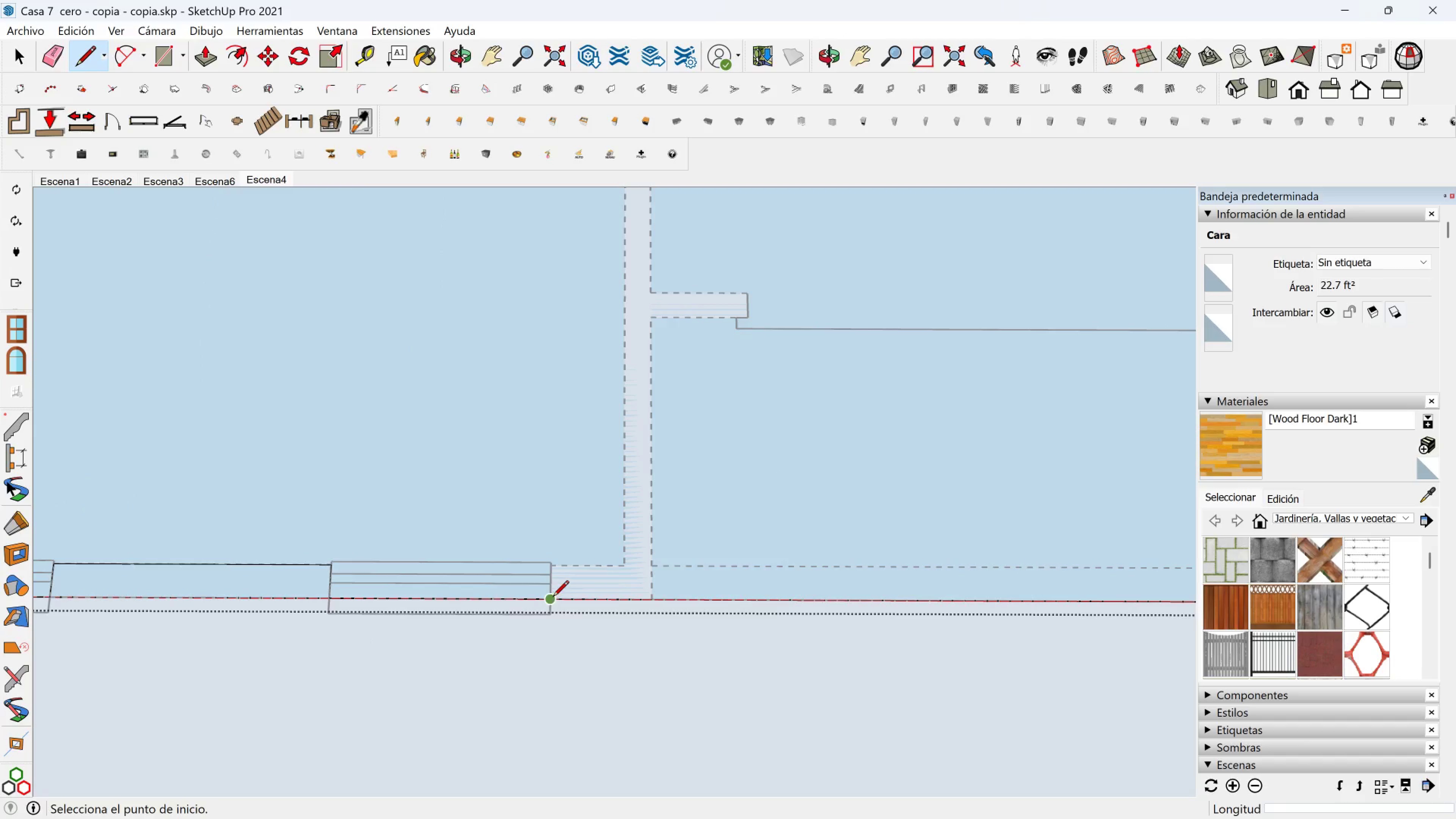 
left_click([553, 598])
 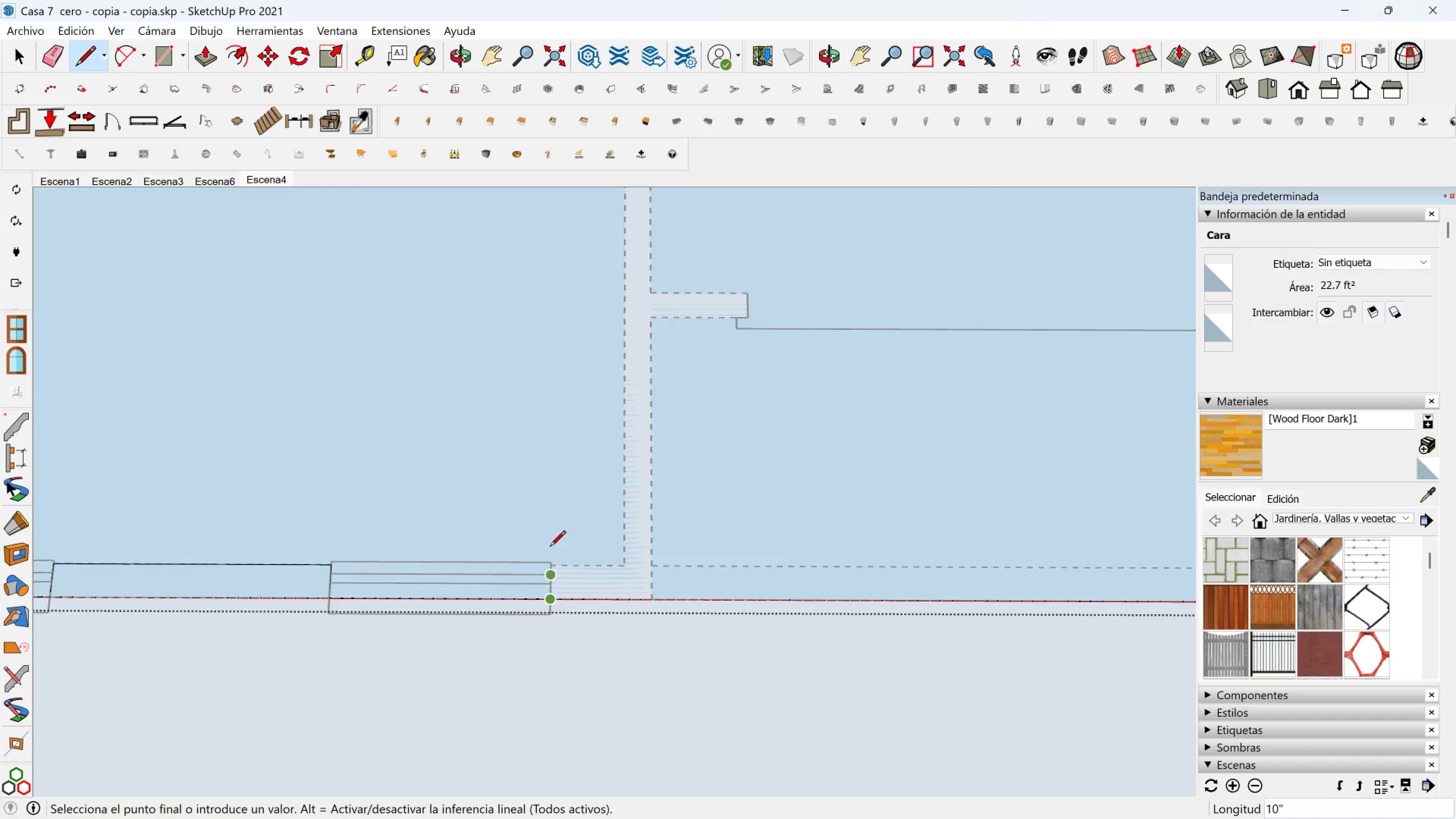 
hold_key(key=ShiftLeft, duration=0.96)
left_click([582, 566])
 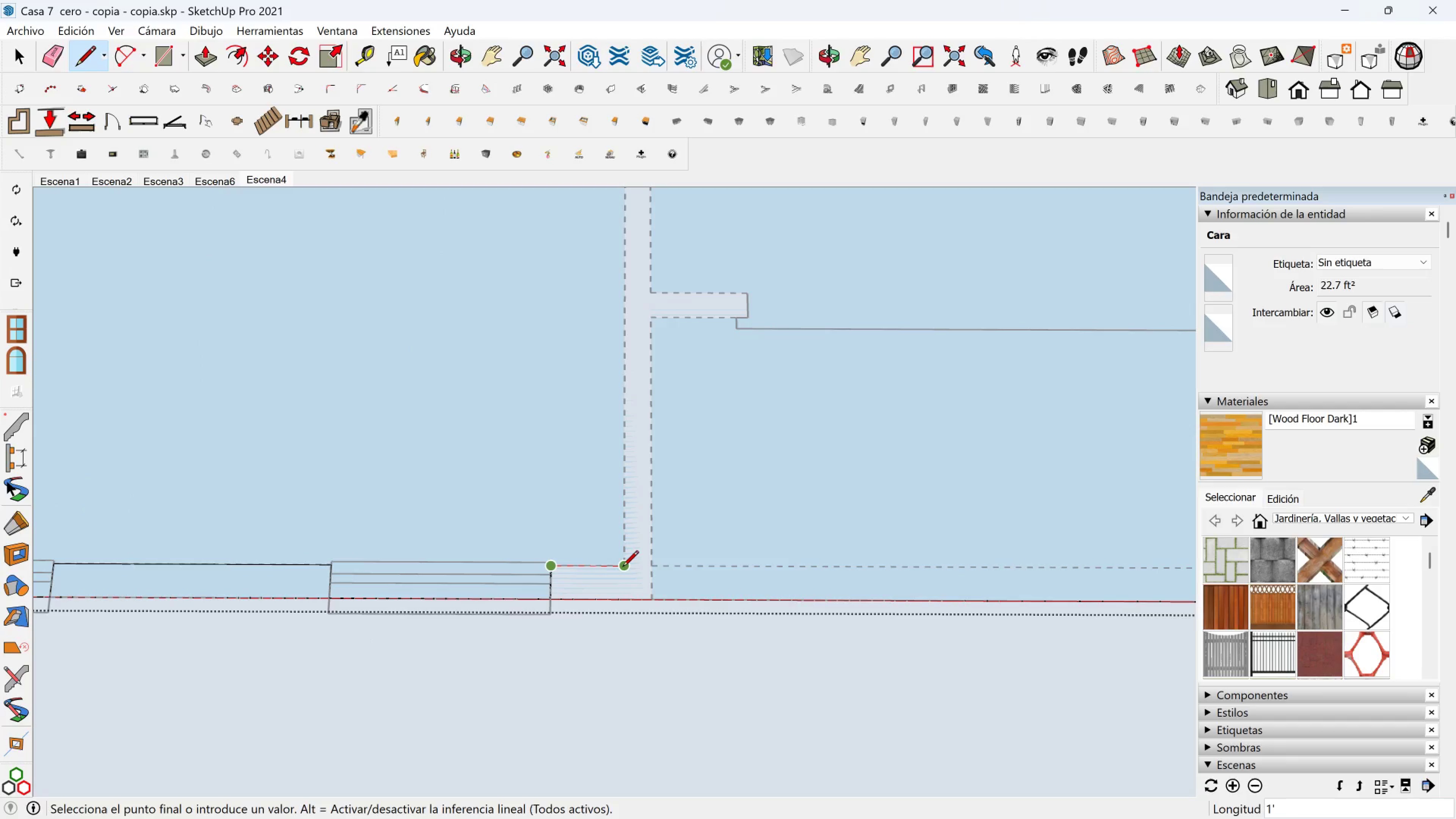 
left_click([623, 568])
 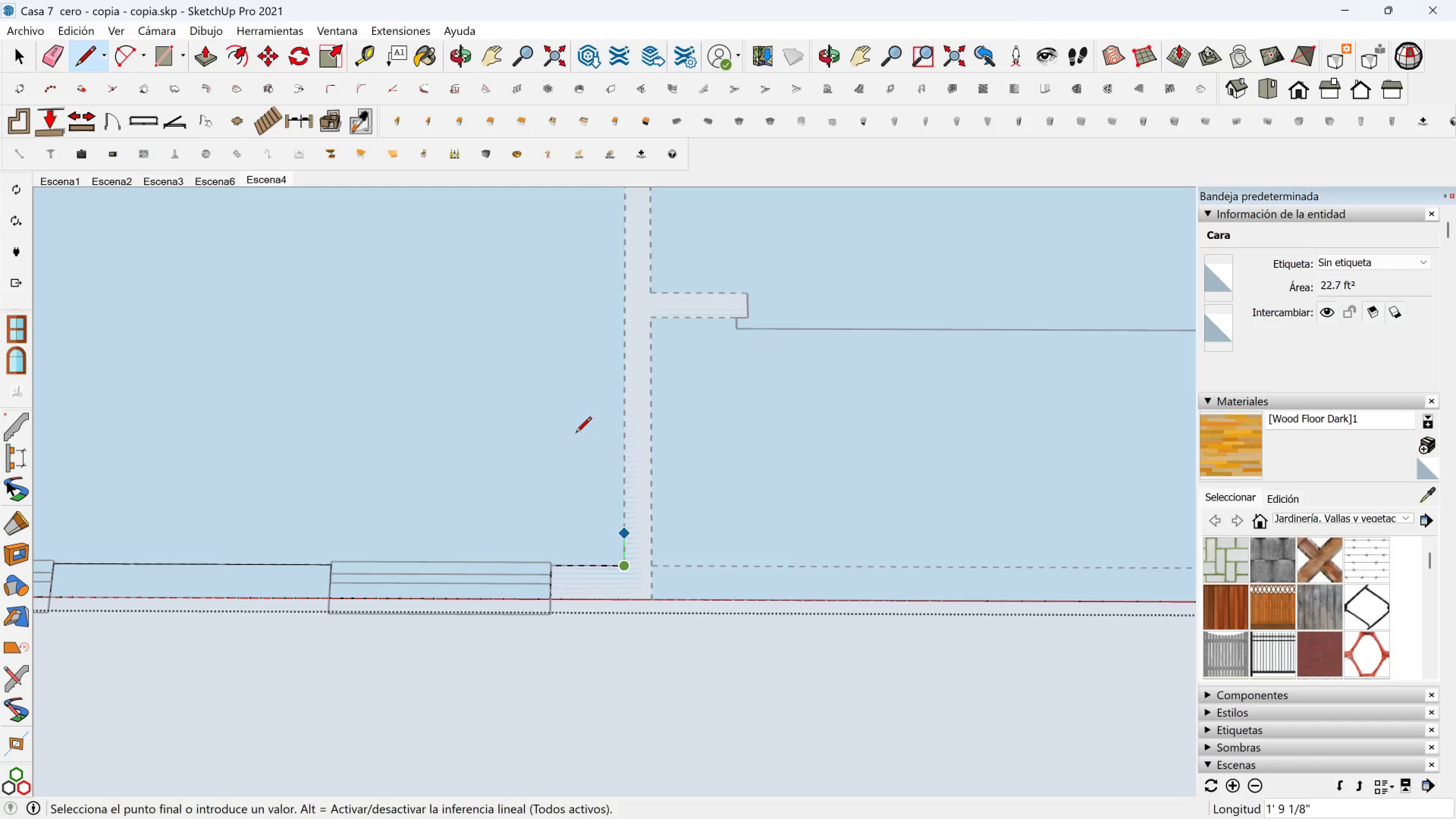 
scroll: coordinate [567, 403], scroll_direction: down, amount: 2.0
 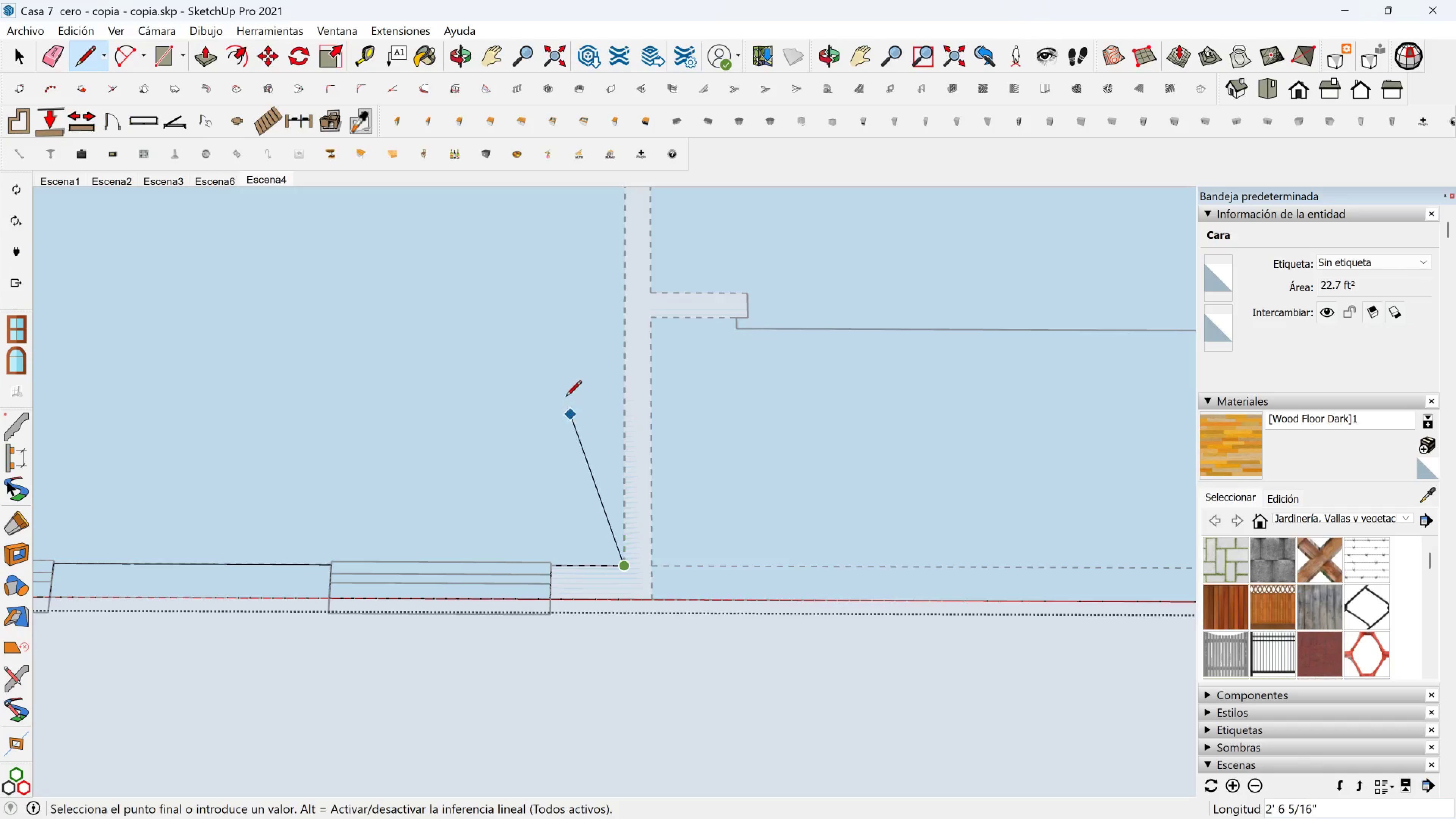 
hold_key(key=ShiftLeft, duration=0.5)
 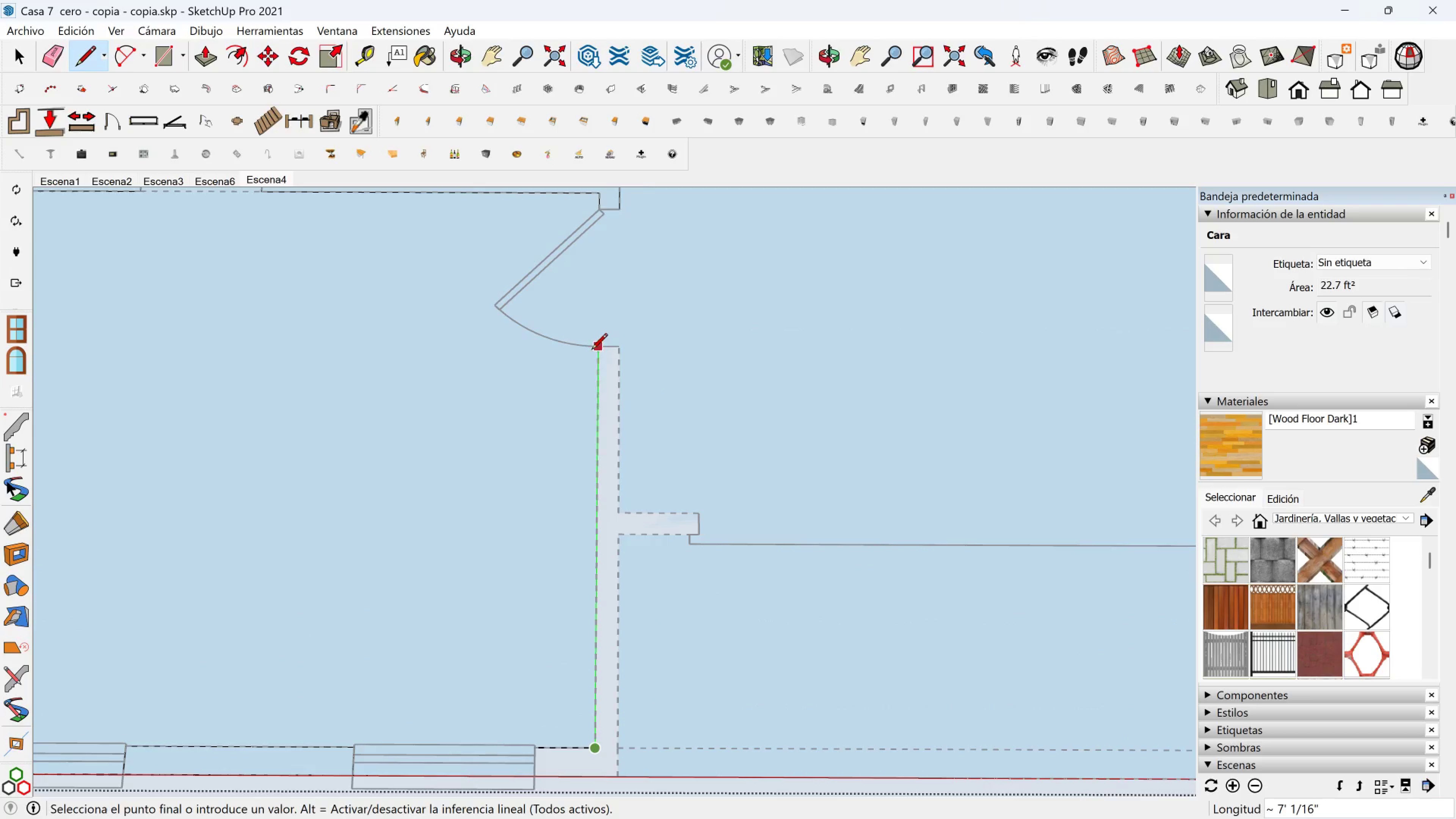 
left_click([592, 350])
 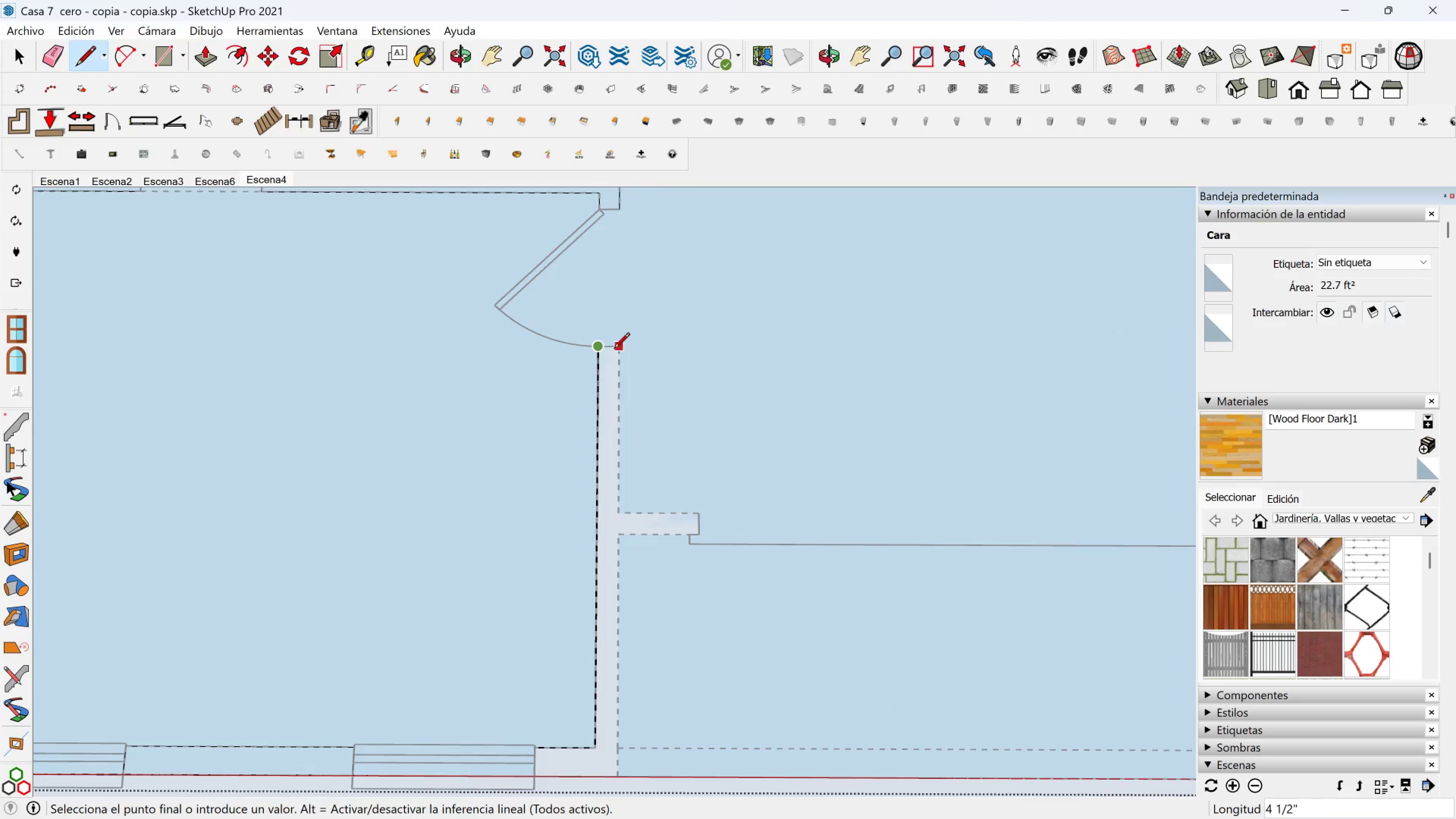 
left_click([614, 350])
 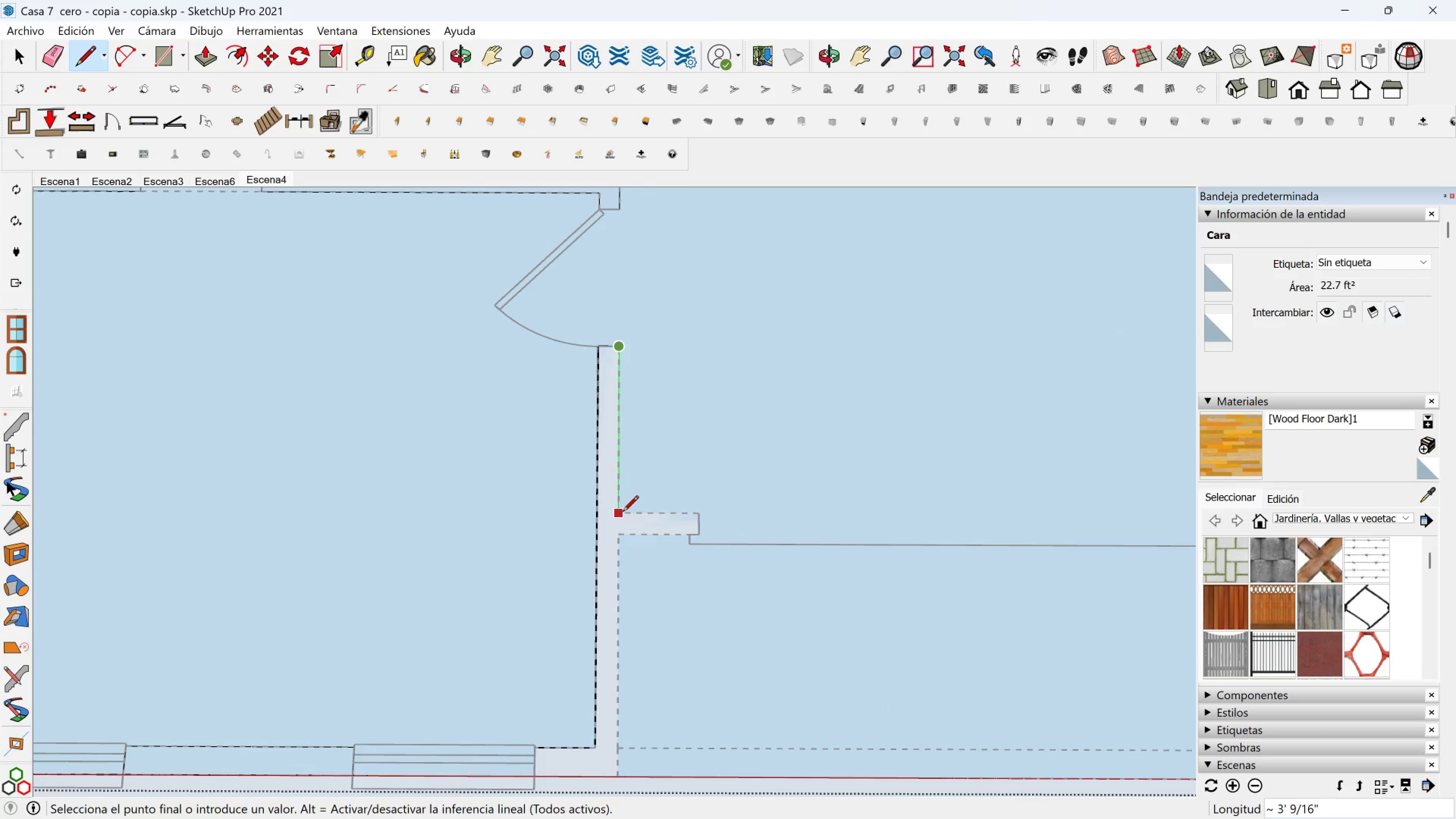 
left_click([623, 513])
 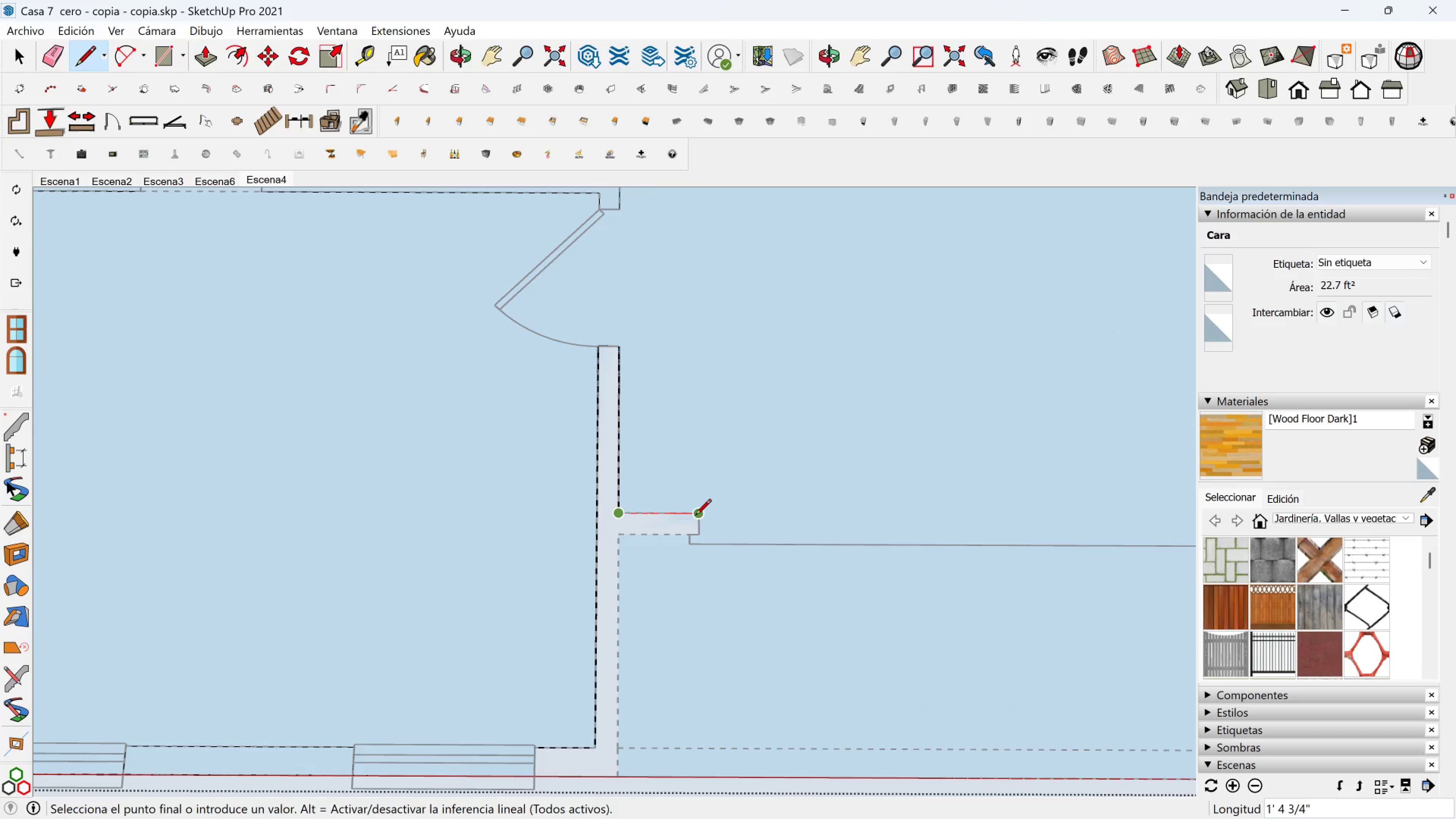 
left_click([697, 516])
 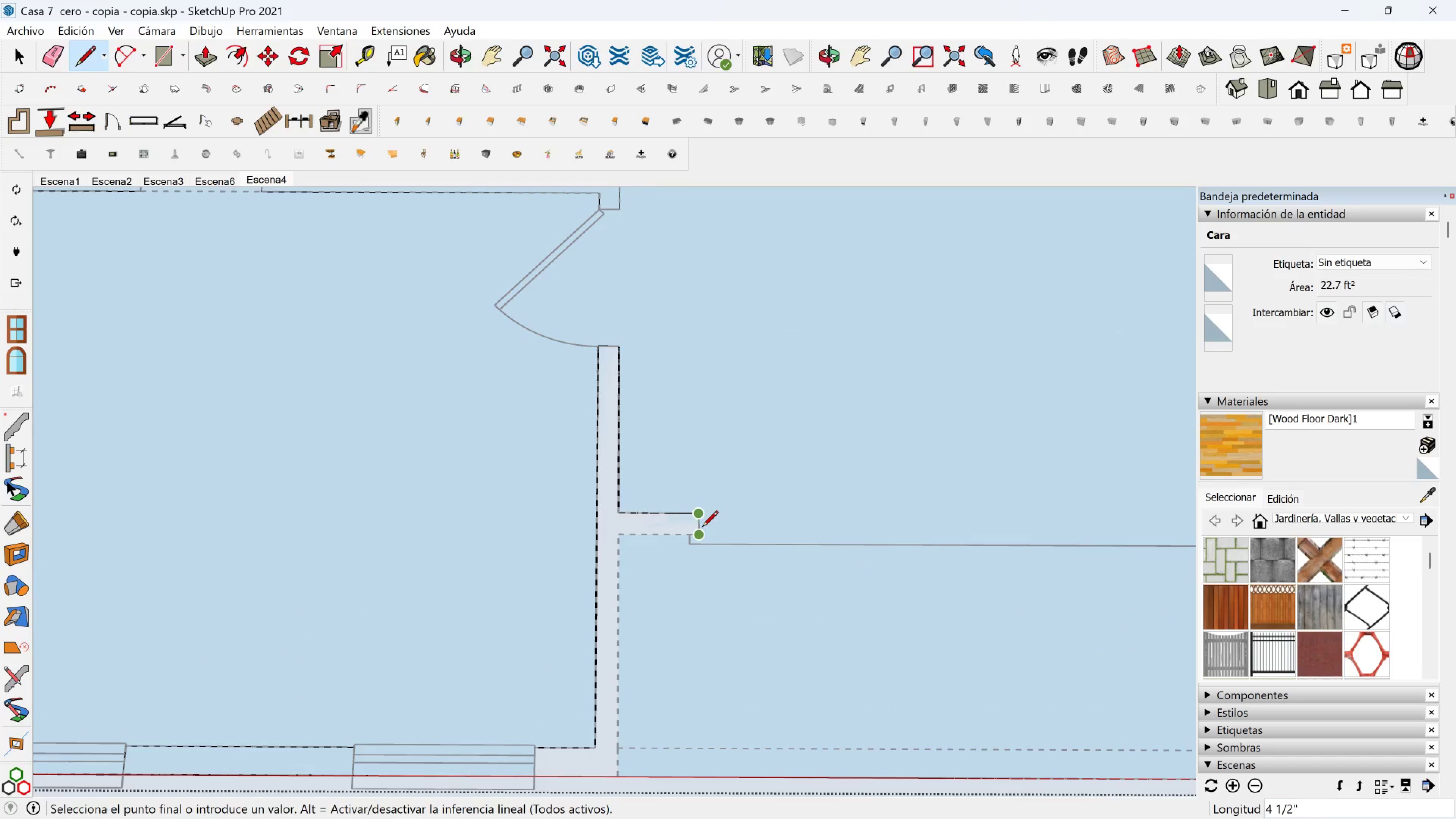 
left_click([702, 528])
 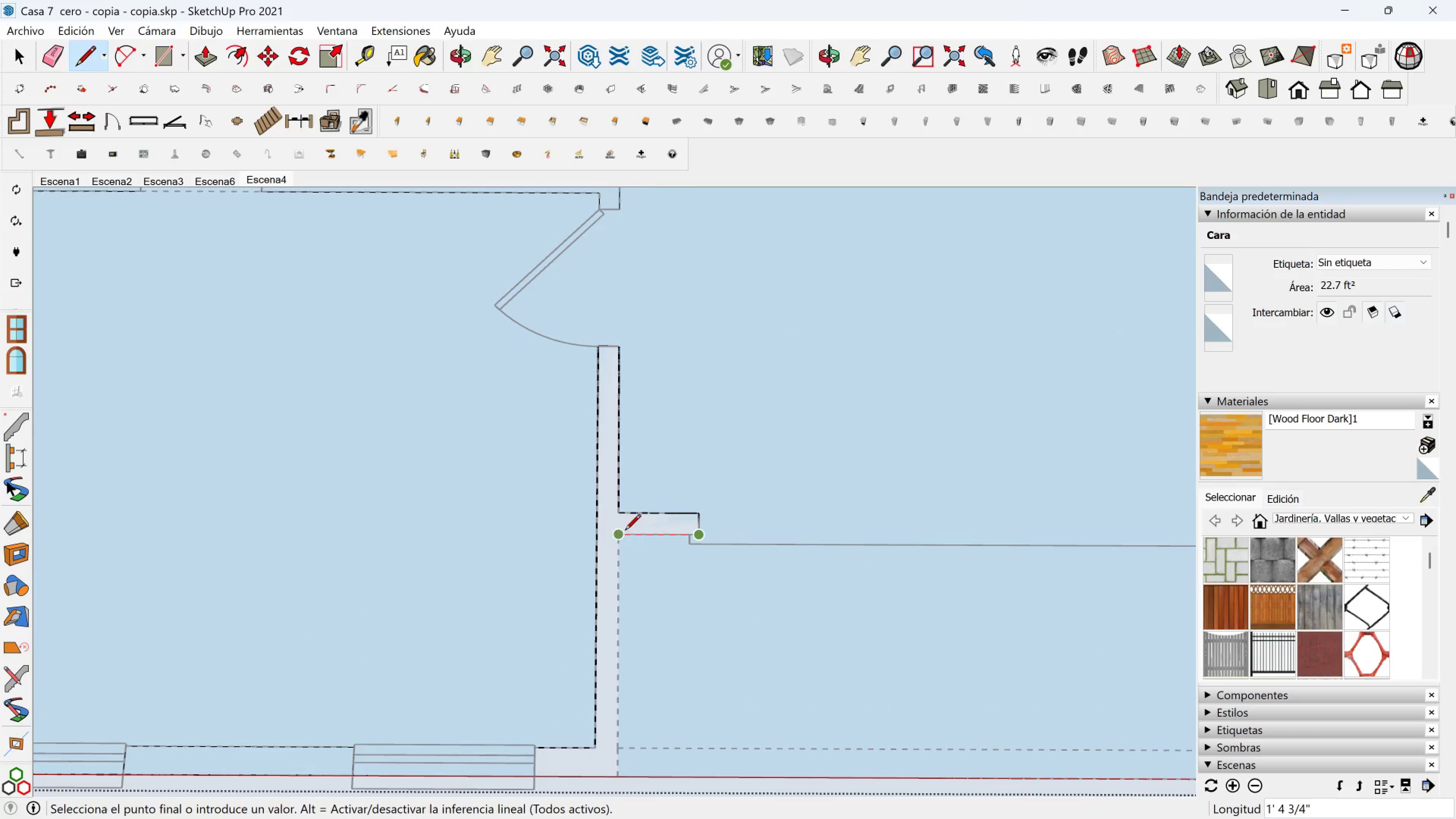 
left_click([623, 532])
 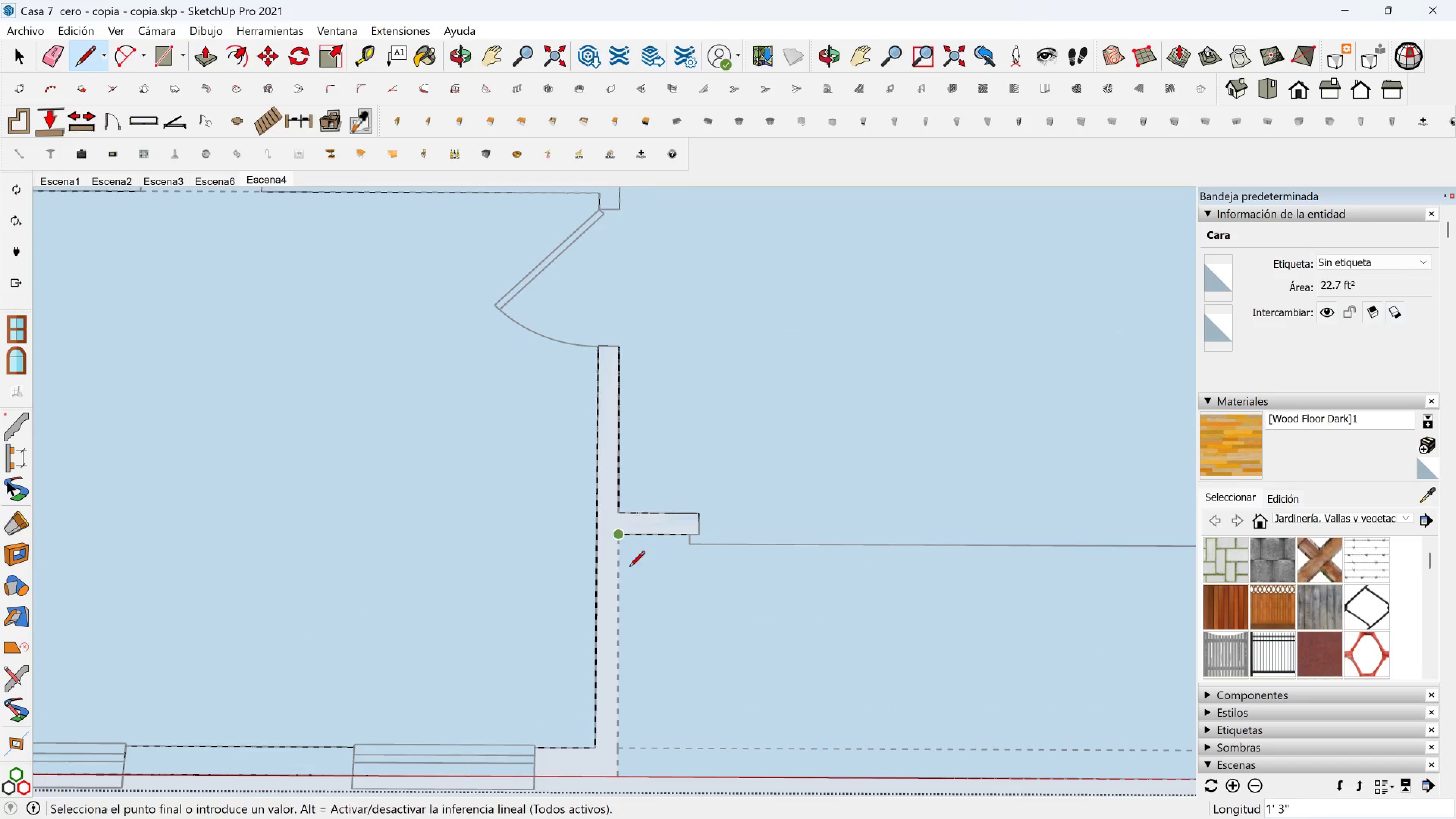 
hold_key(key=ShiftLeft, duration=0.35)
 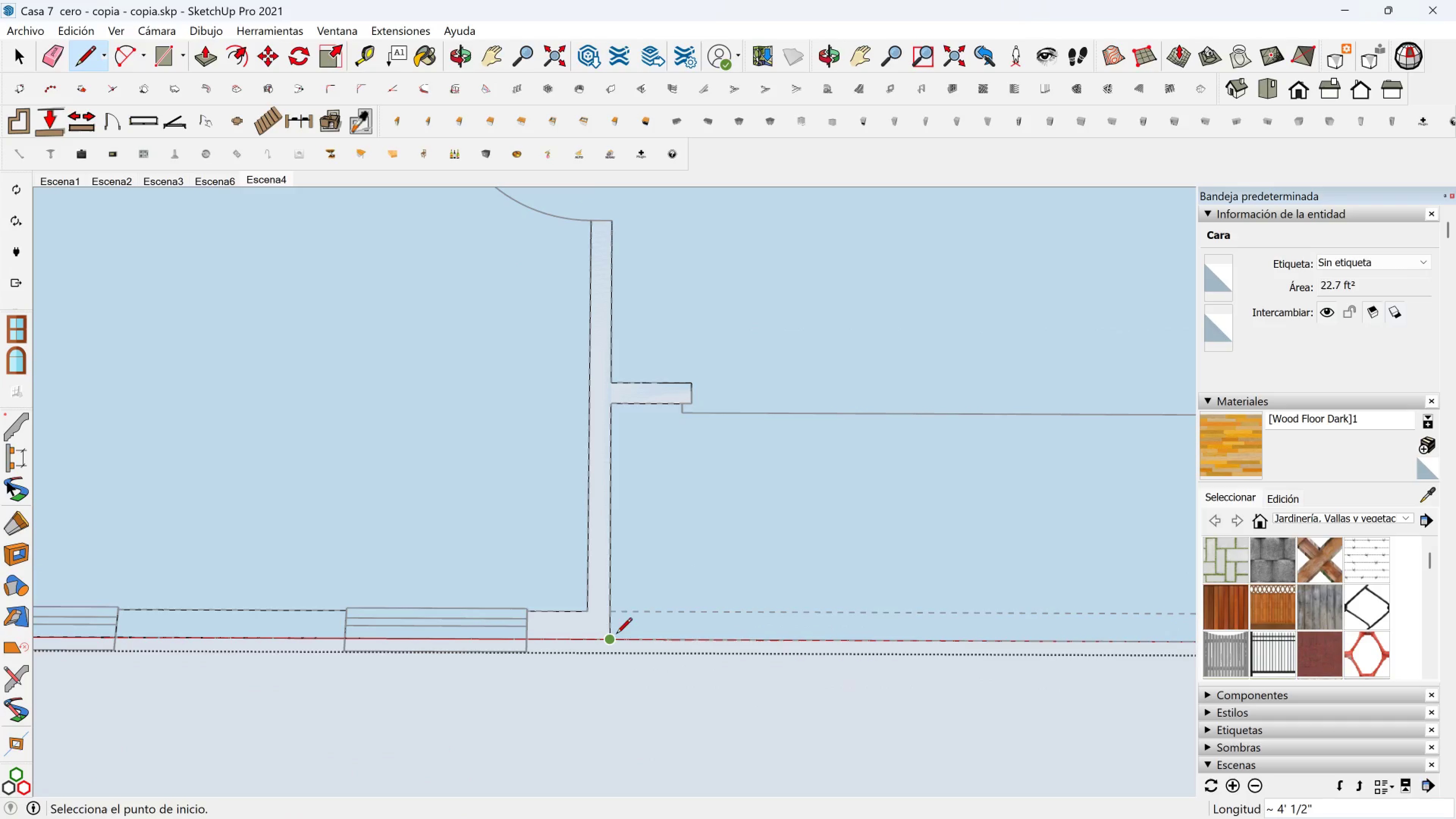 
scroll: coordinate [601, 612], scroll_direction: down, amount: 3.0
 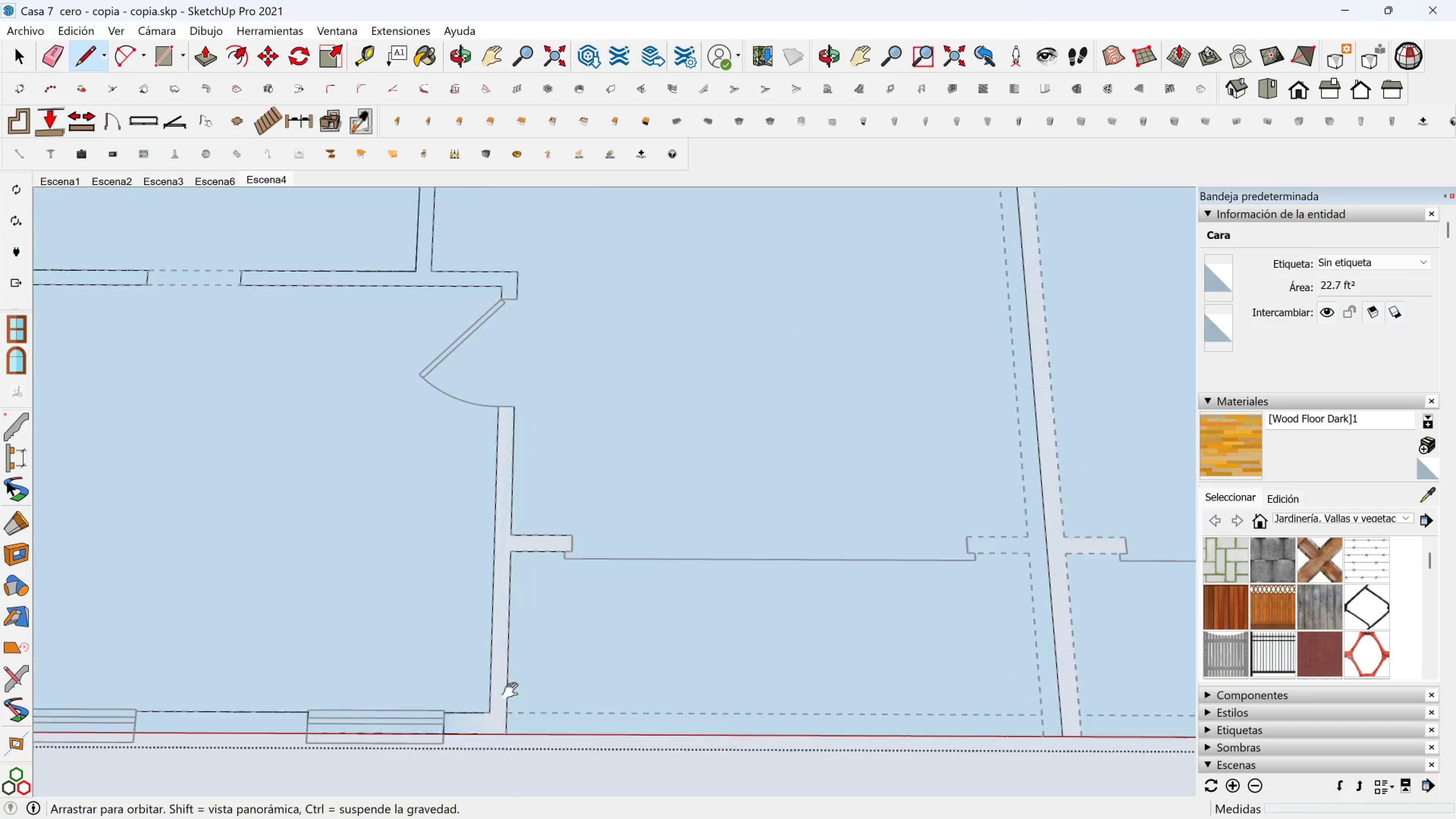 
hold_key(key=ShiftLeft, duration=0.68)
 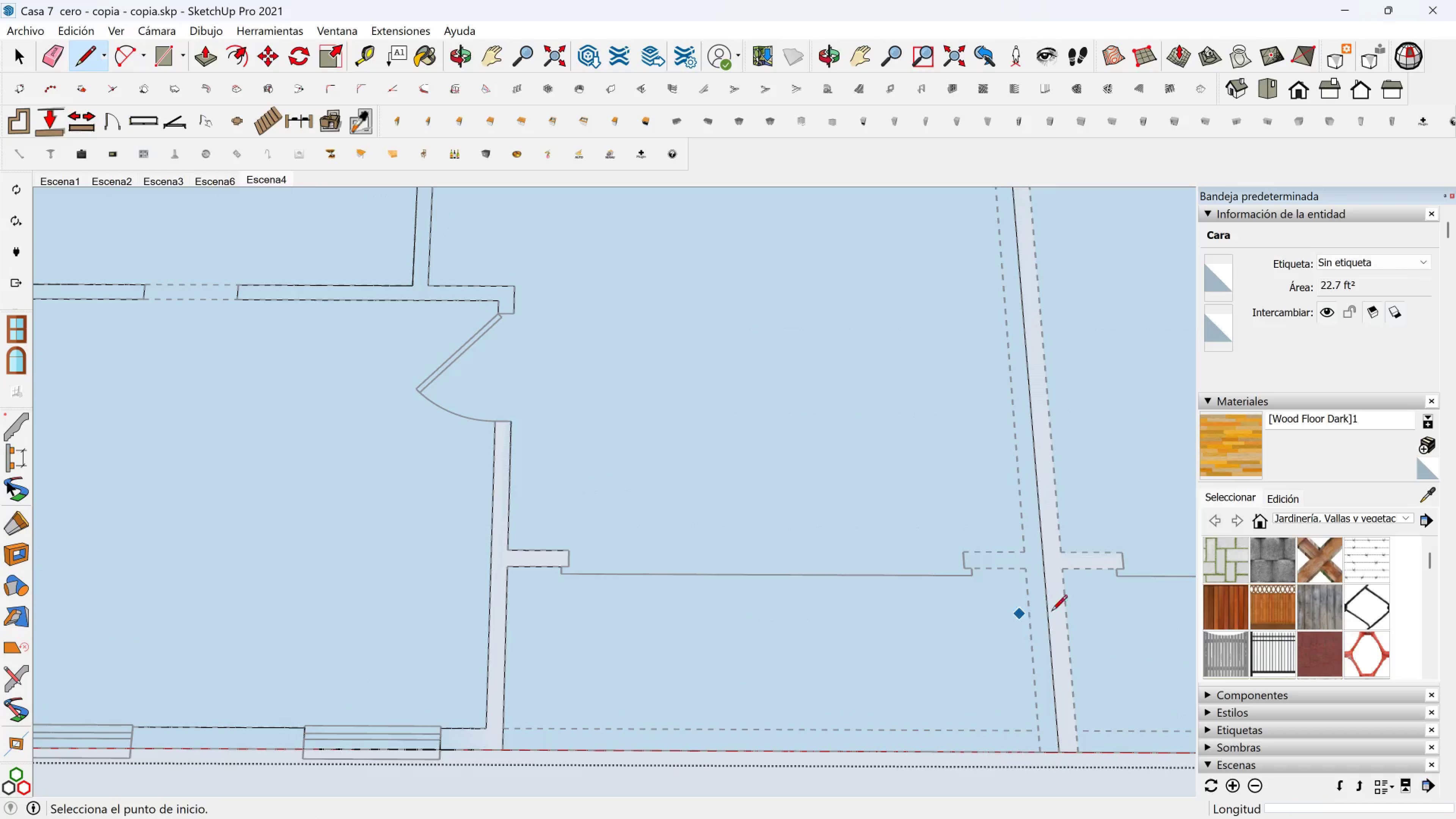 
key(Shift+ShiftLeft)
 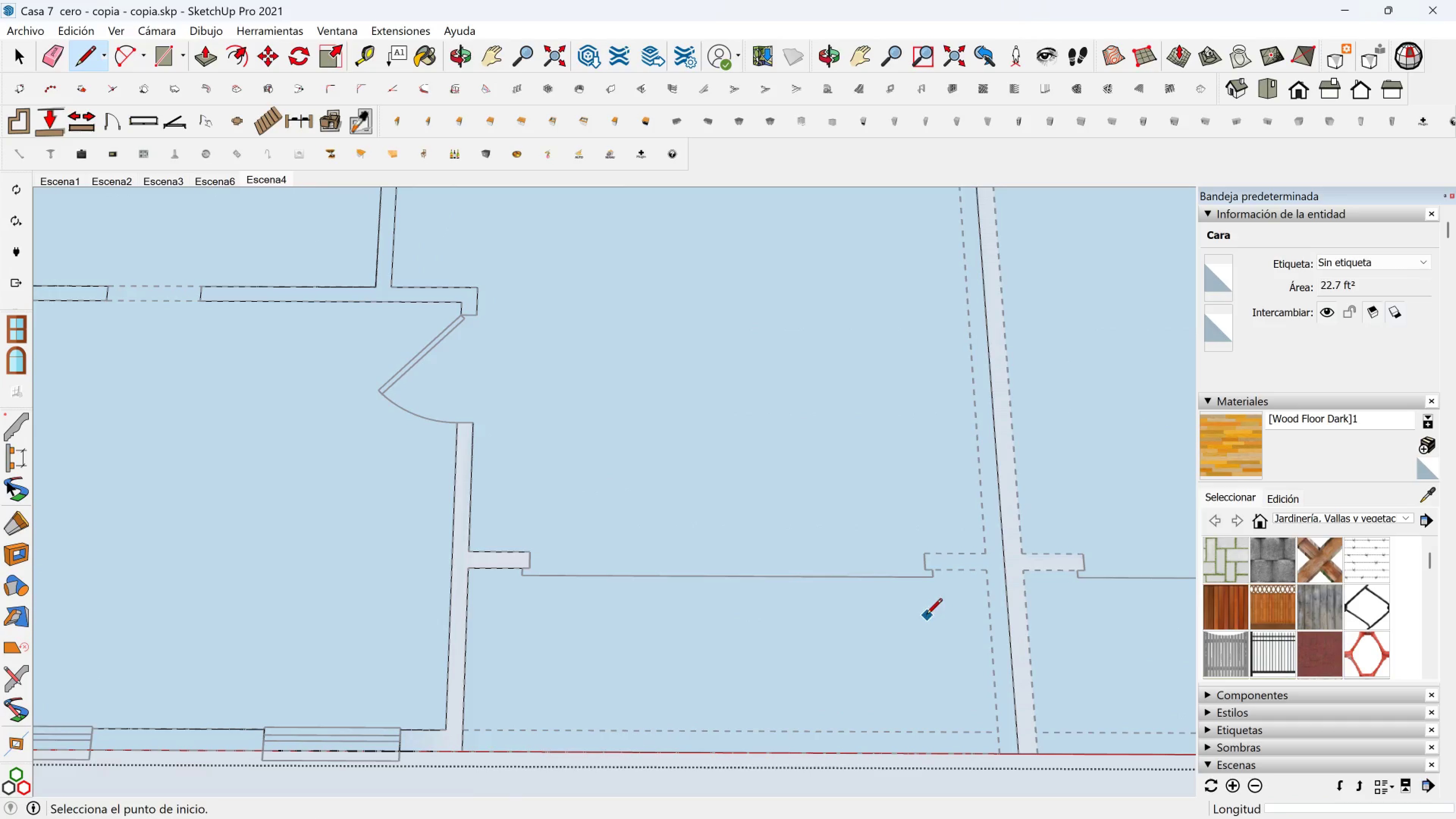 
hold_key(key=ShiftLeft, duration=0.57)
 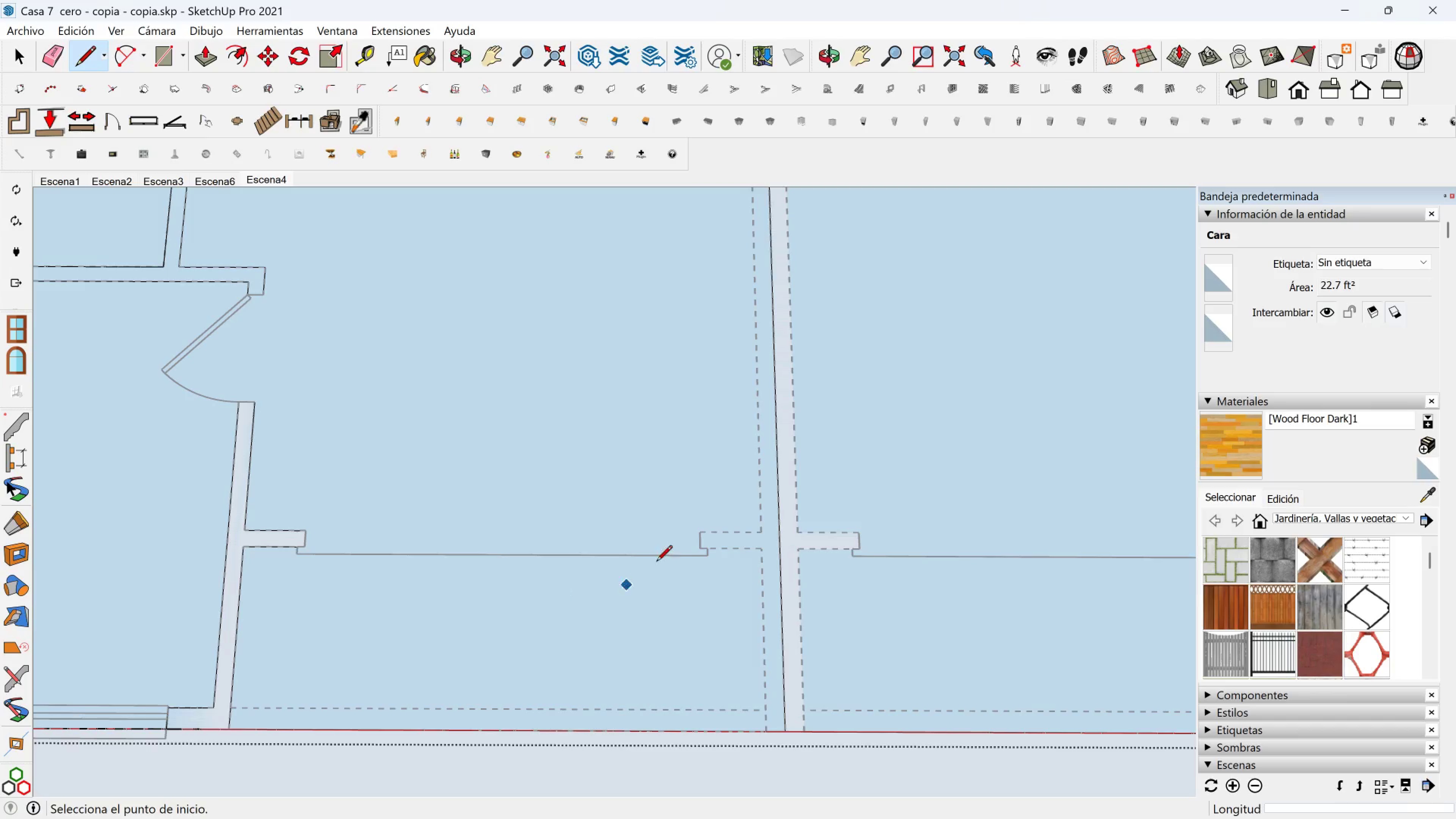 
scroll: coordinate [664, 558], scroll_direction: up, amount: 1.0
 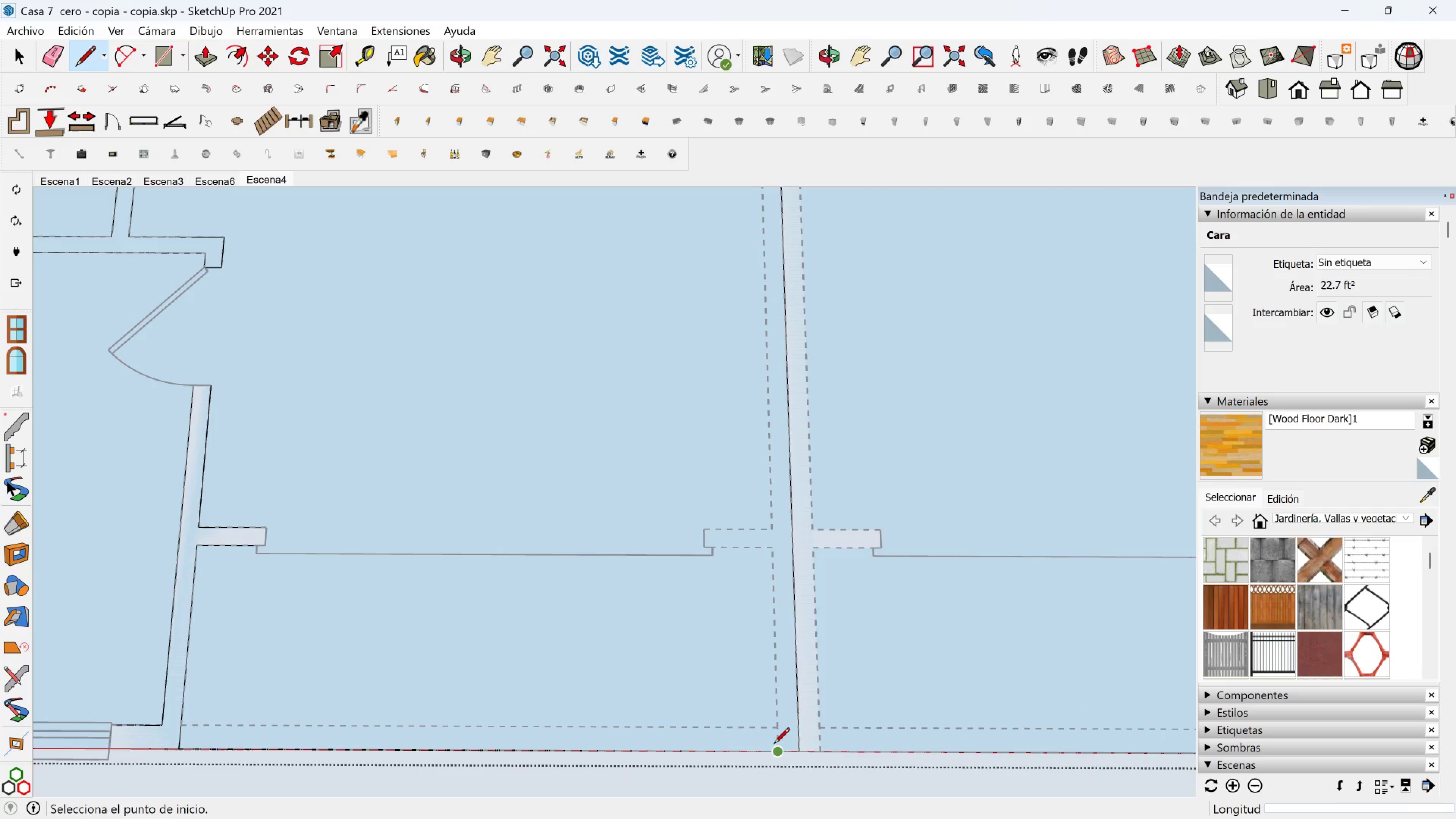 
left_click([775, 752])
 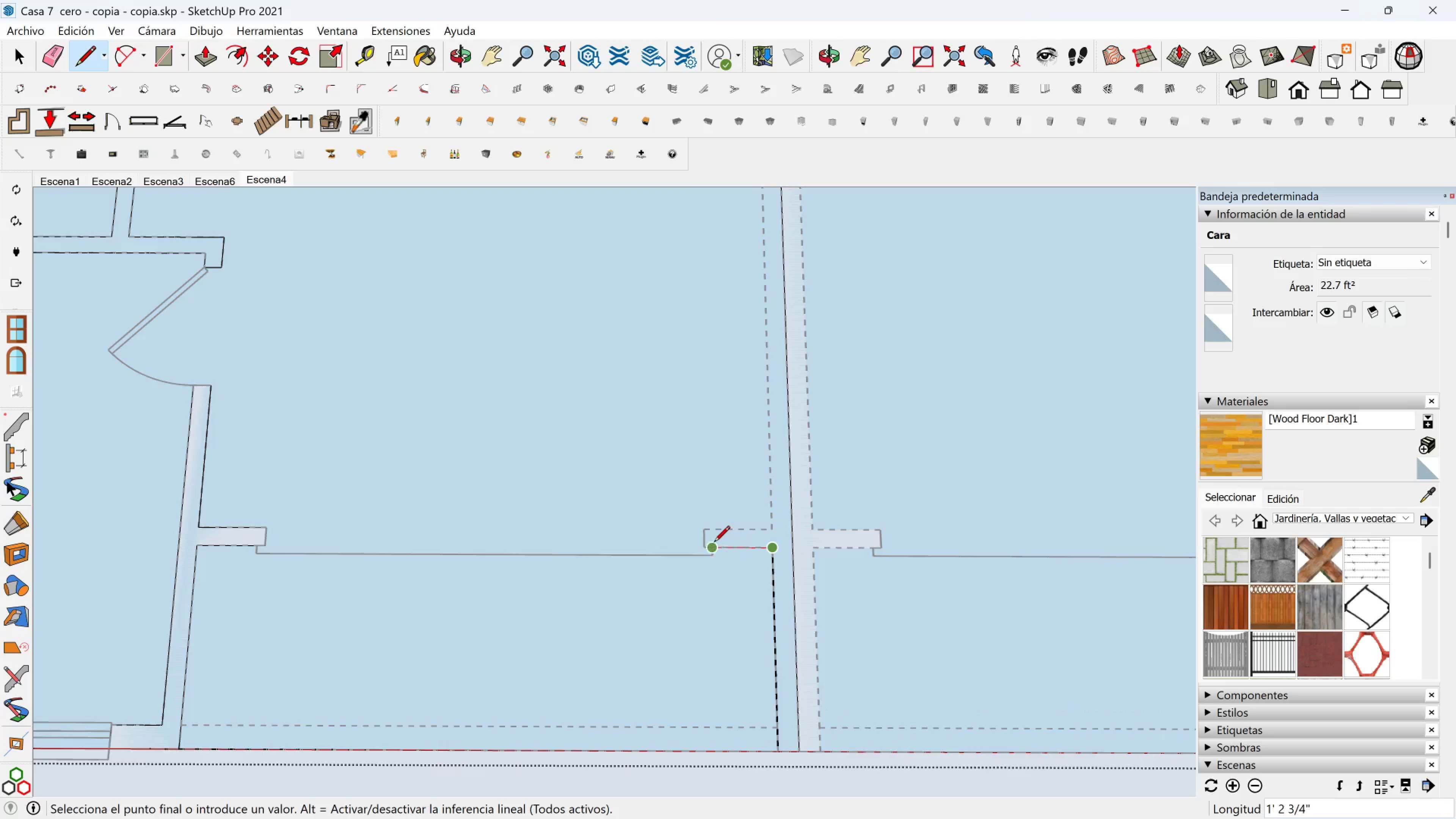 
left_click([701, 547])
 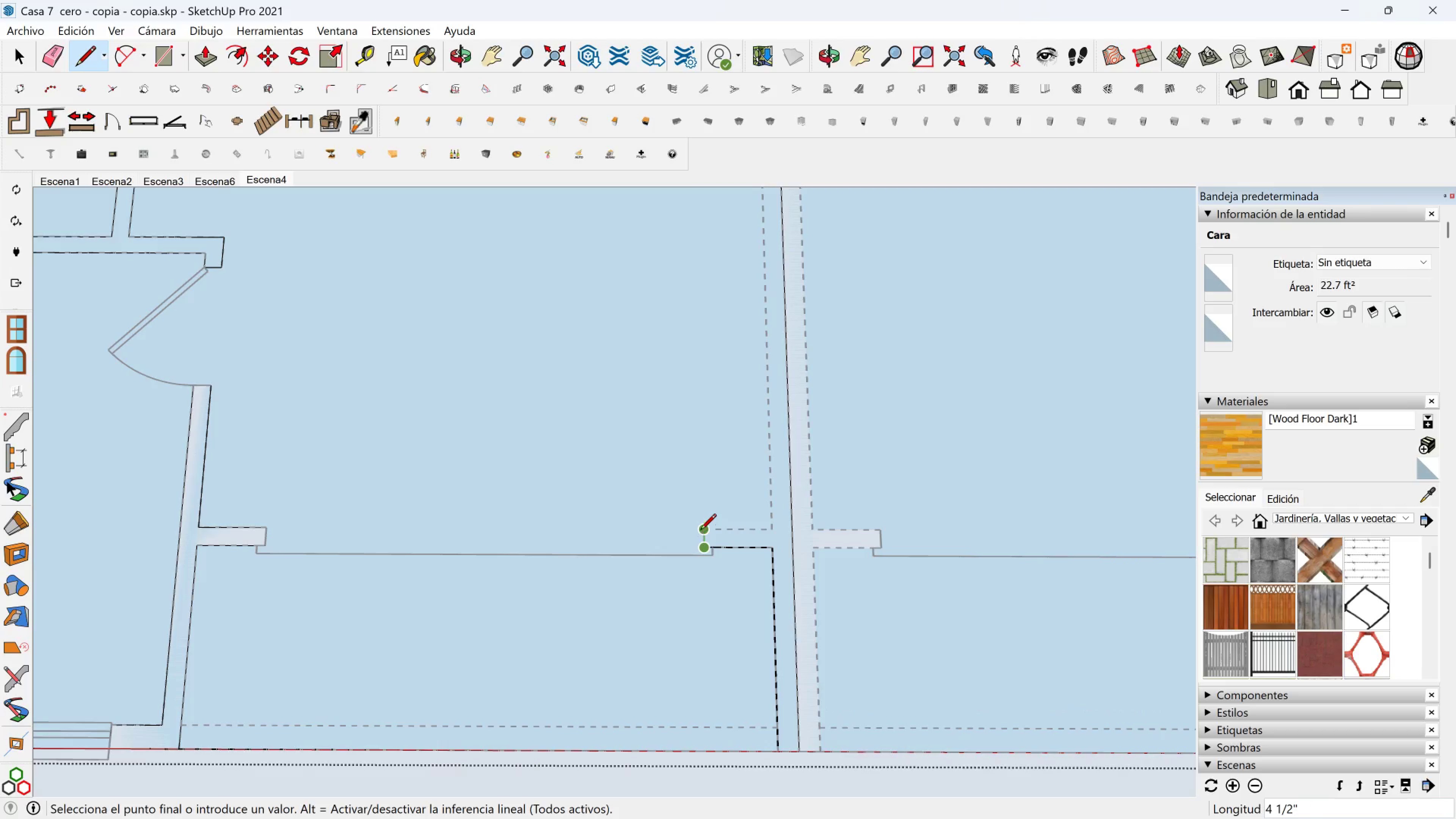 
left_click([700, 531])
 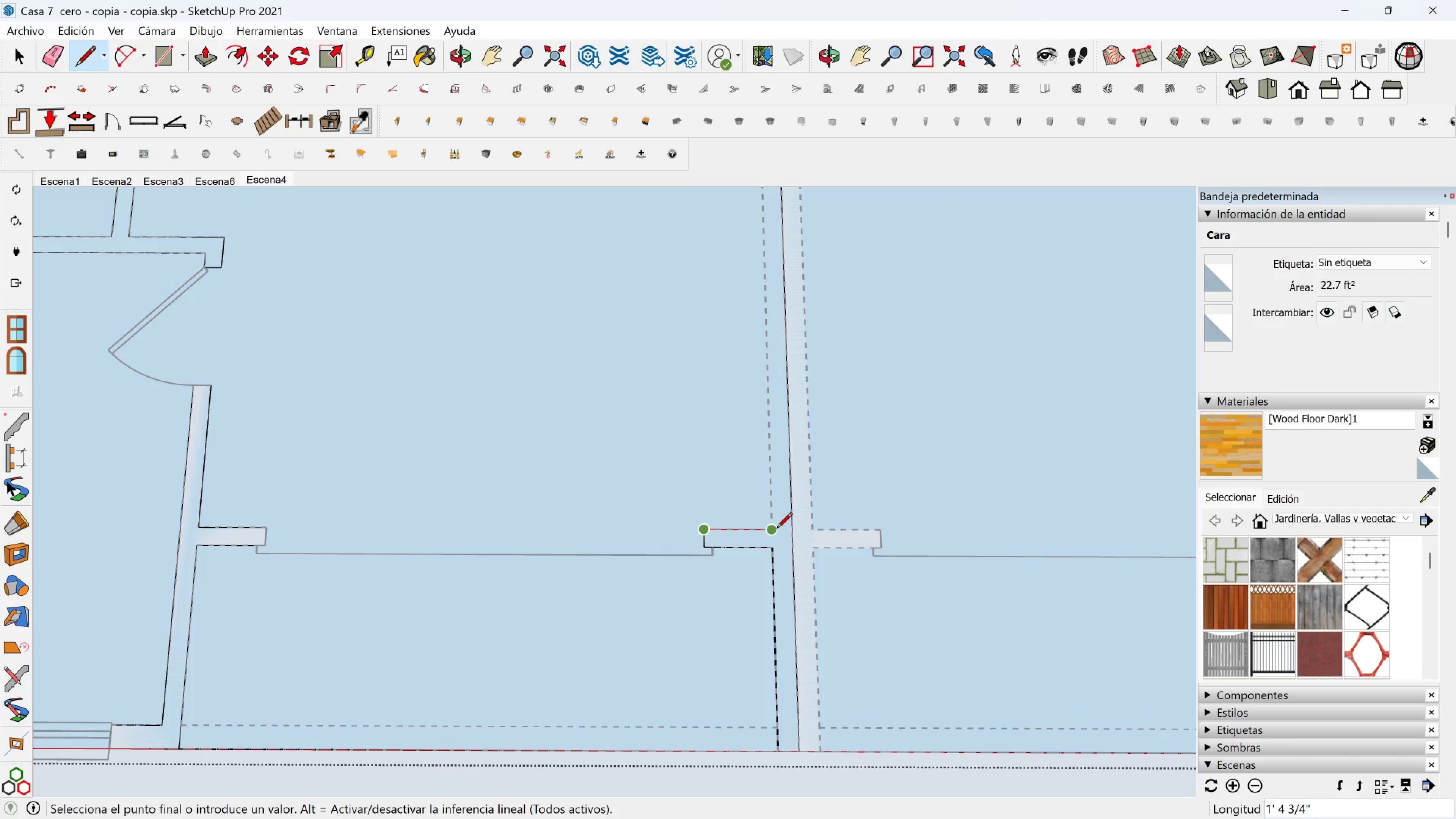 
left_click_drag(start_coordinate=[777, 529], to_coordinate=[774, 528])
 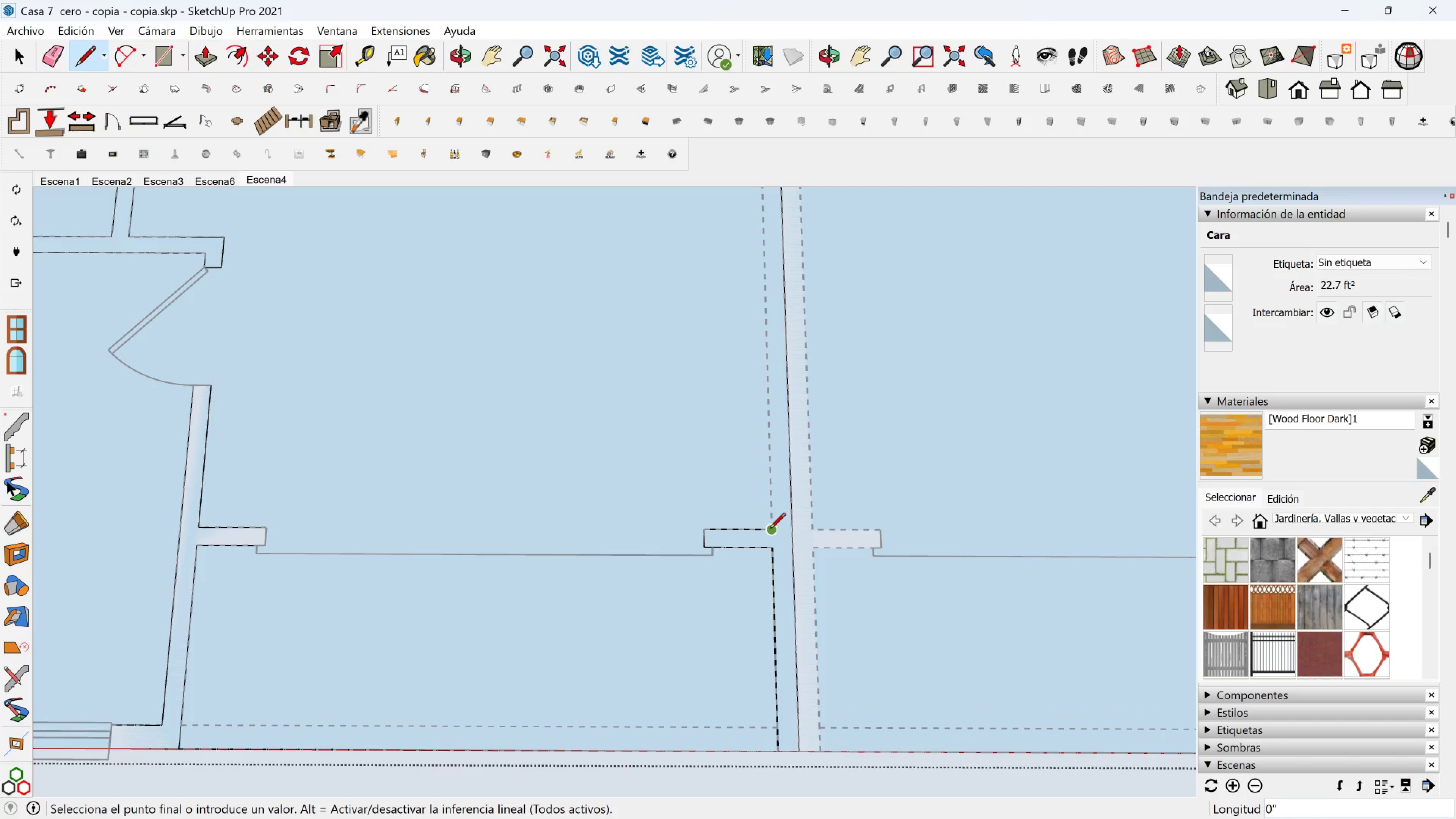 
scroll: coordinate [723, 520], scroll_direction: down, amount: 3.0
 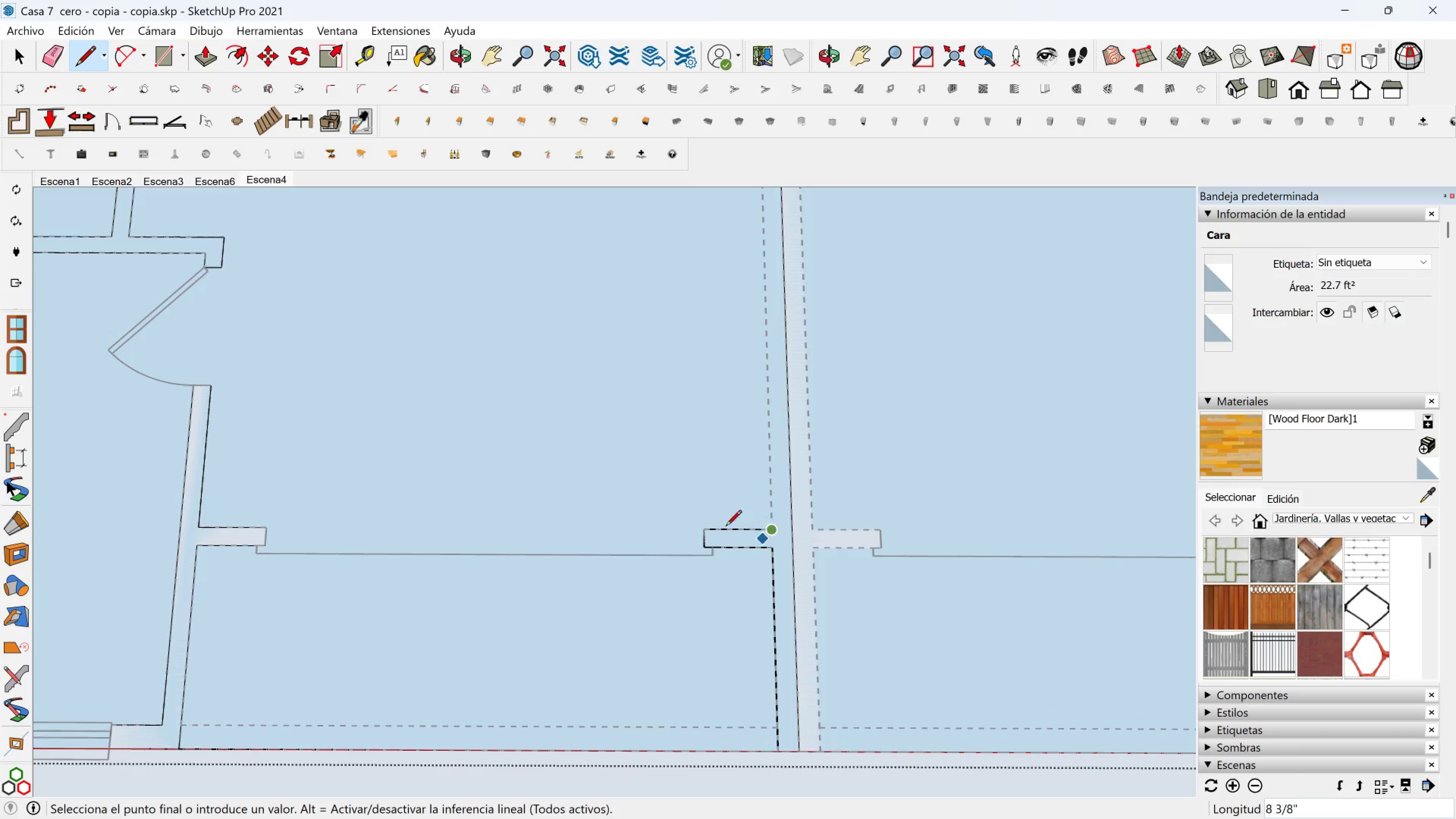 
hold_key(key=ShiftLeft, duration=1.5)
 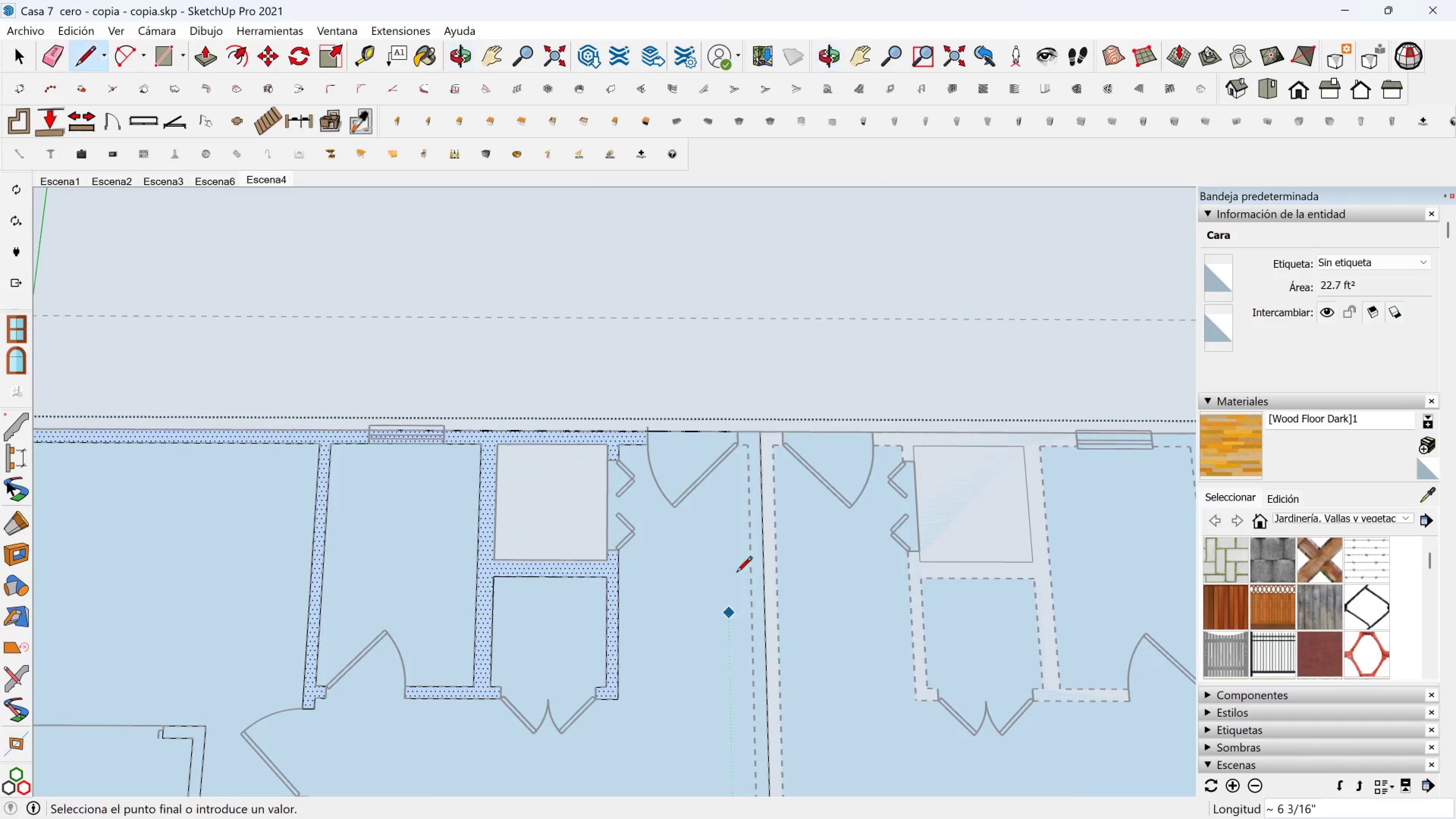 
key(Shift+ShiftLeft)
 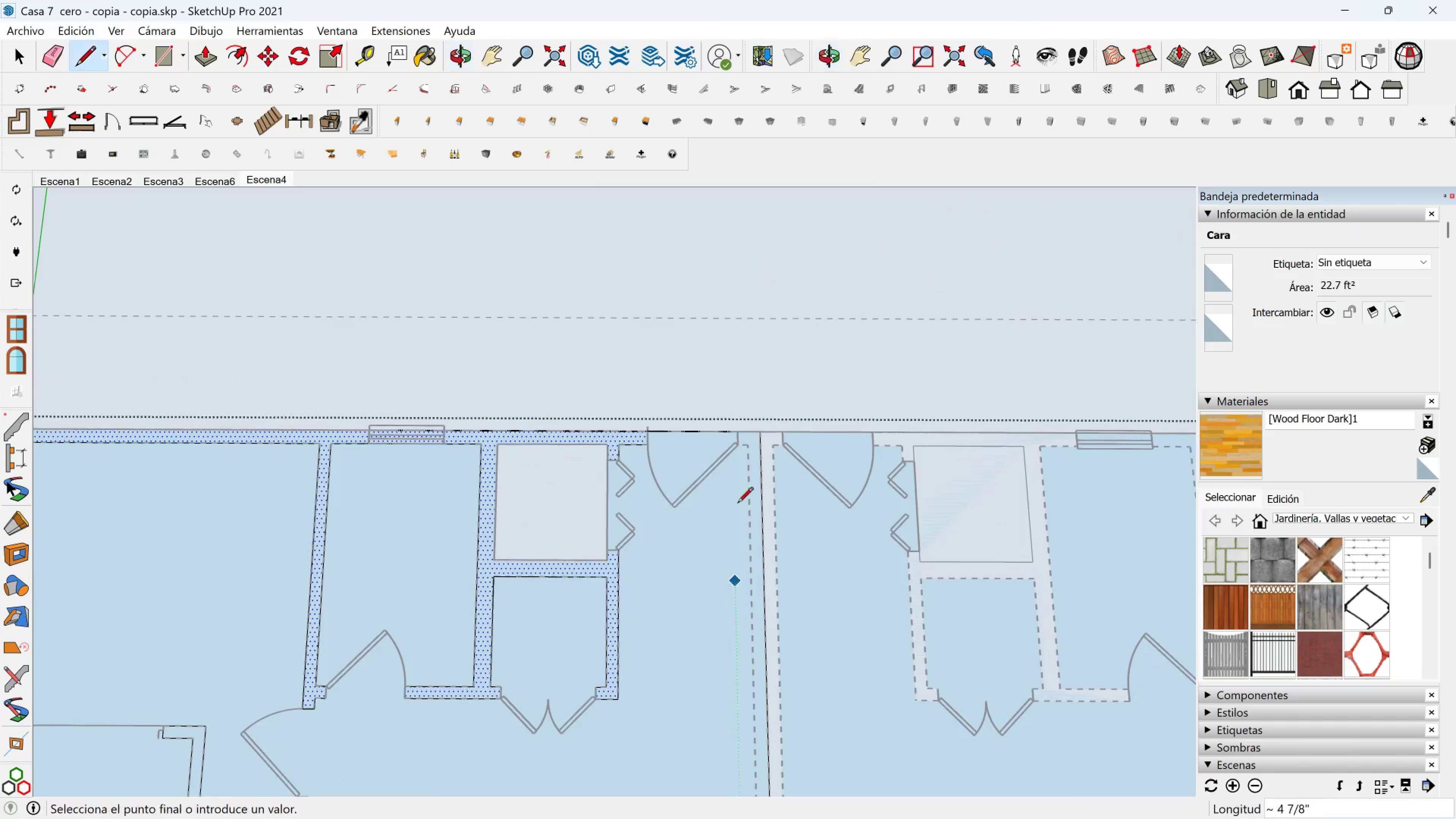 
key(Shift+ShiftLeft)
 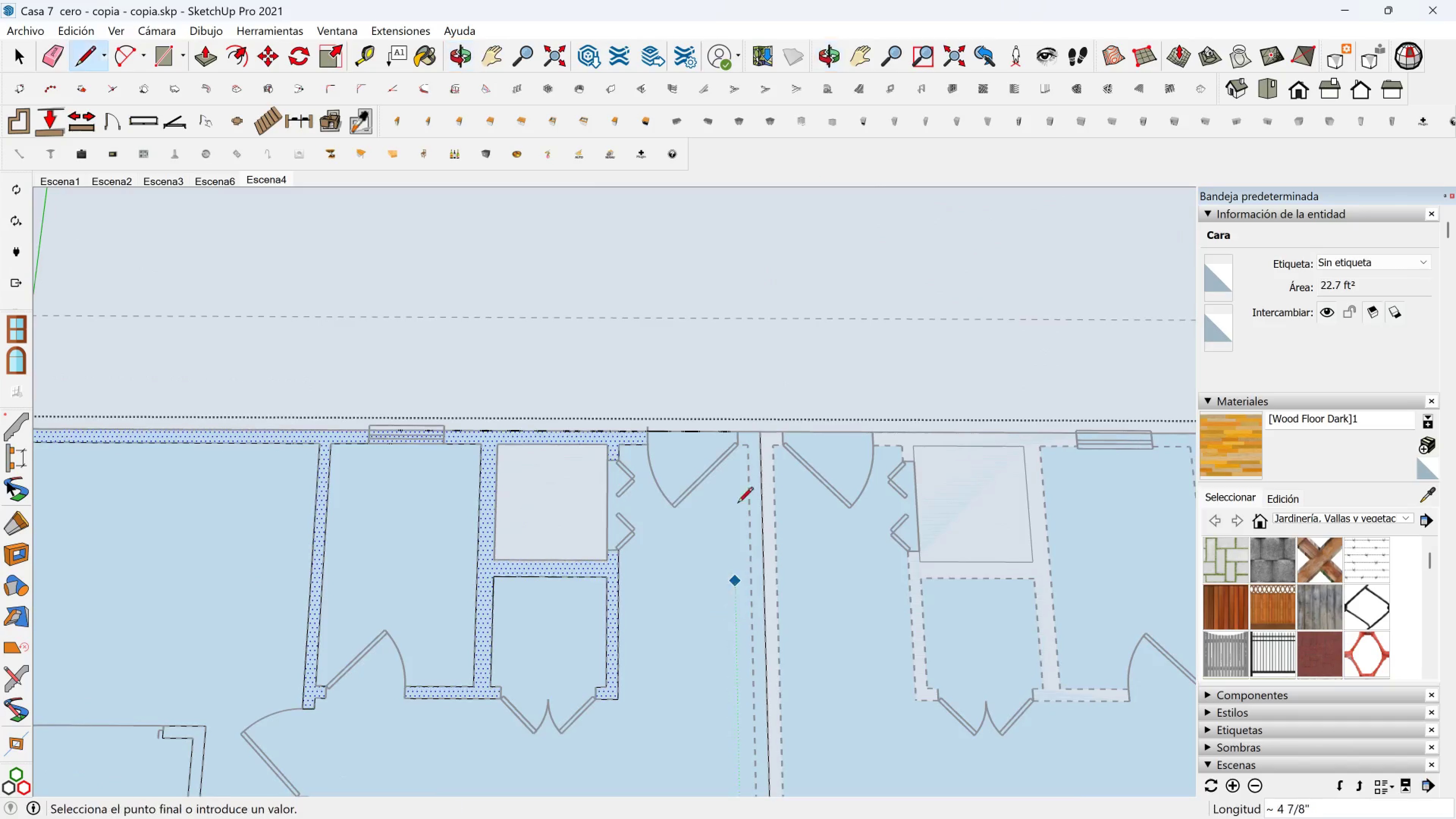 
key(Shift+ShiftLeft)
 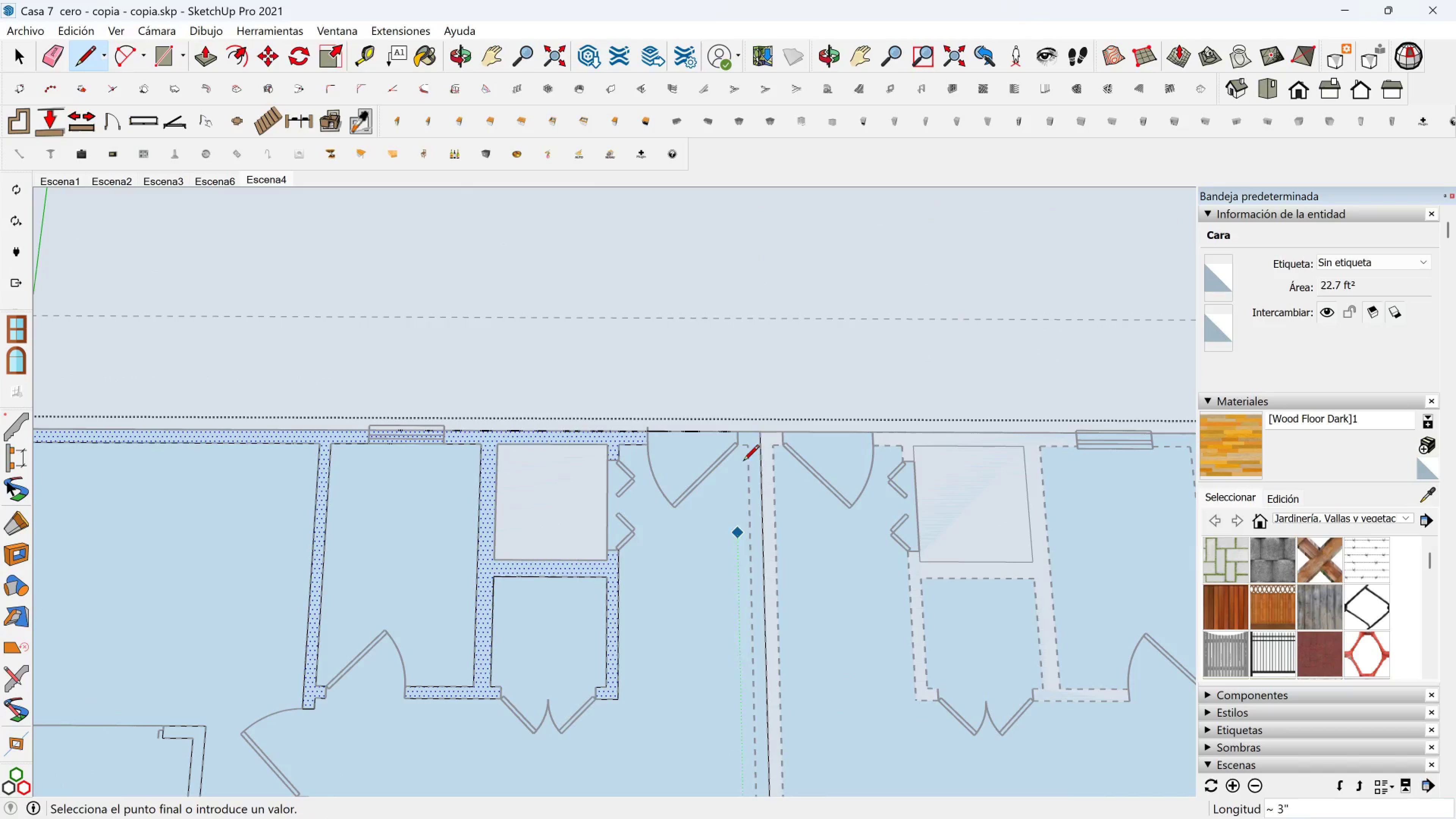 
key(Shift+ShiftLeft)
 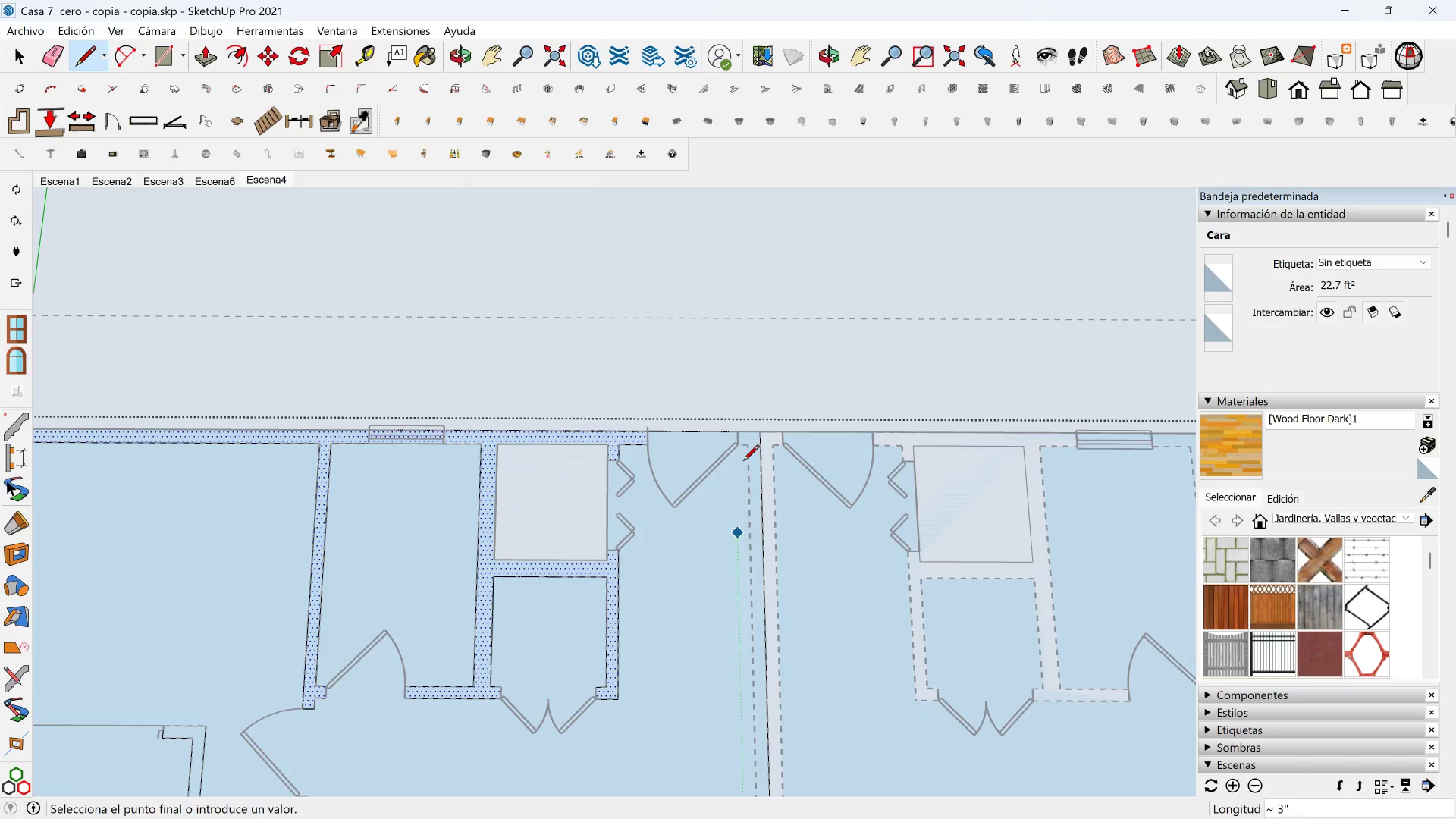 
key(Shift+ShiftLeft)
 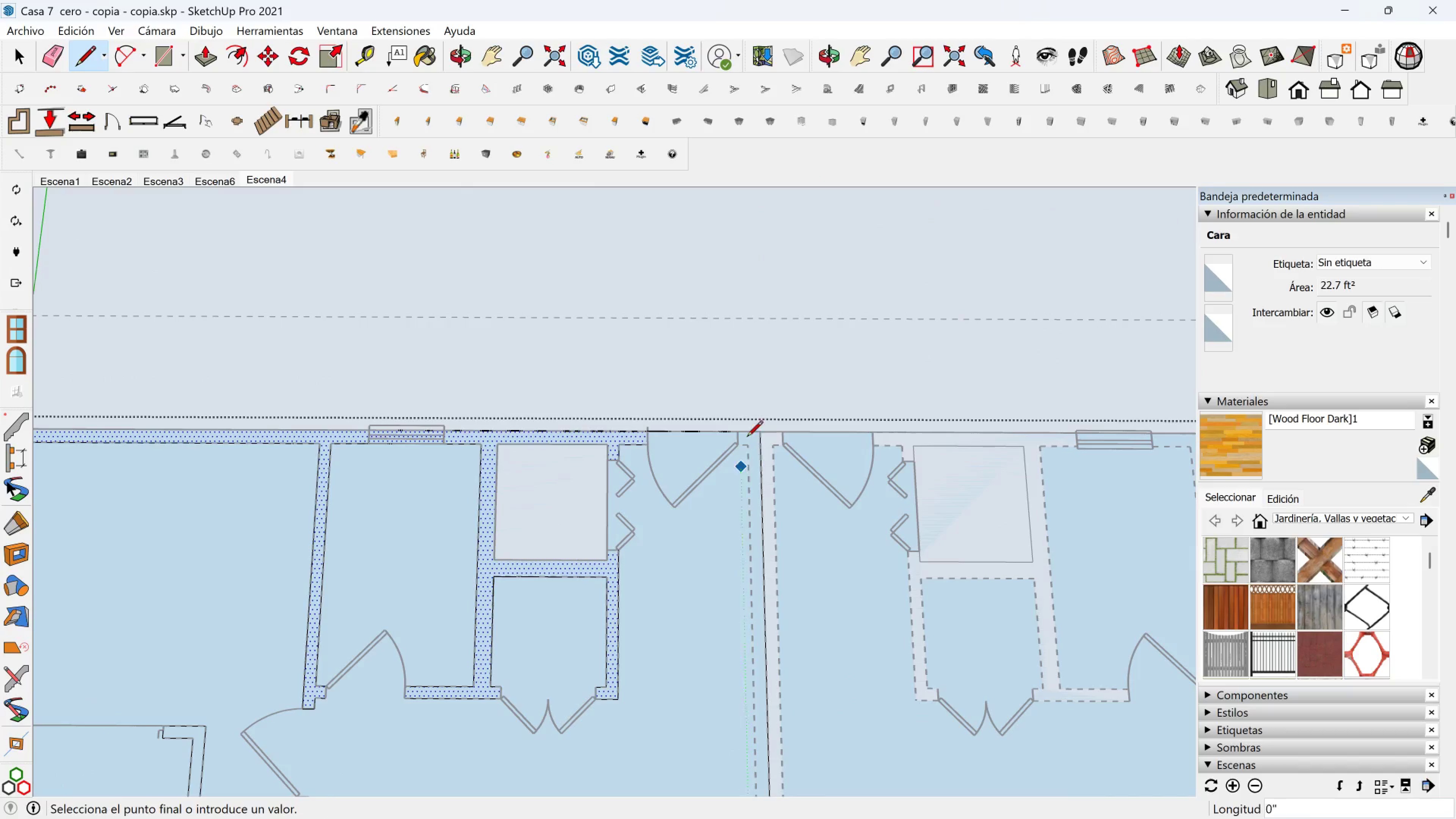 
key(Shift+ShiftLeft)
 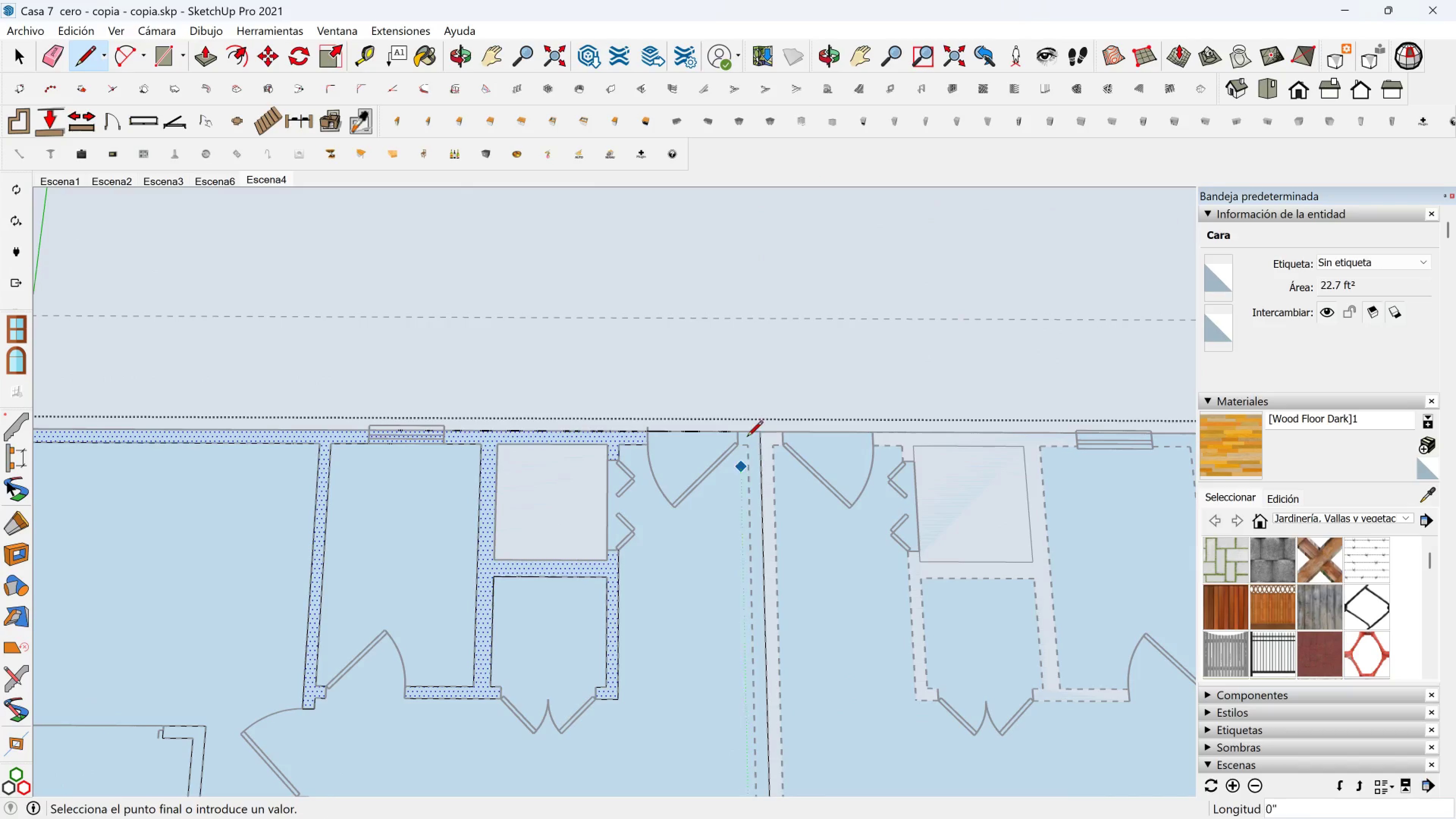 
key(Shift+ShiftLeft)
 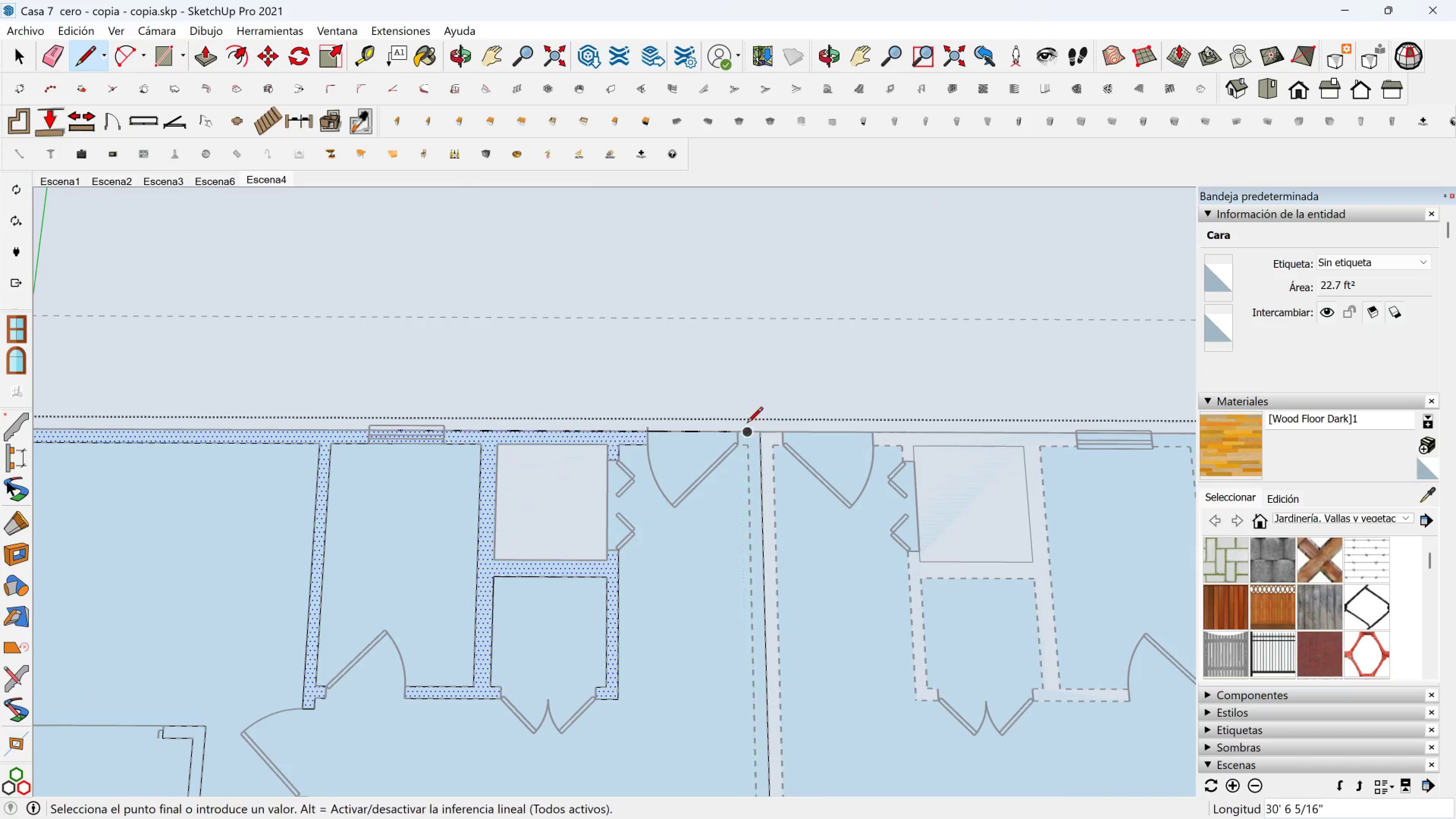 
key(Shift+ShiftLeft)
 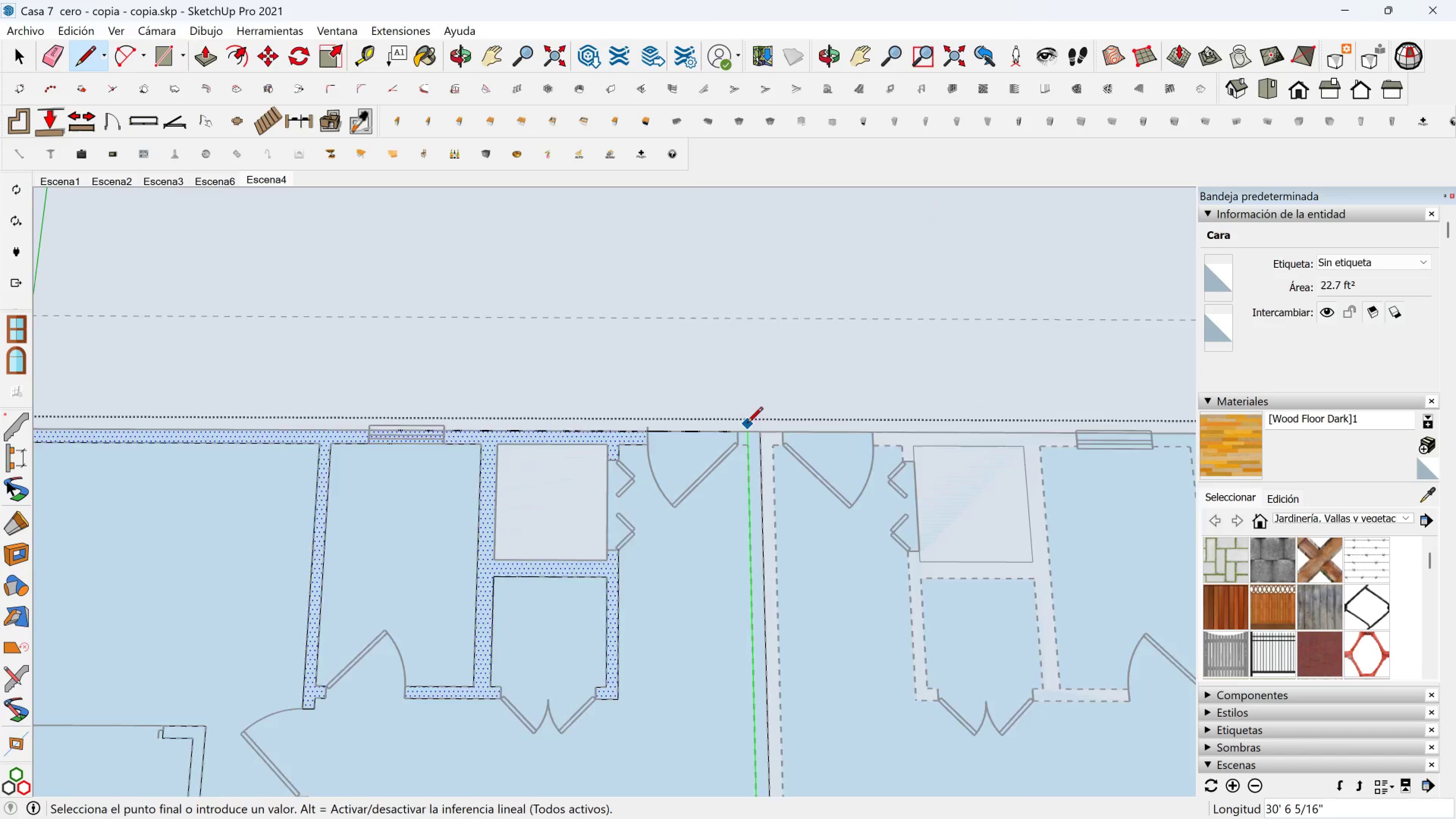 
scroll: coordinate [732, 459], scroll_direction: up, amount: 6.0
 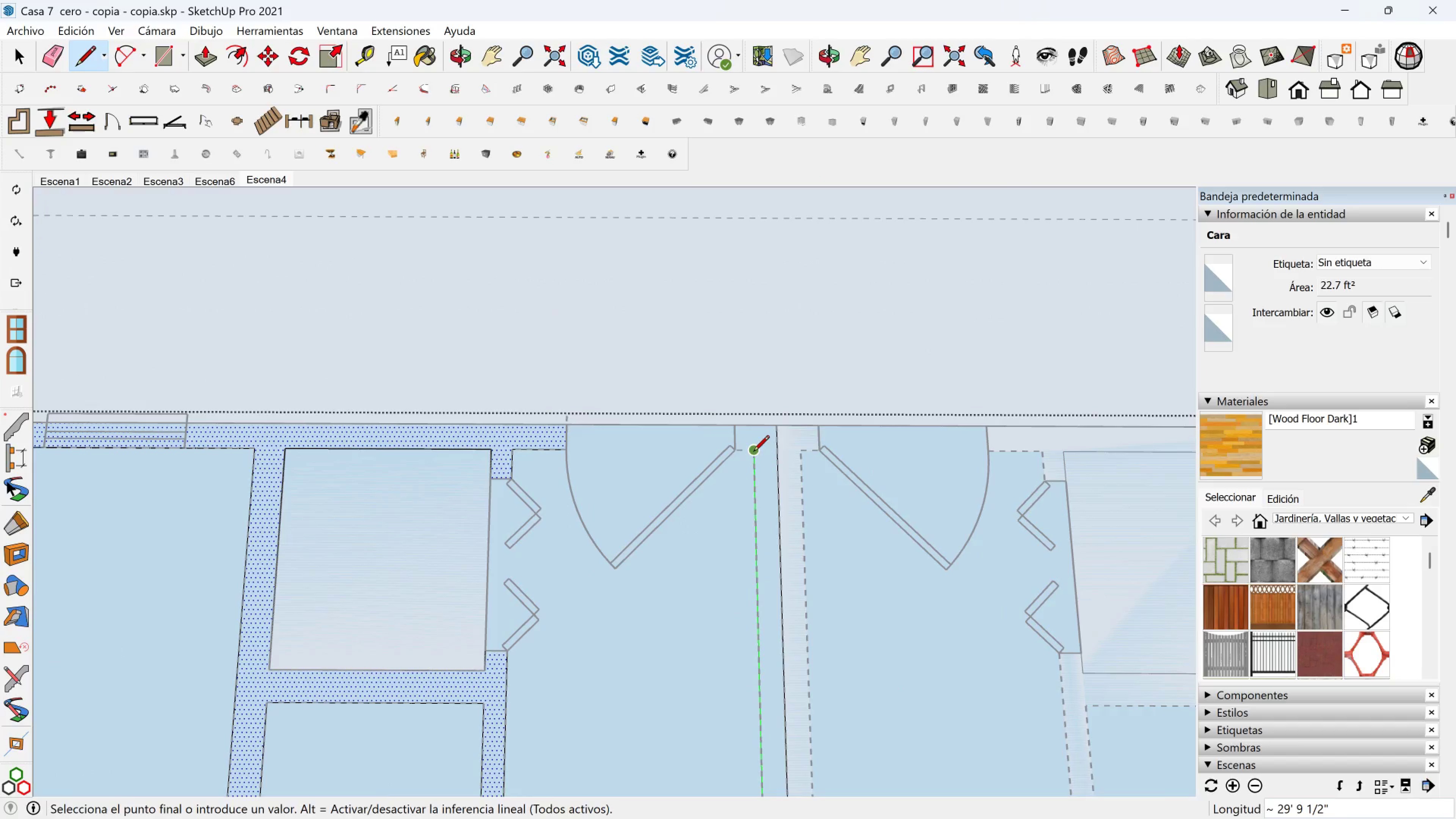 
left_click([753, 449])
 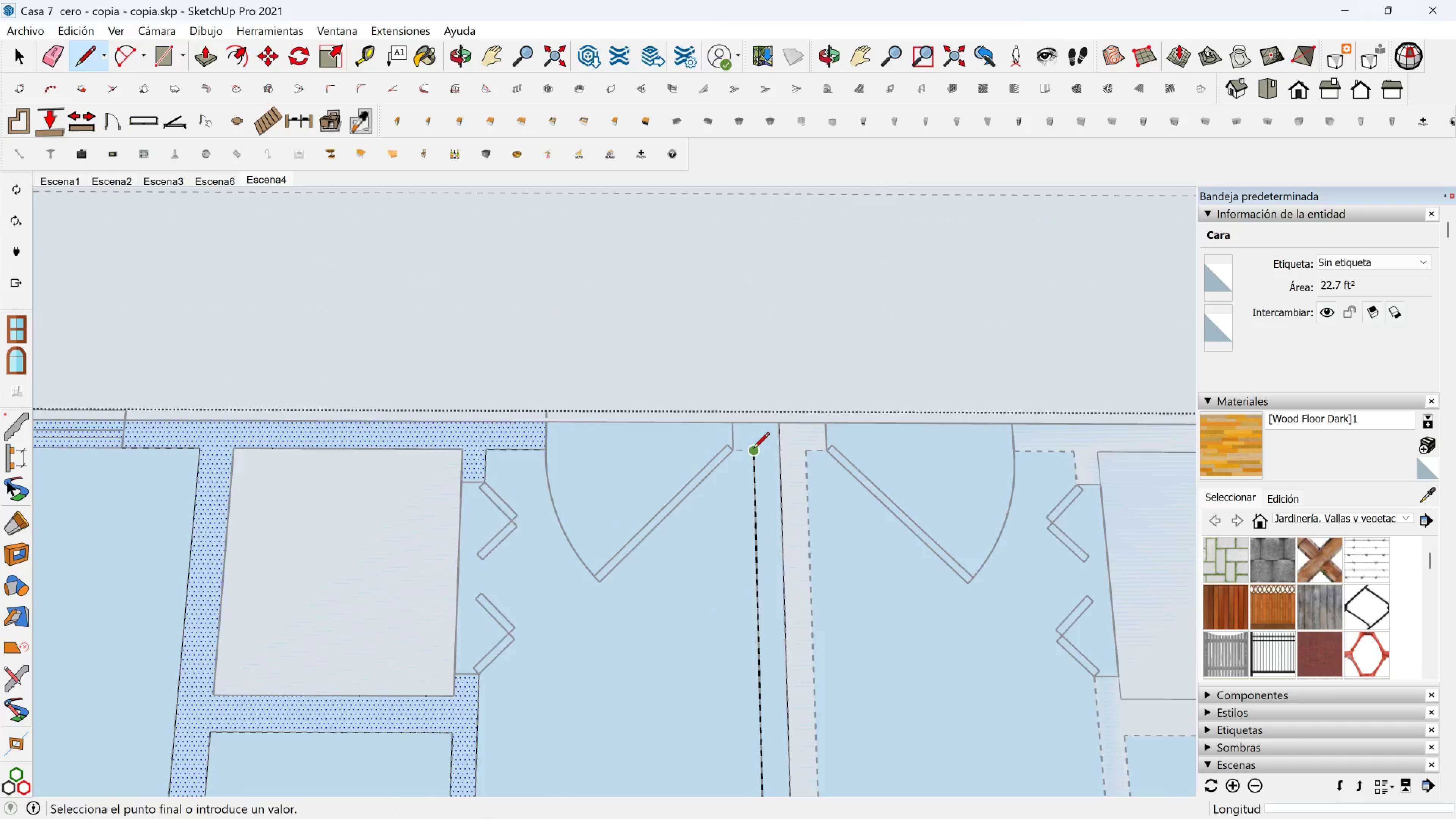 
scroll: coordinate [748, 448], scroll_direction: up, amount: 5.0
 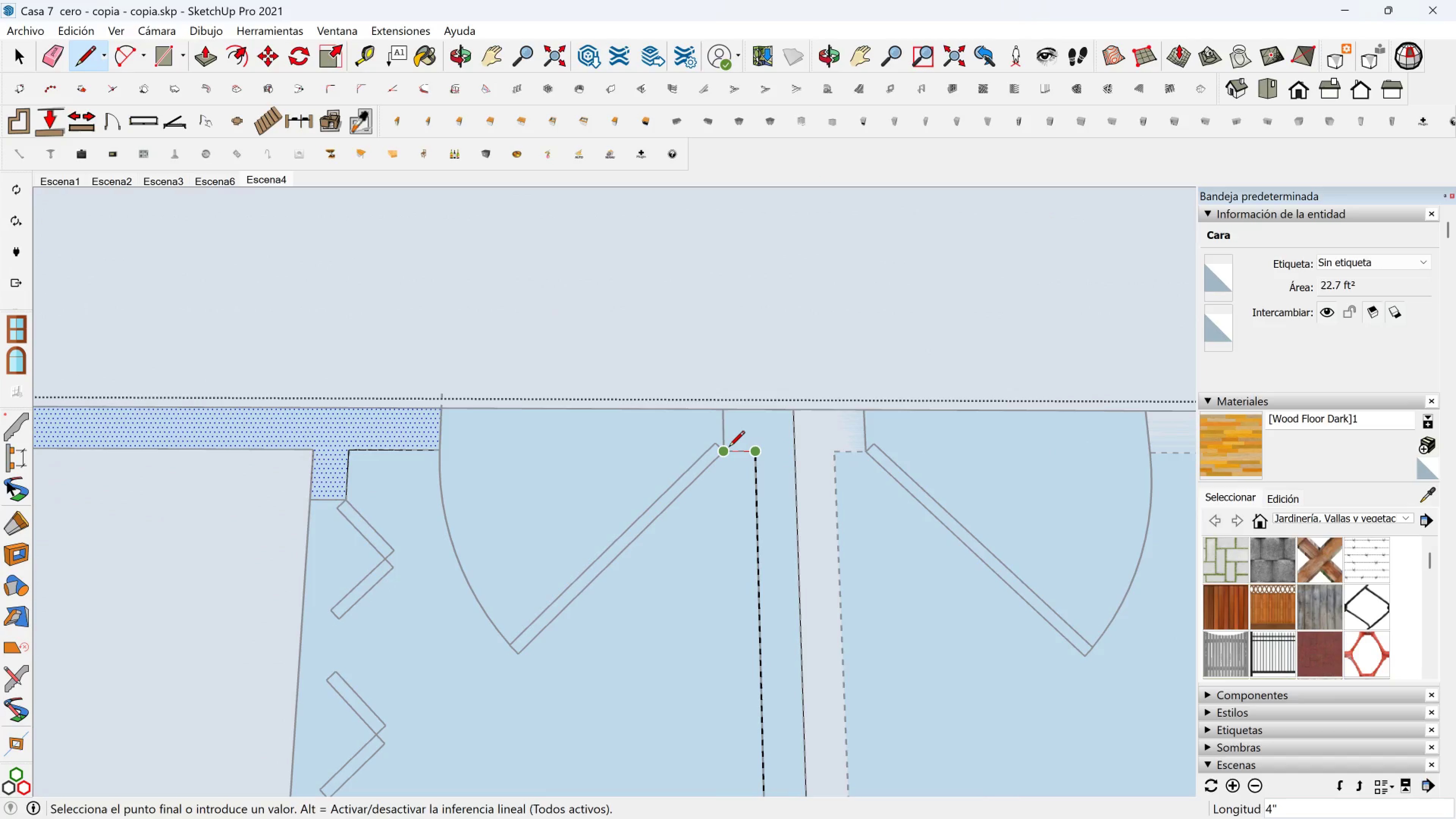 
left_click([729, 448])
 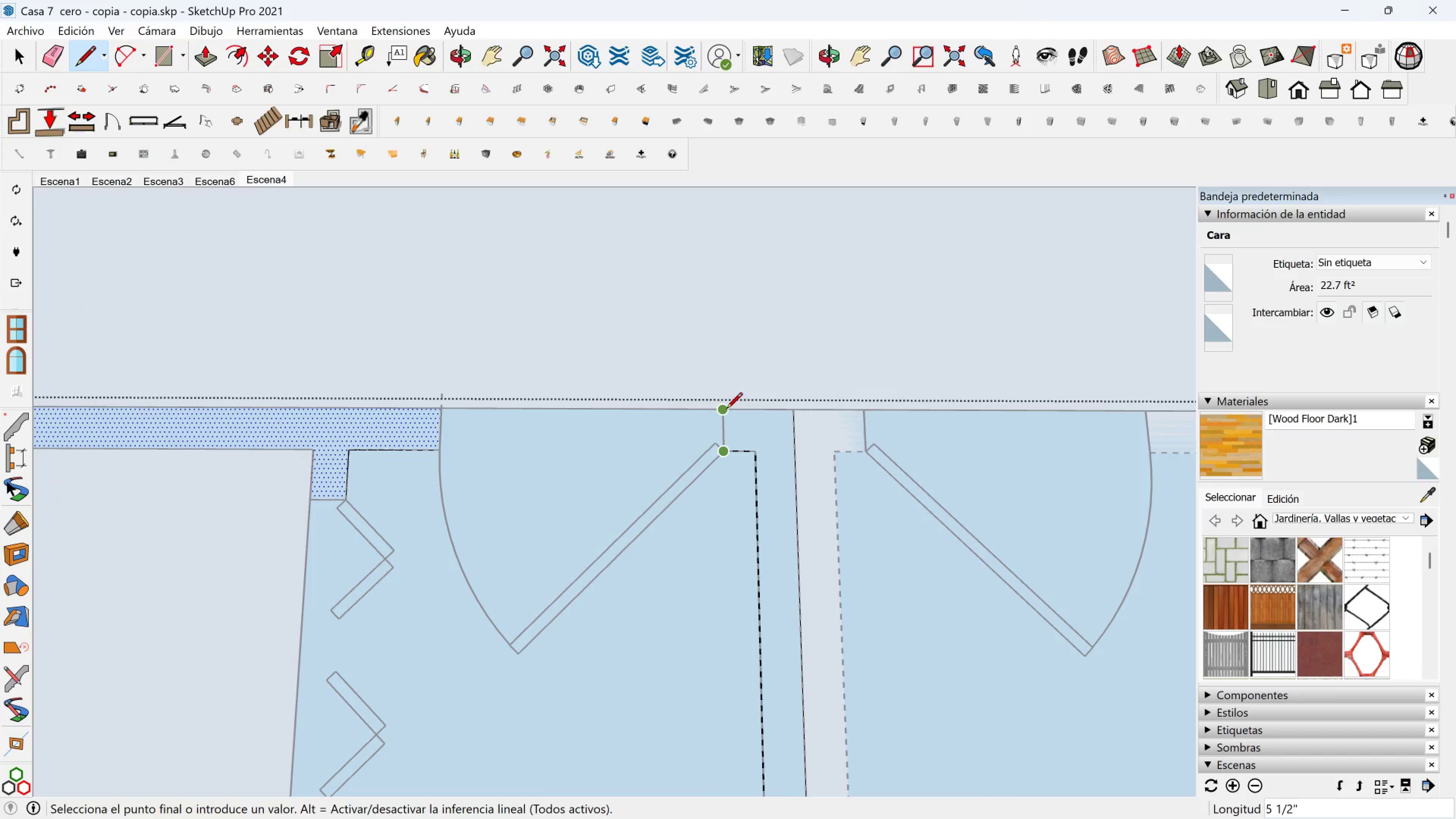 
left_click([726, 410])
 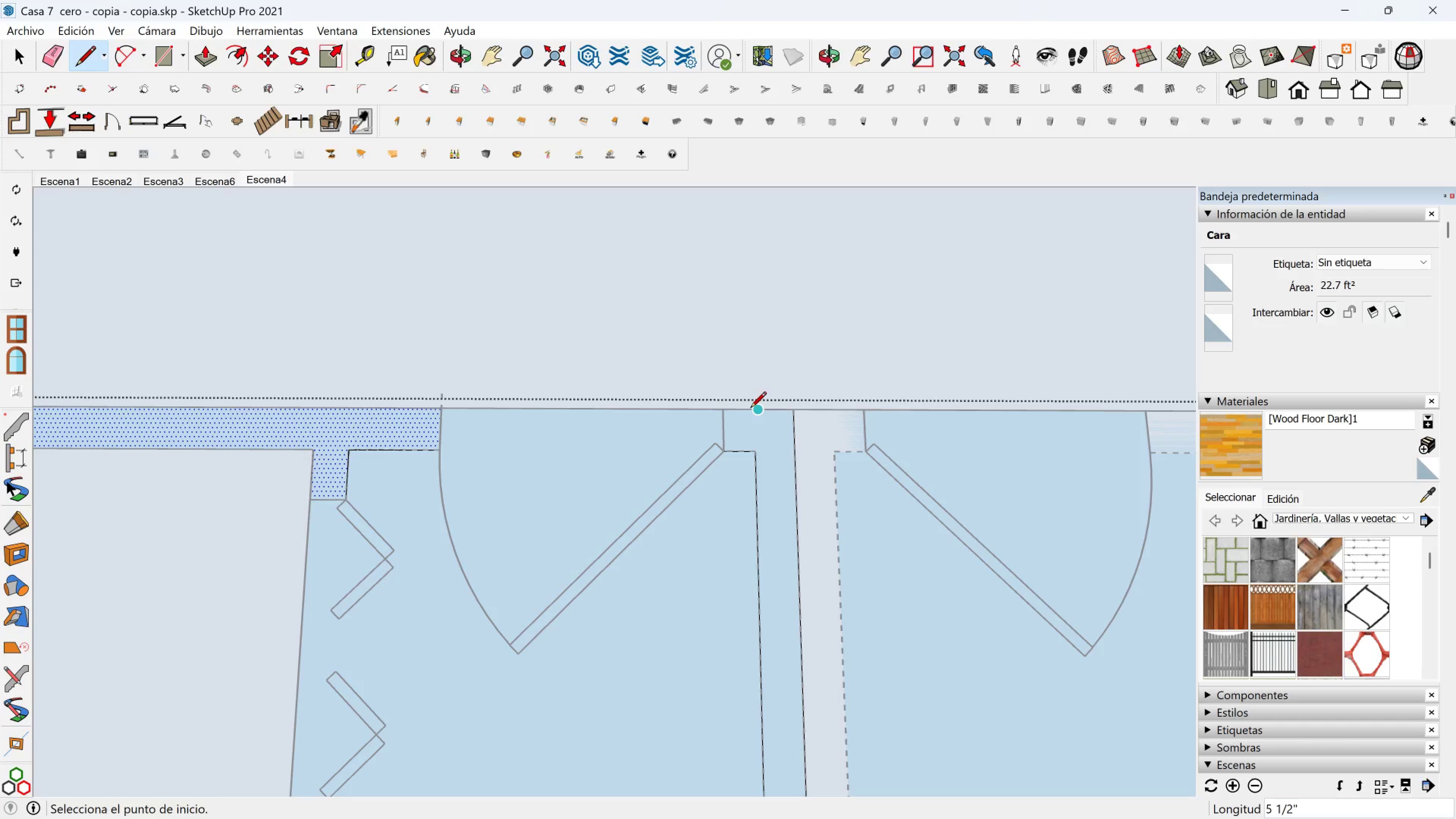 
scroll: coordinate [766, 444], scroll_direction: down, amount: 2.0
 